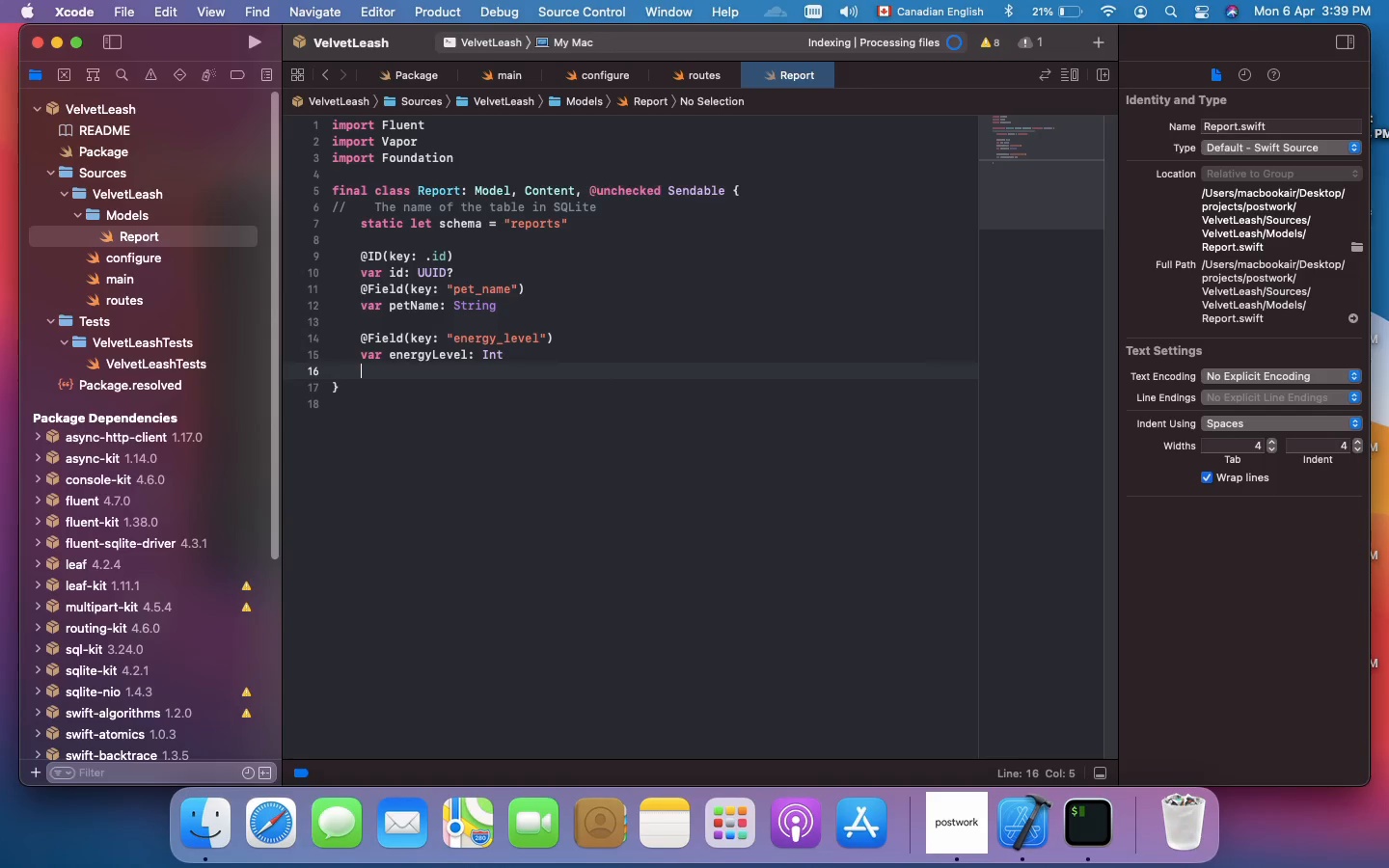 
key(Enter)
 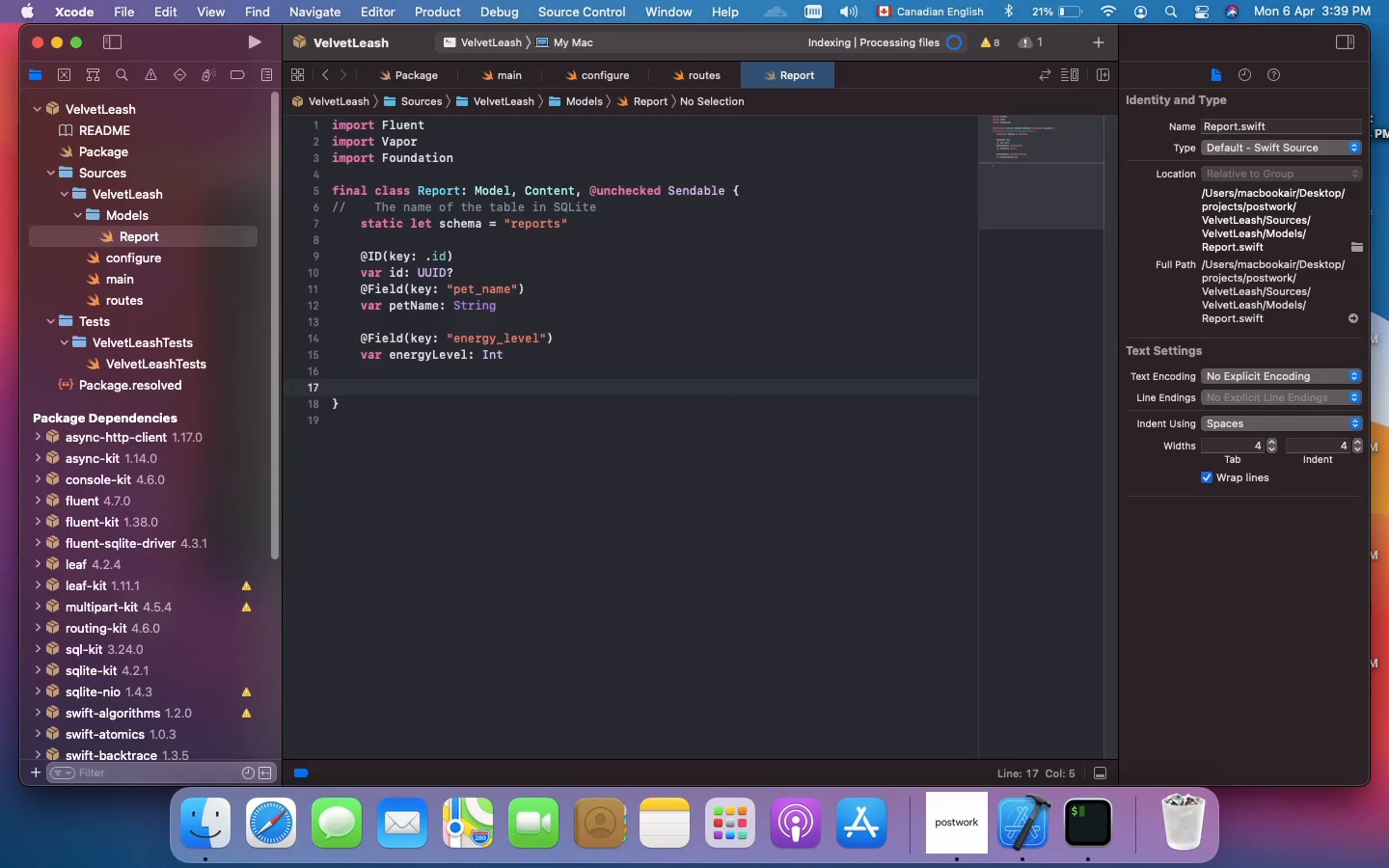 
key(Shift+2)
 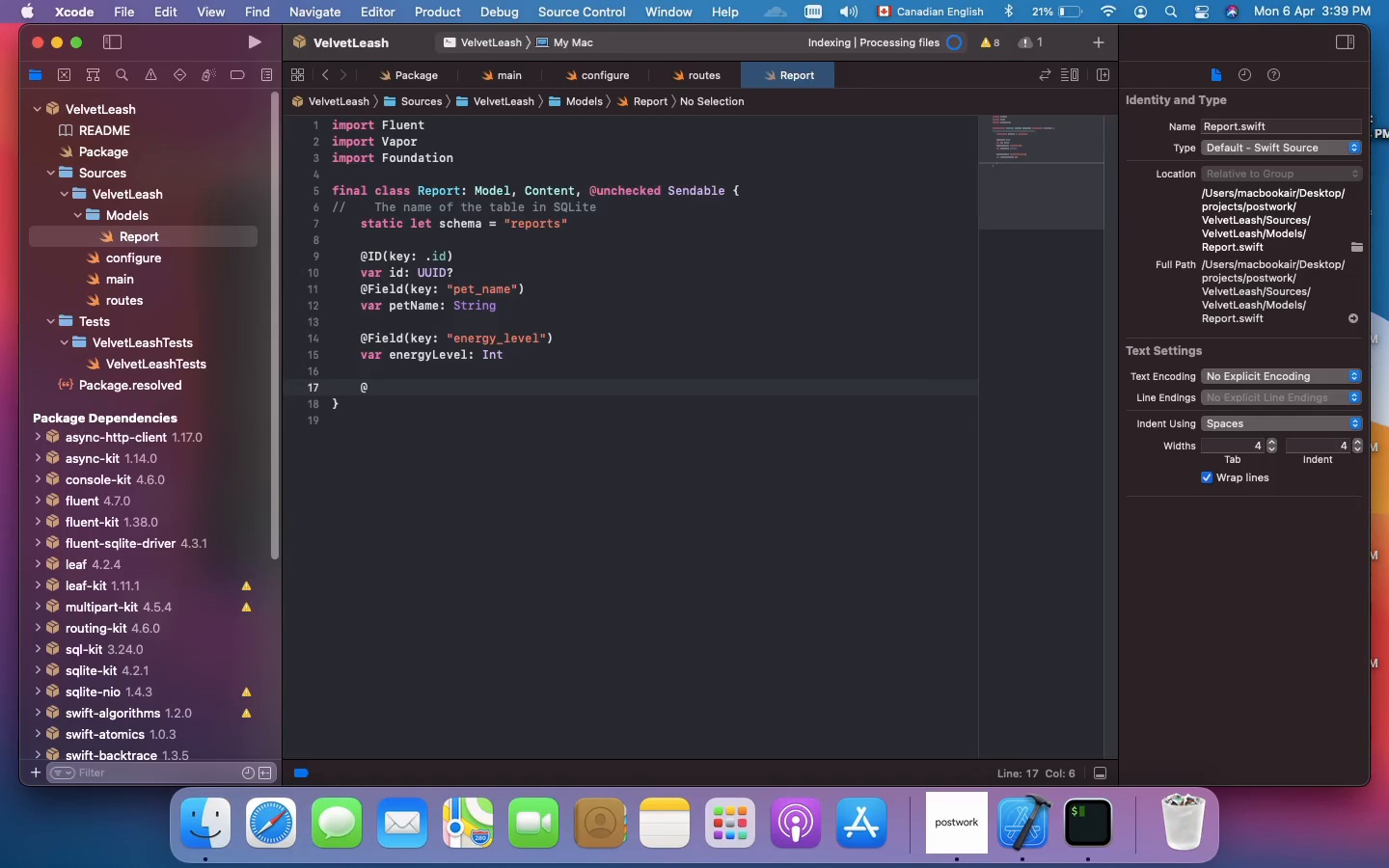 
type(Field)
 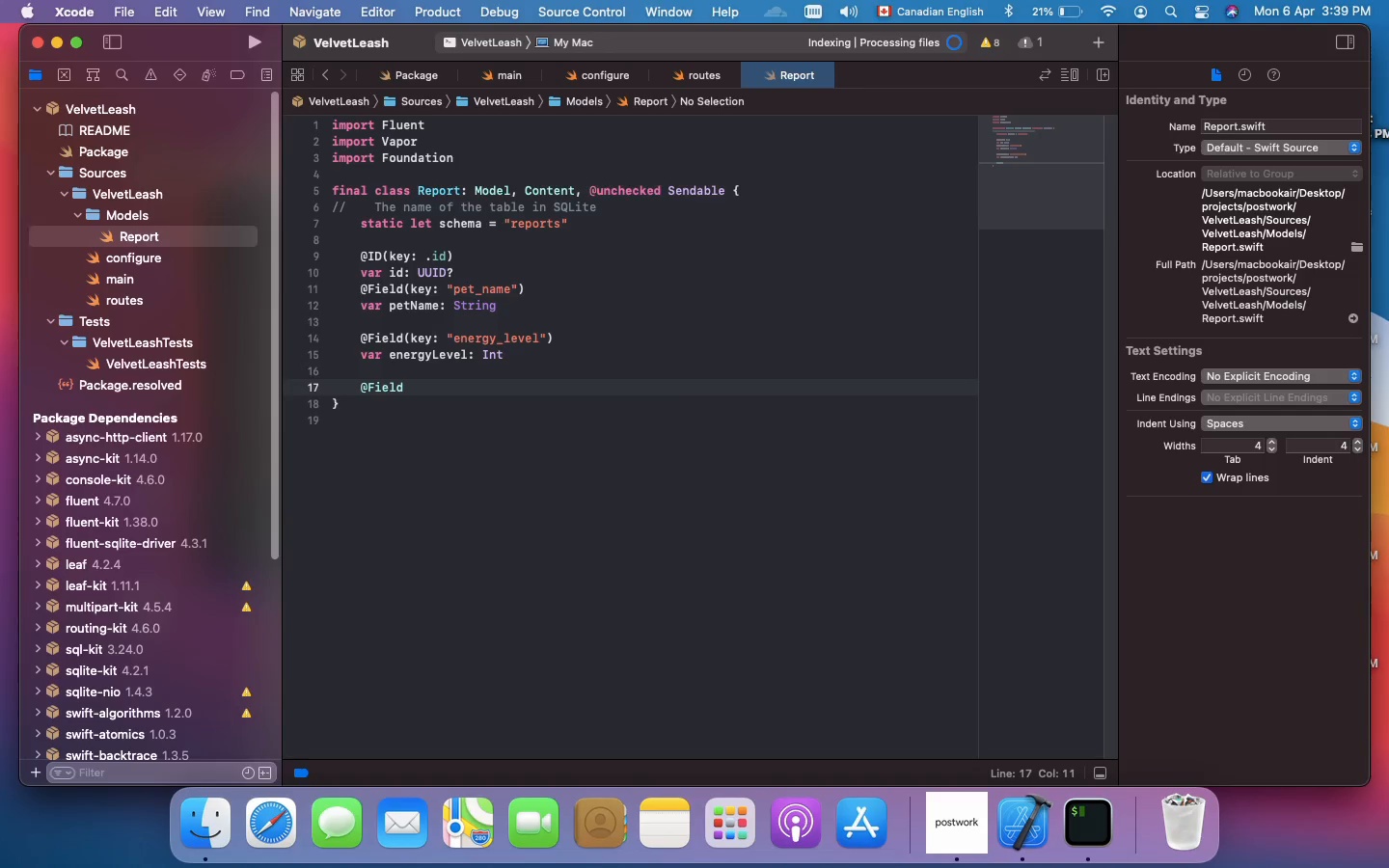 
type((key:)
 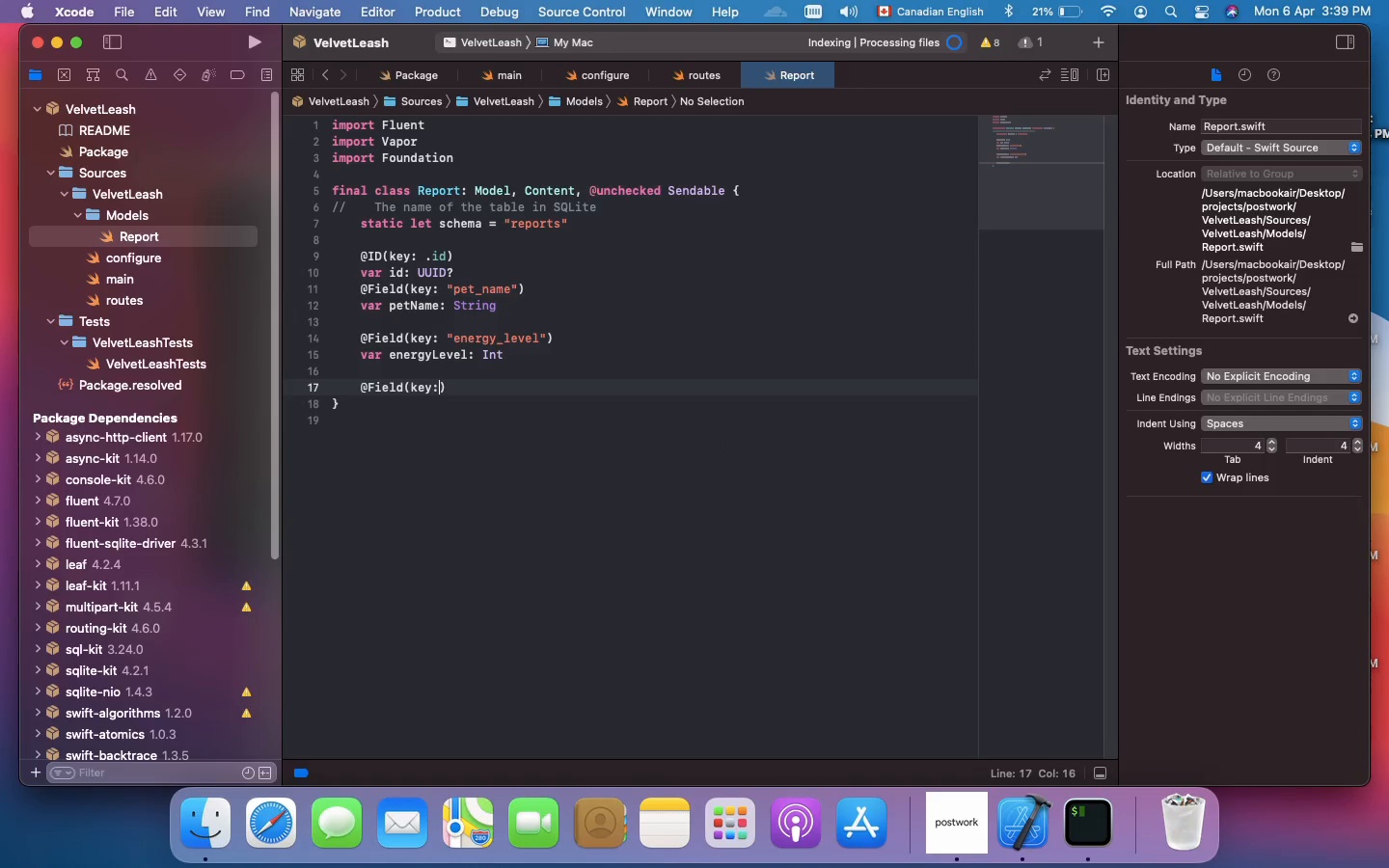 
wait(6.06)
 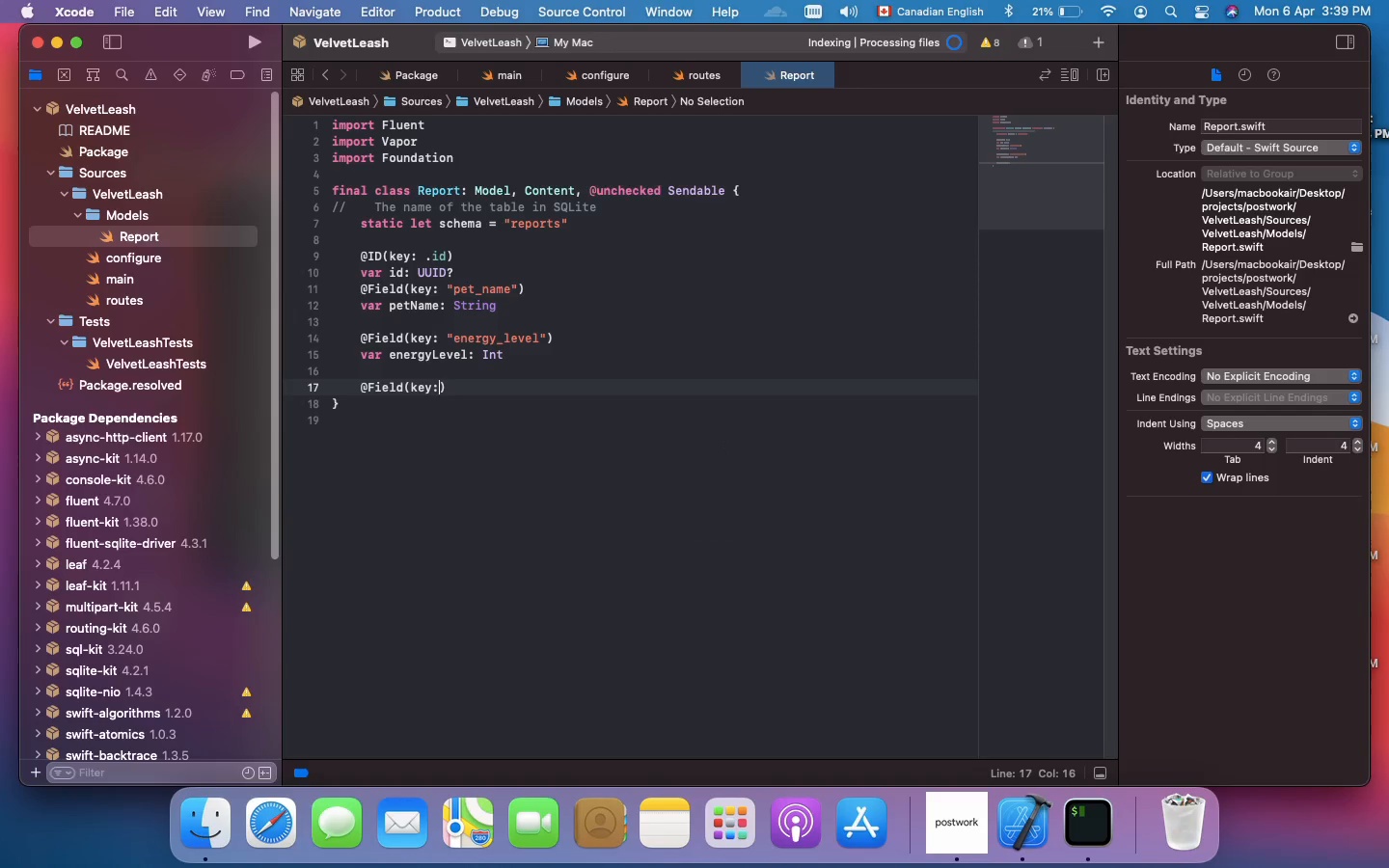 
type( "meal_consumption)
 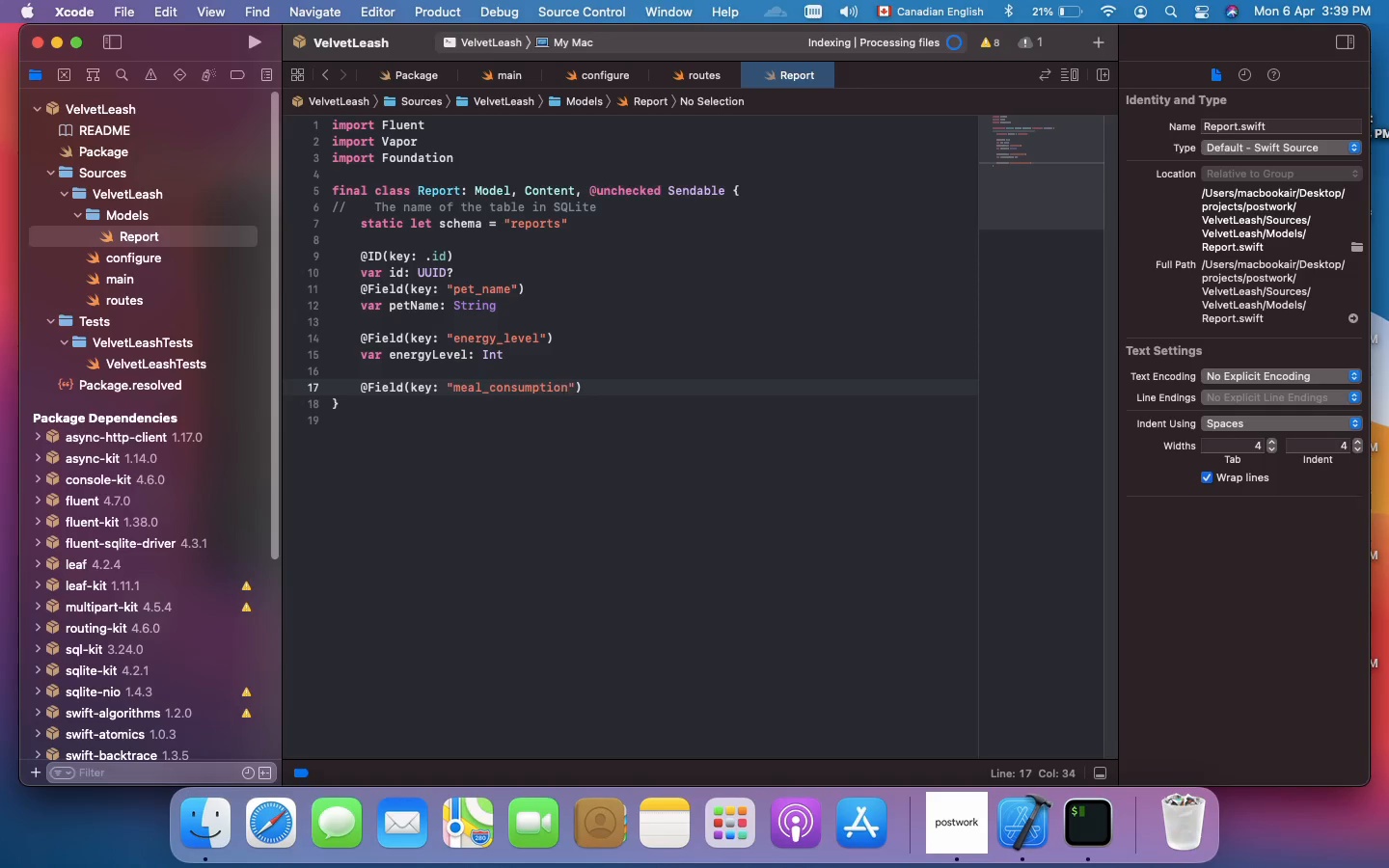 
key(ArrowRight)
 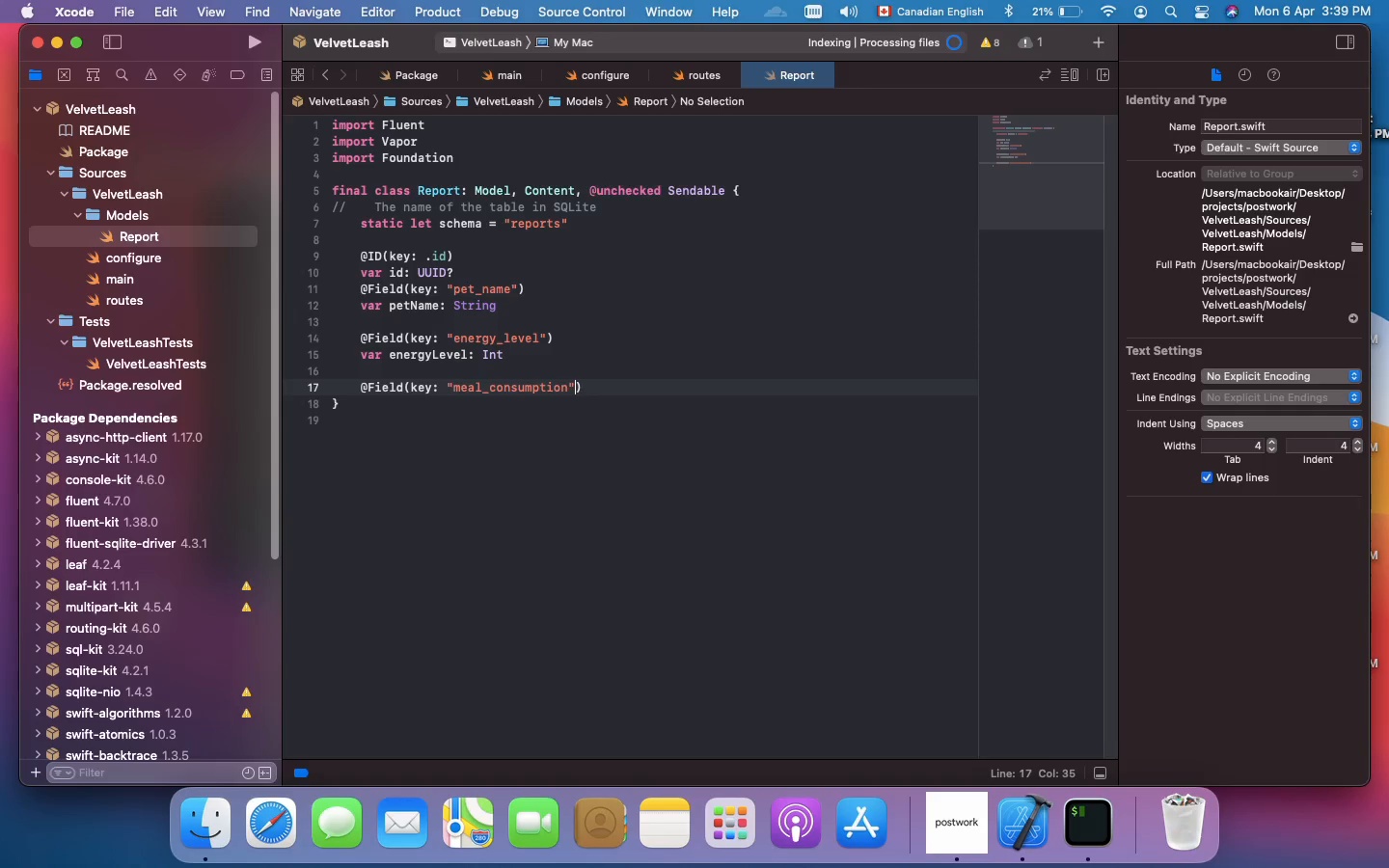 
key(ArrowRight)
 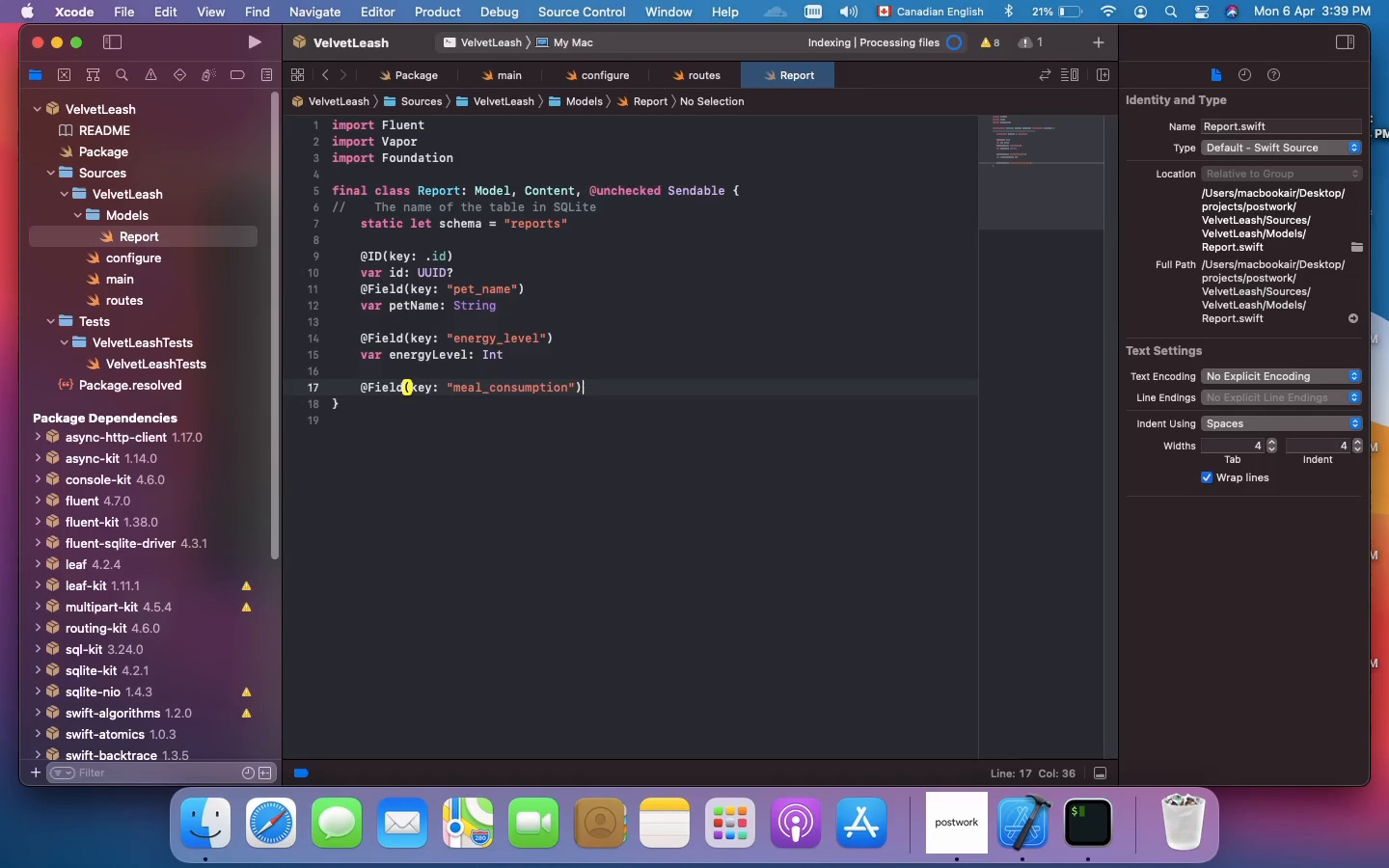 
key(Enter)
 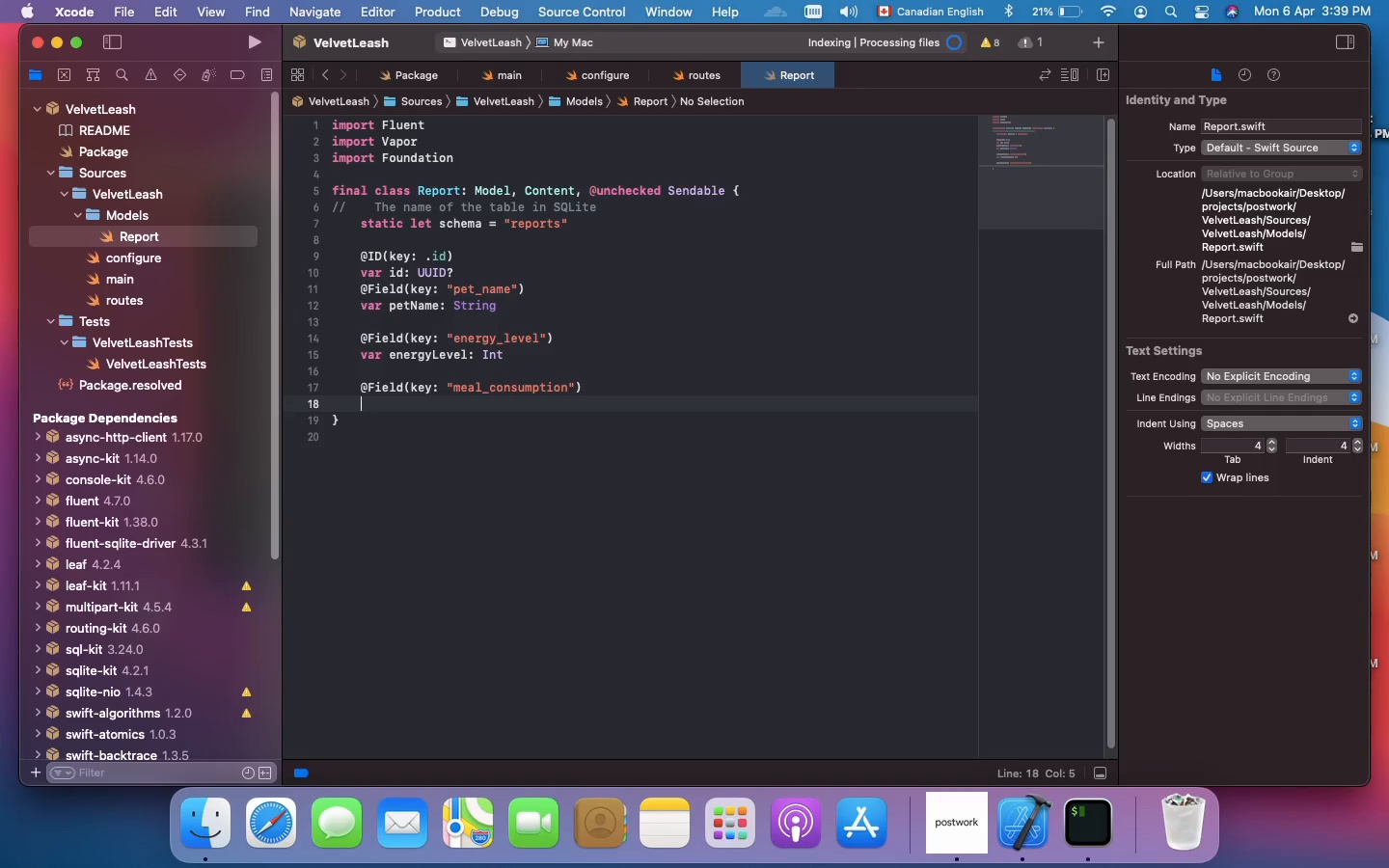 
wait(9.45)
 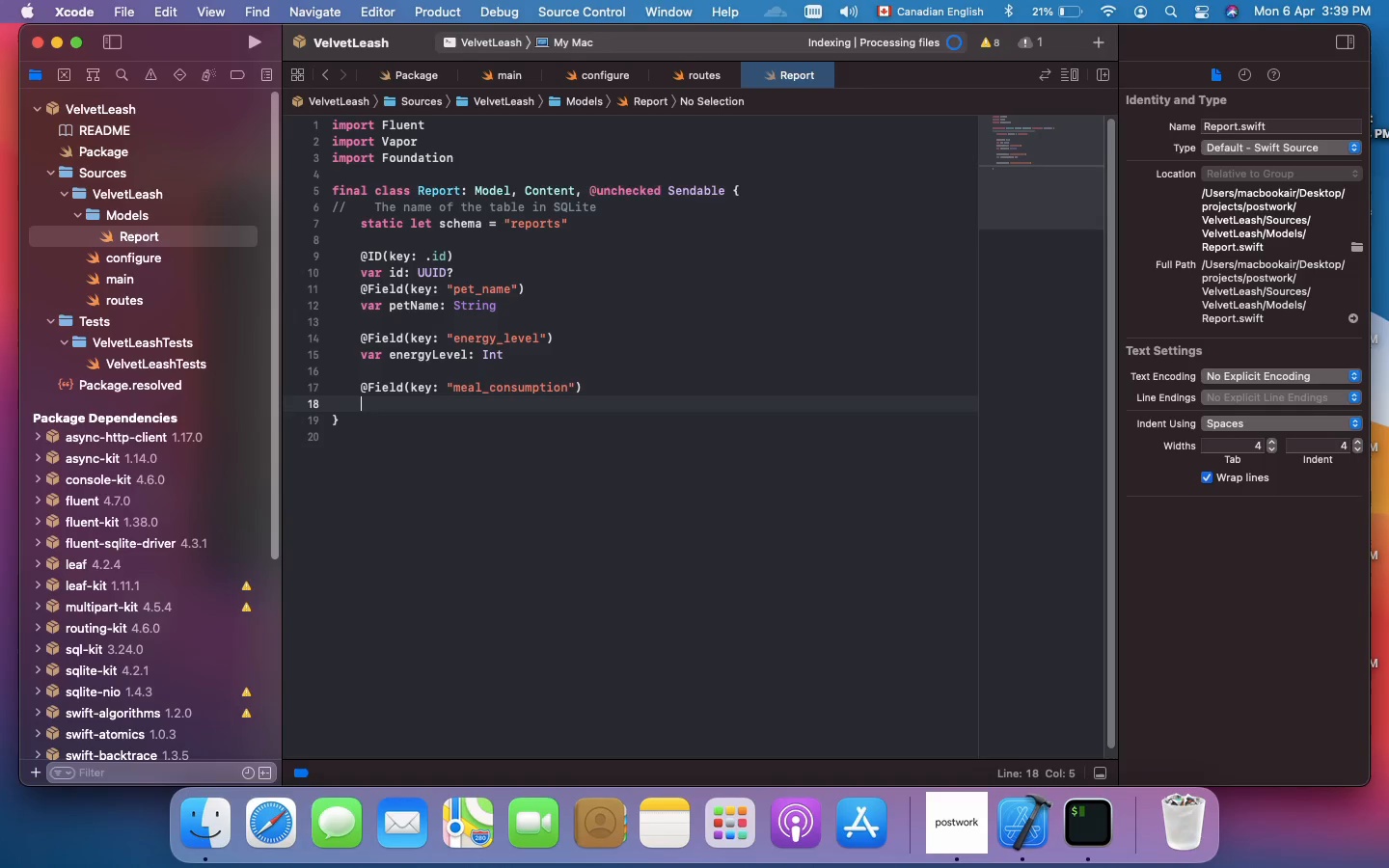 
type(var mealco)
key(Backspace)
key(Backspace)
type(Cons)
key(Backspace)
type(dumption: String)
 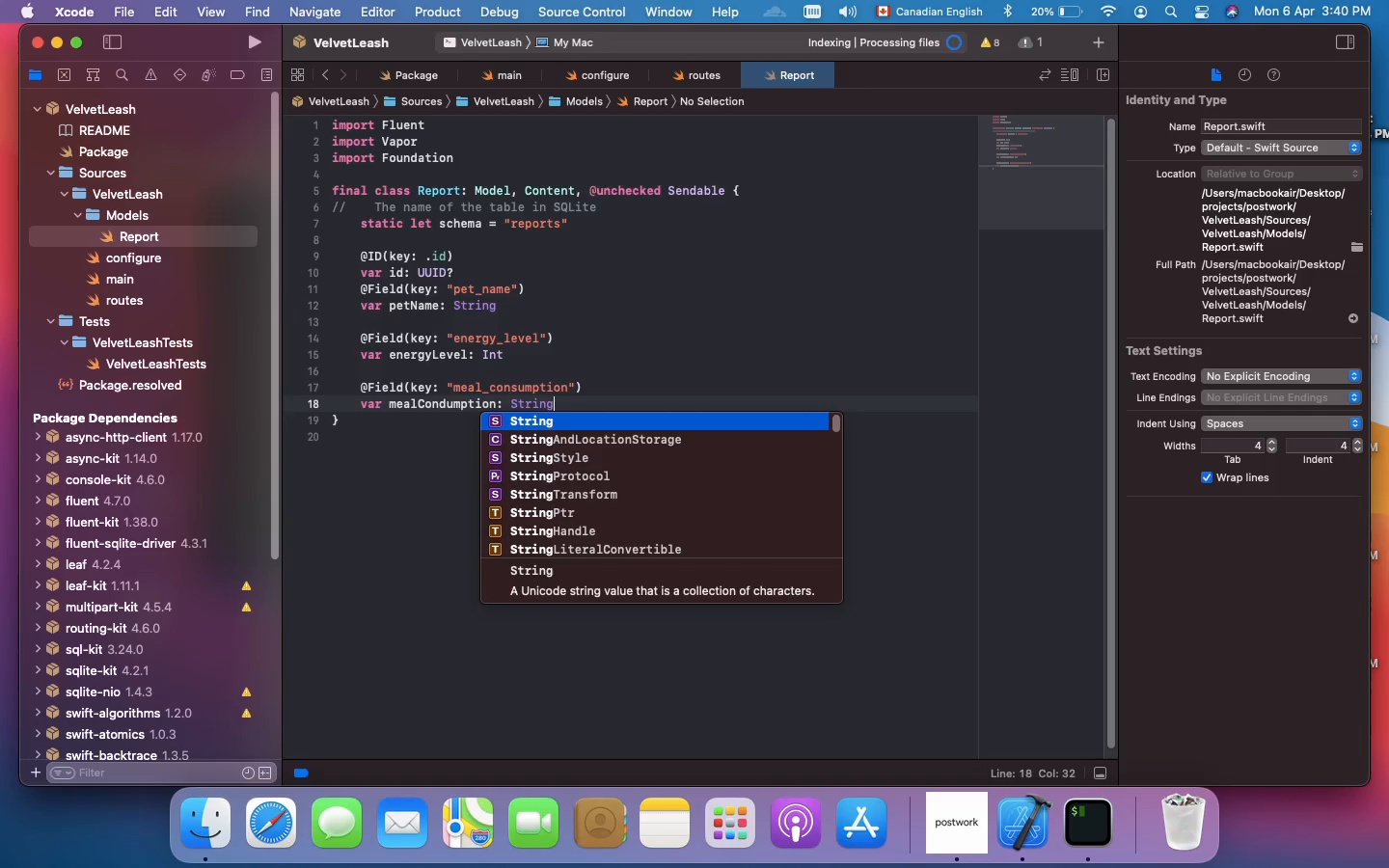 
key(Enter)
 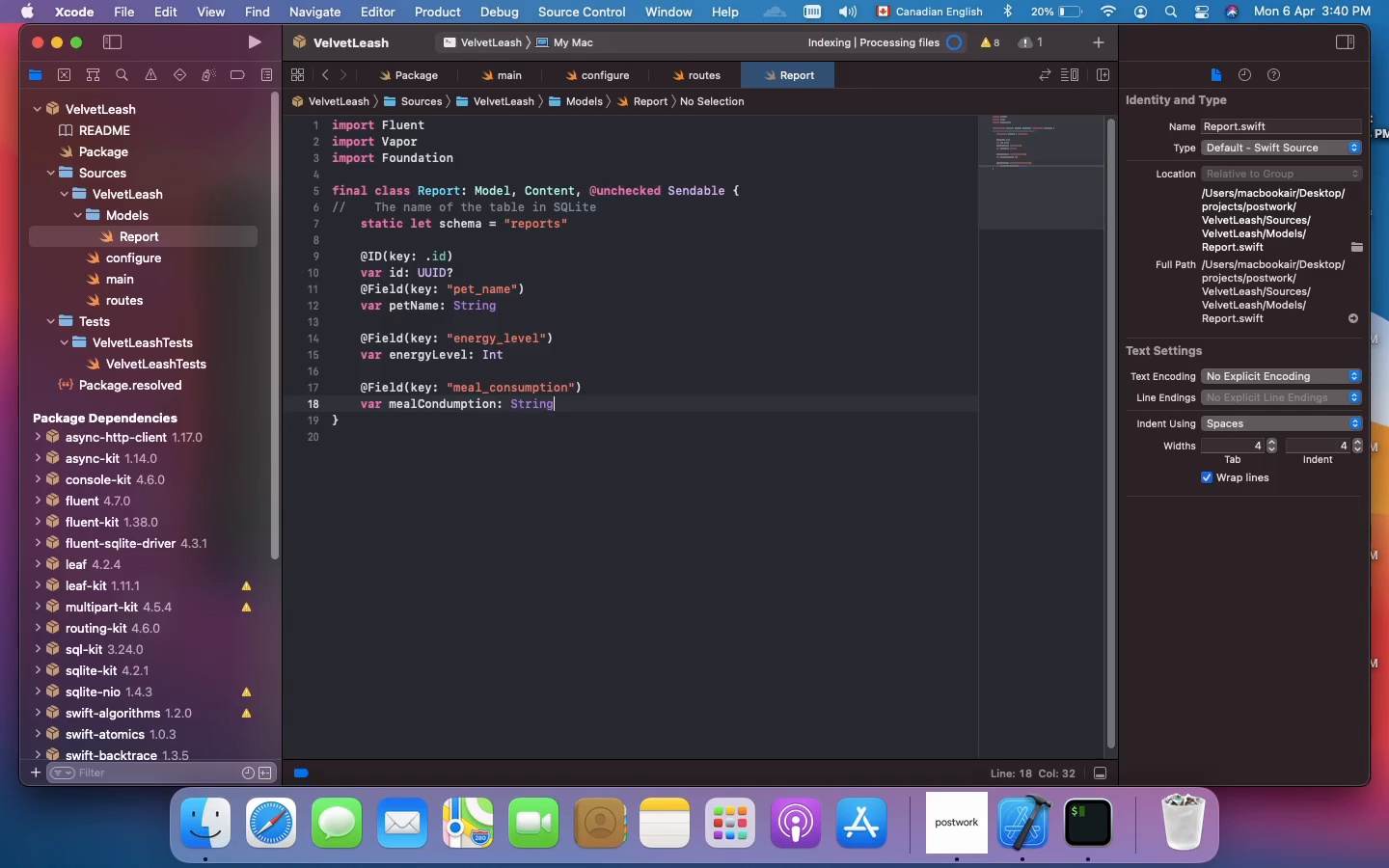 
key(Enter)
 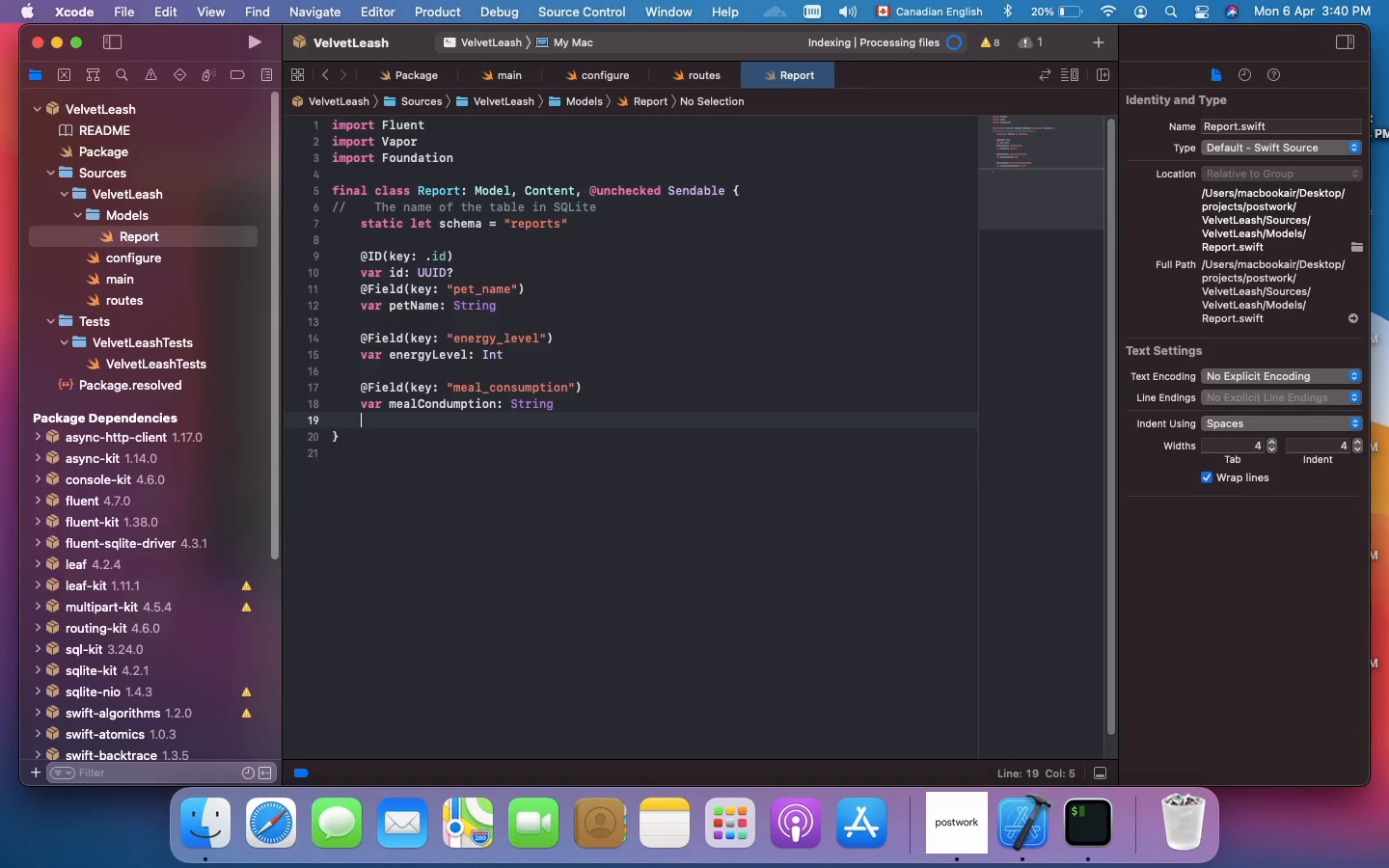 
key(Enter)
 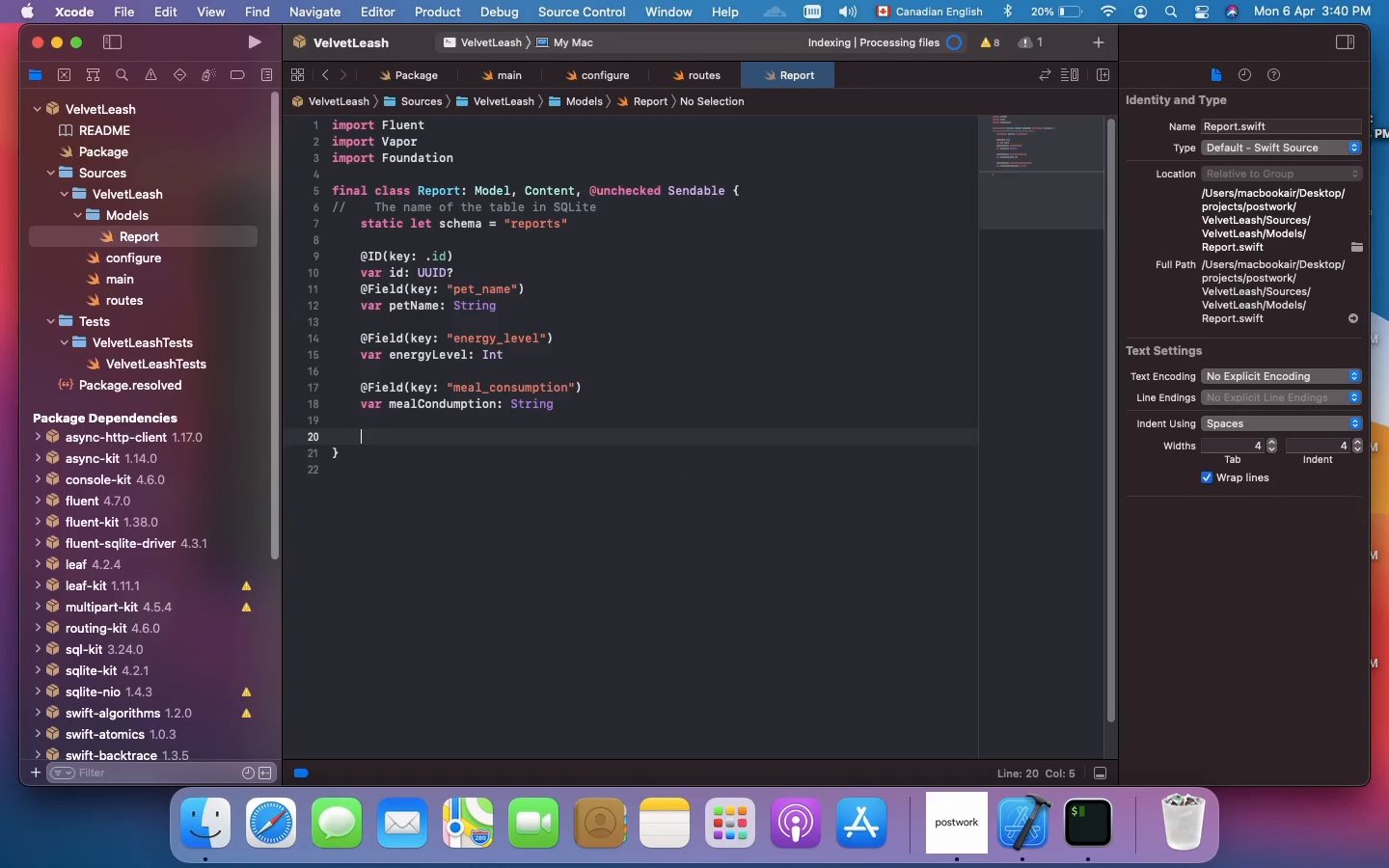 
type(@Field(key:)
 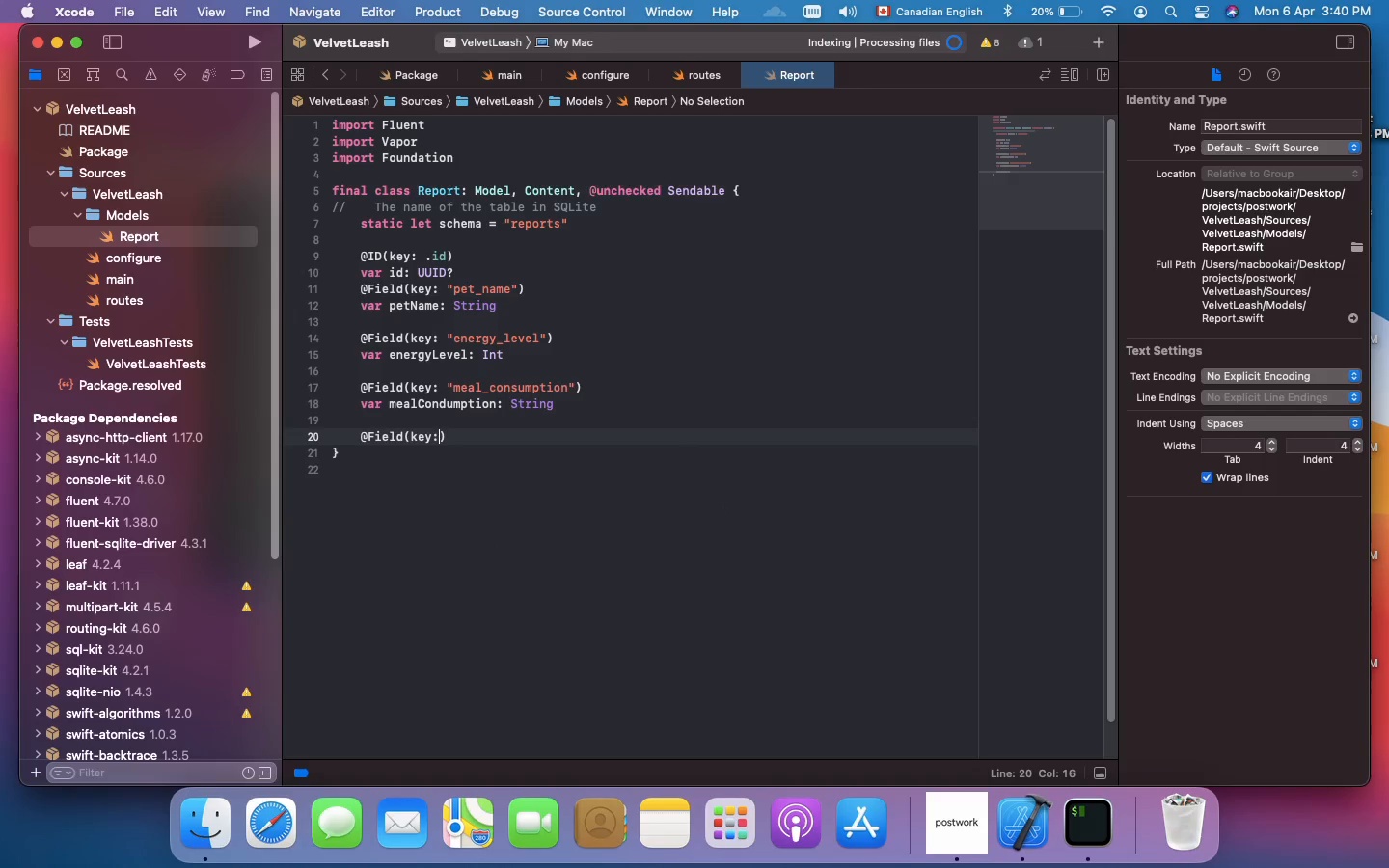 
wait(6.63)
 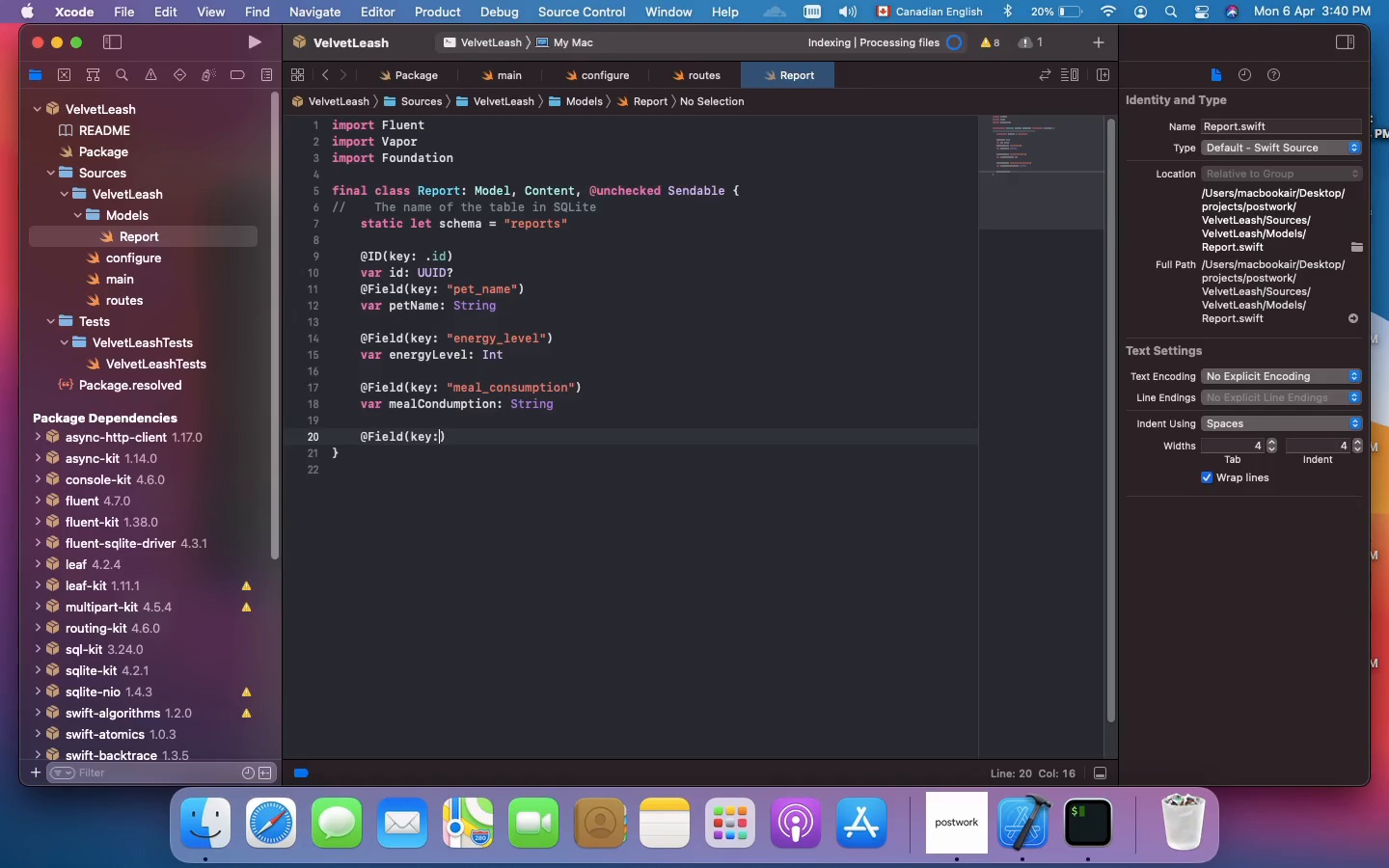 
type( "best_friend)
 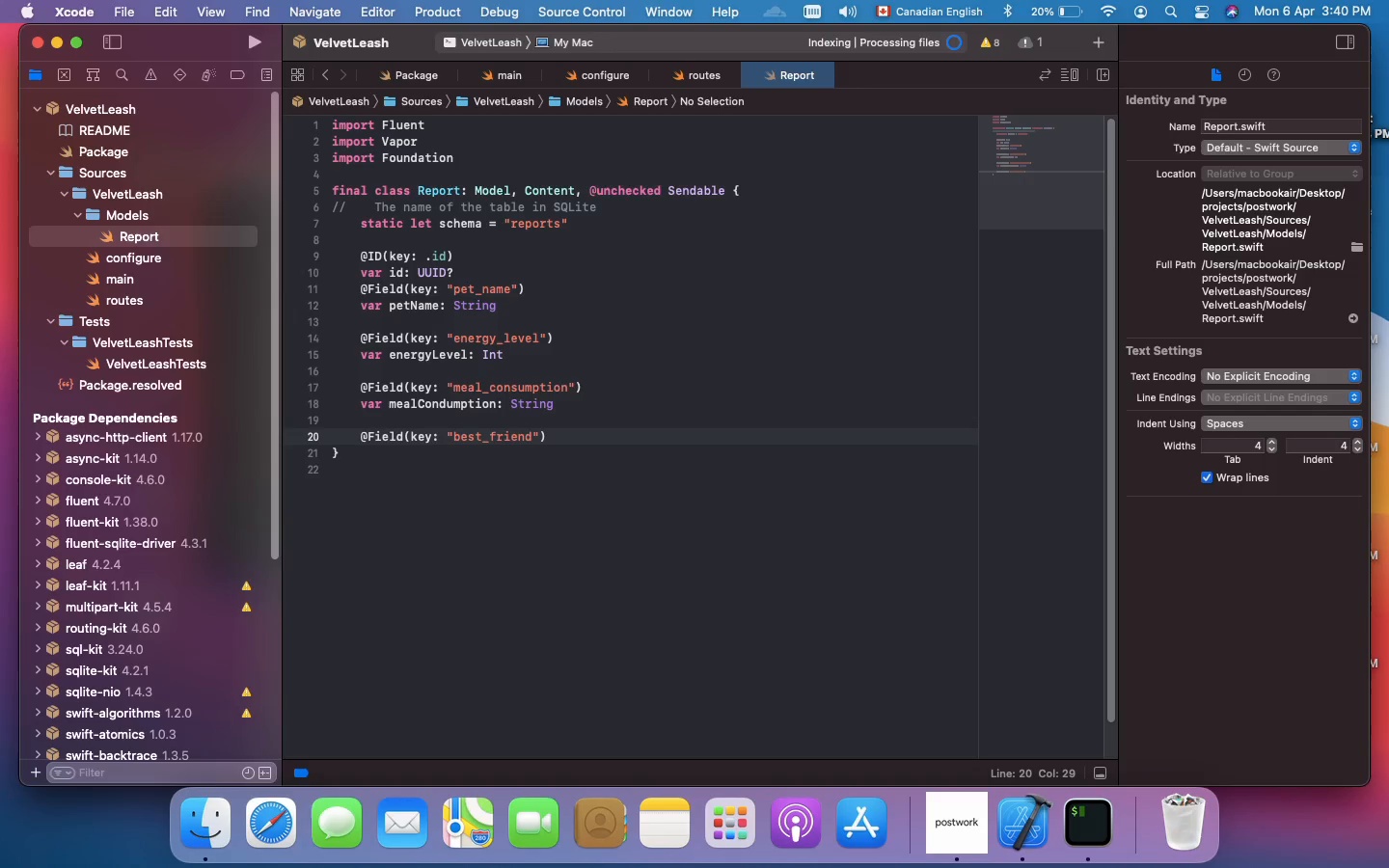 
key(ArrowRight)
 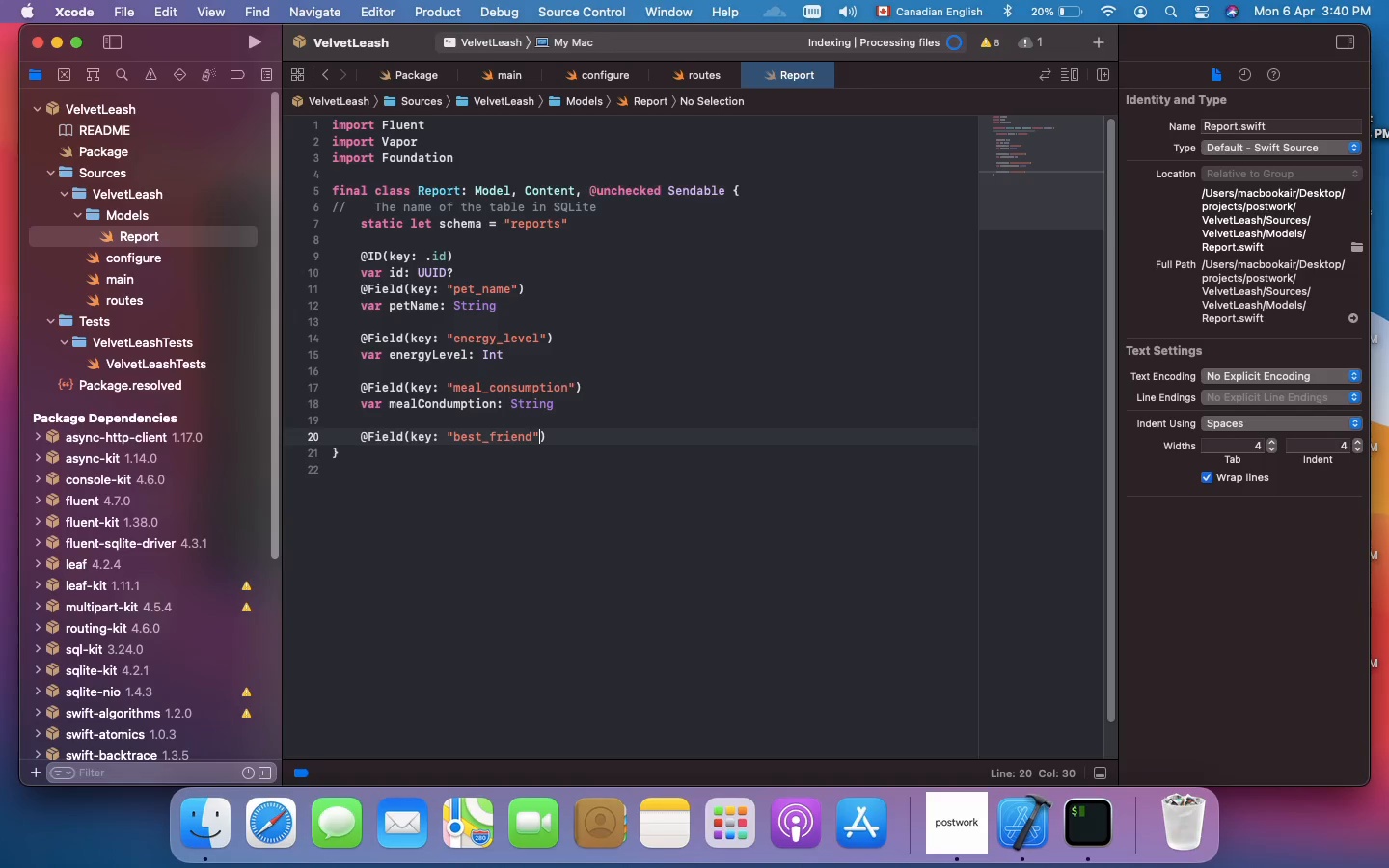 
key(ArrowRight)
 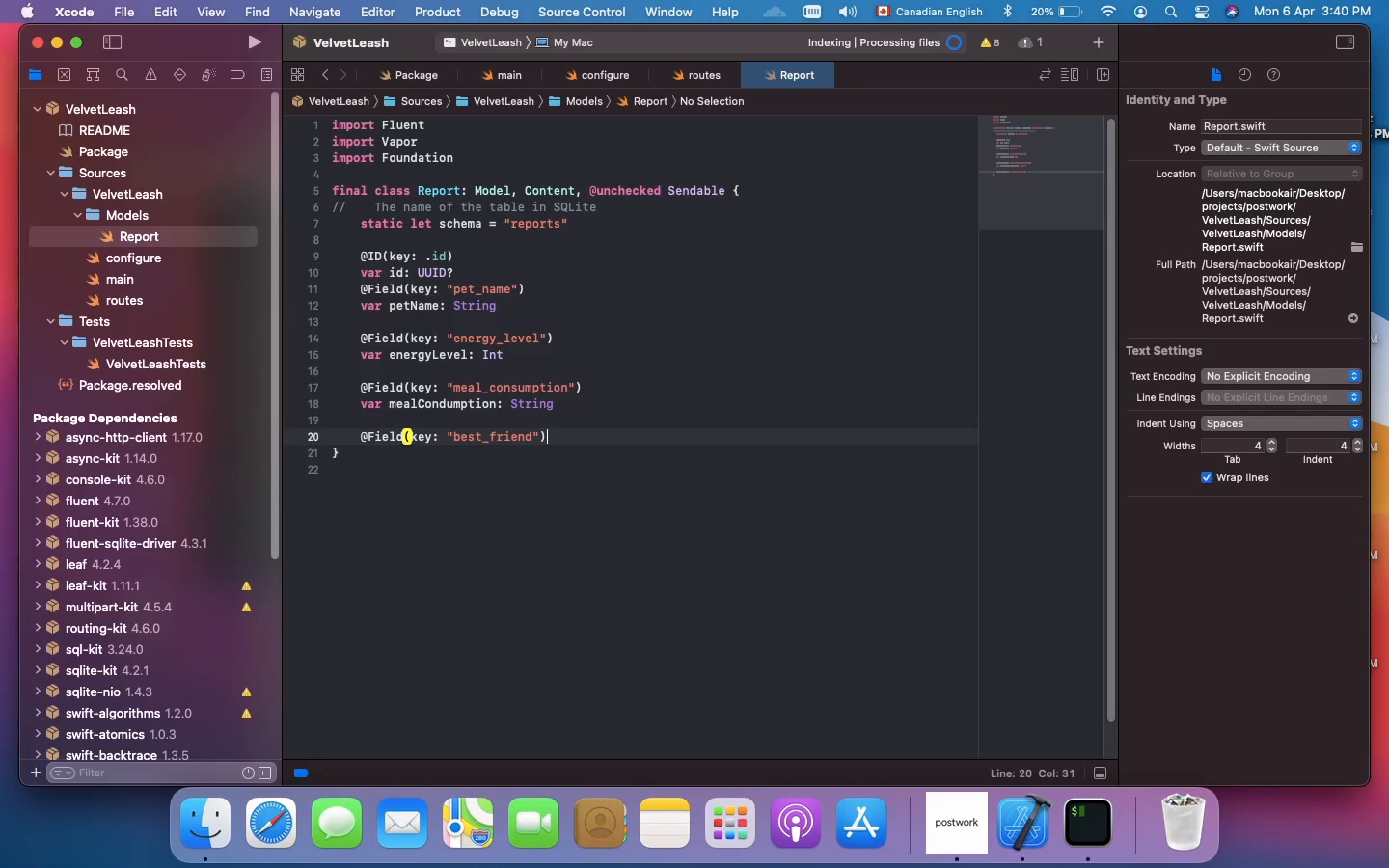 
key(Enter)
 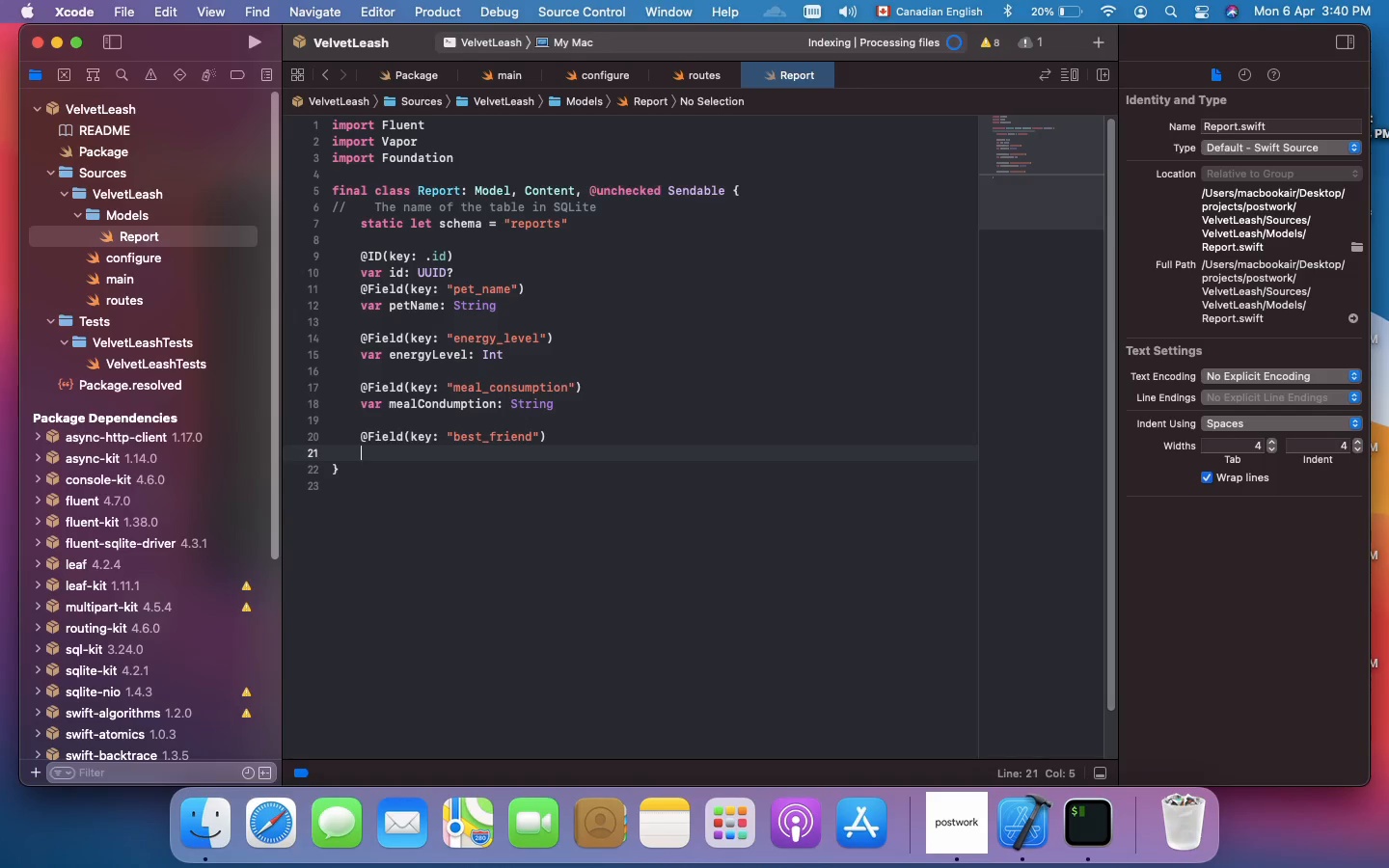 
type(var bestFriend: String?)
 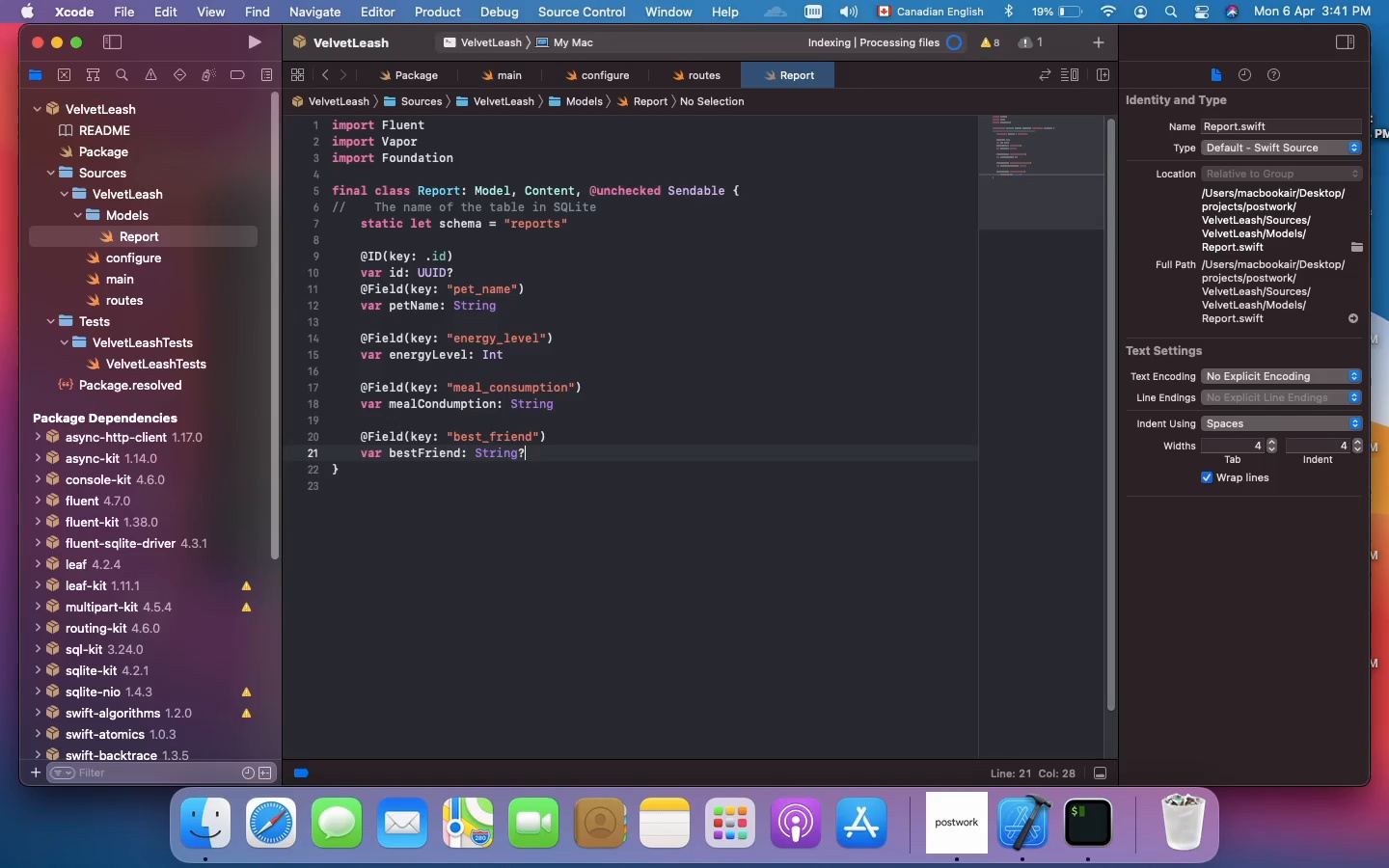 
key(Enter)
 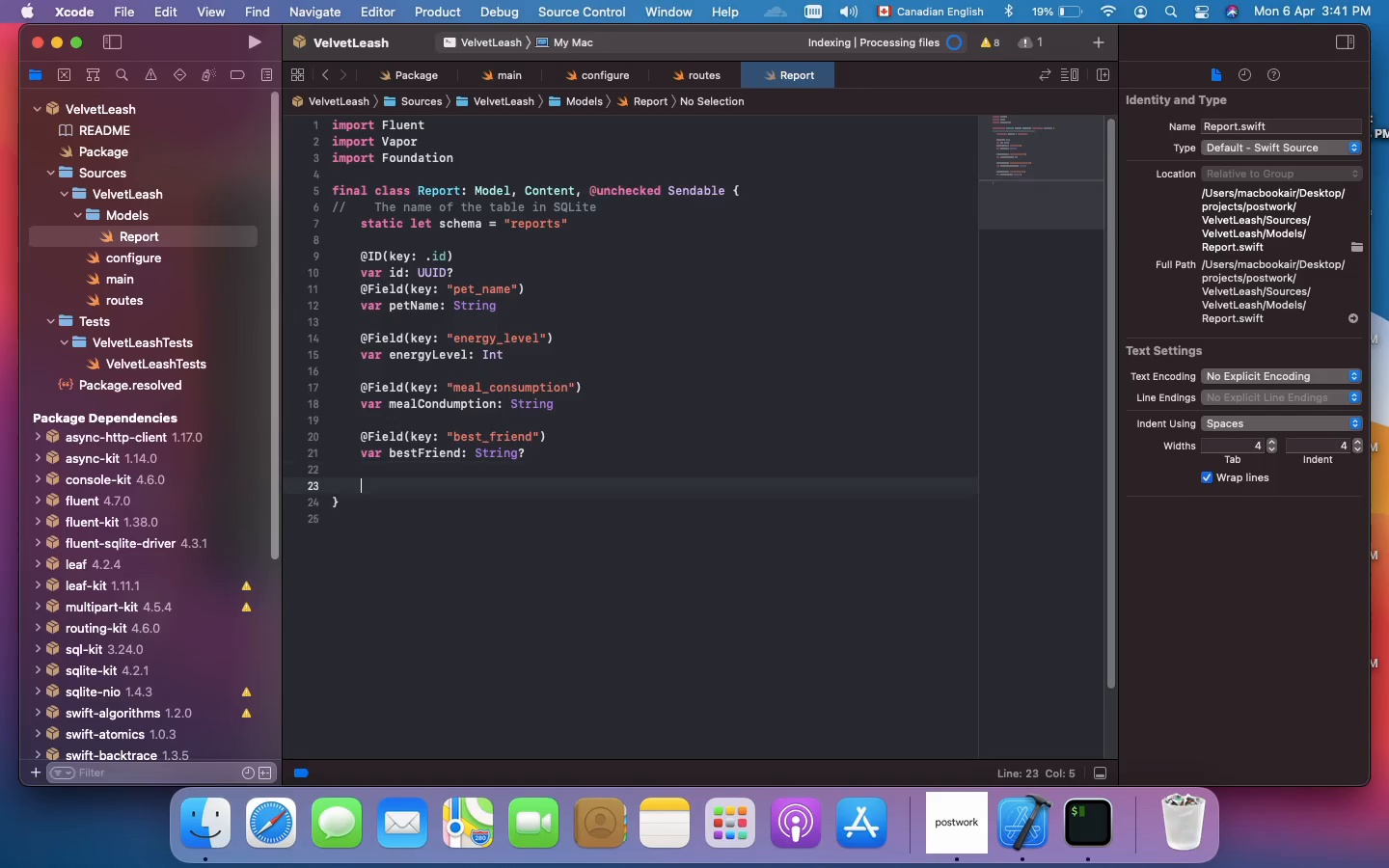 
key(Enter)
 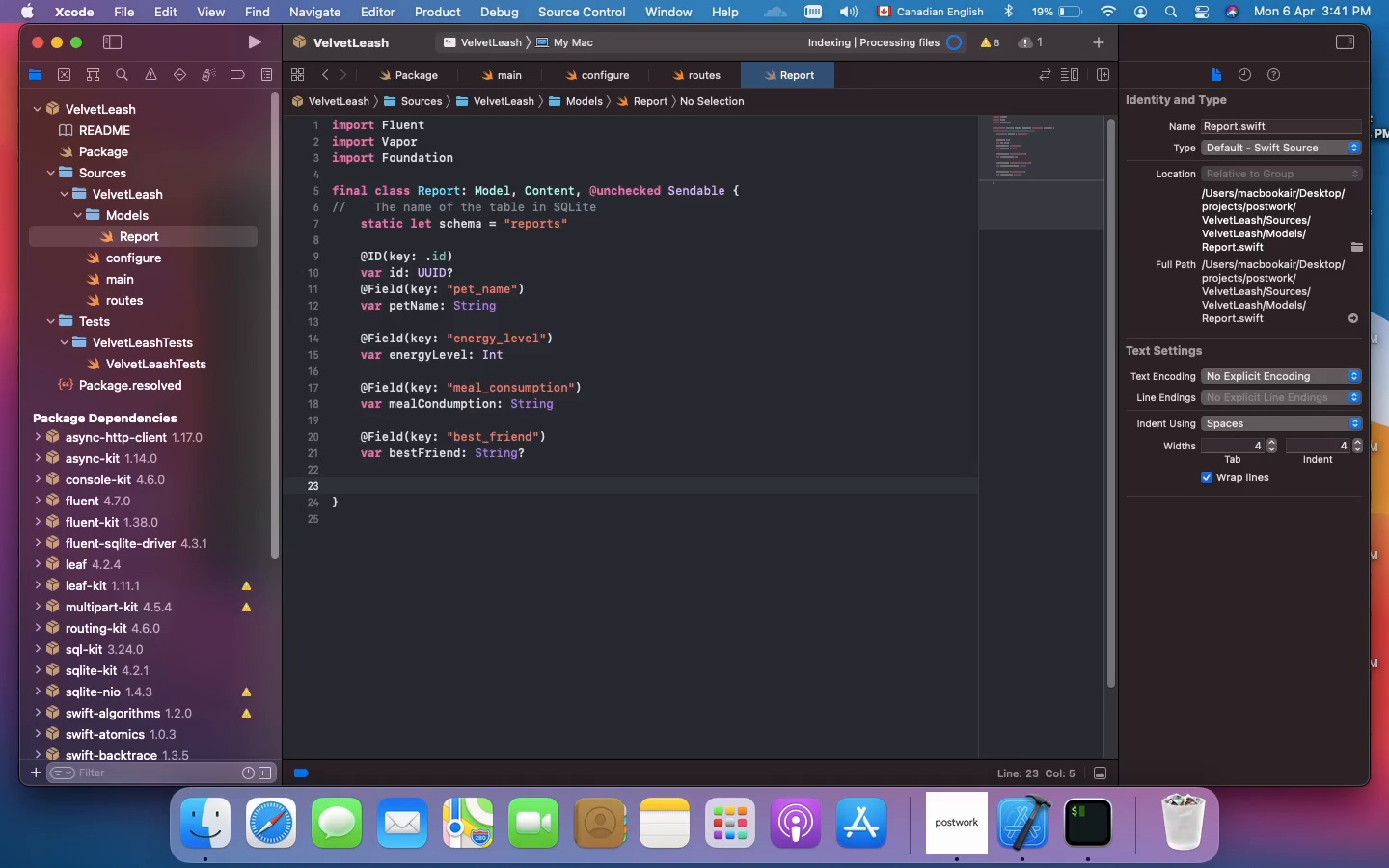 
type(@fiel)
key(Backspace)
key(Backspace)
key(Backspace)
key(Backspace)
type(Field)
 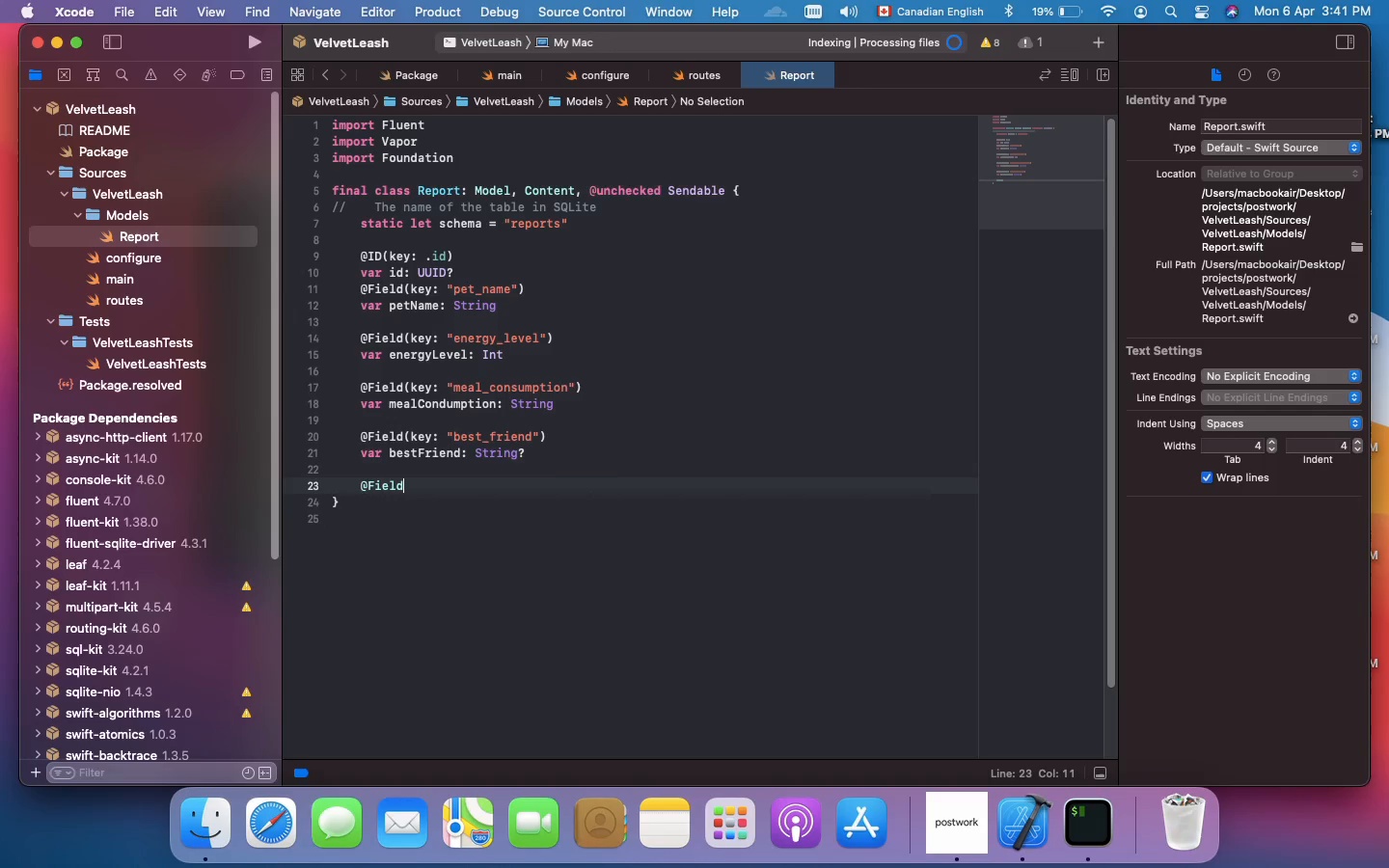 
key(Shift+9)
 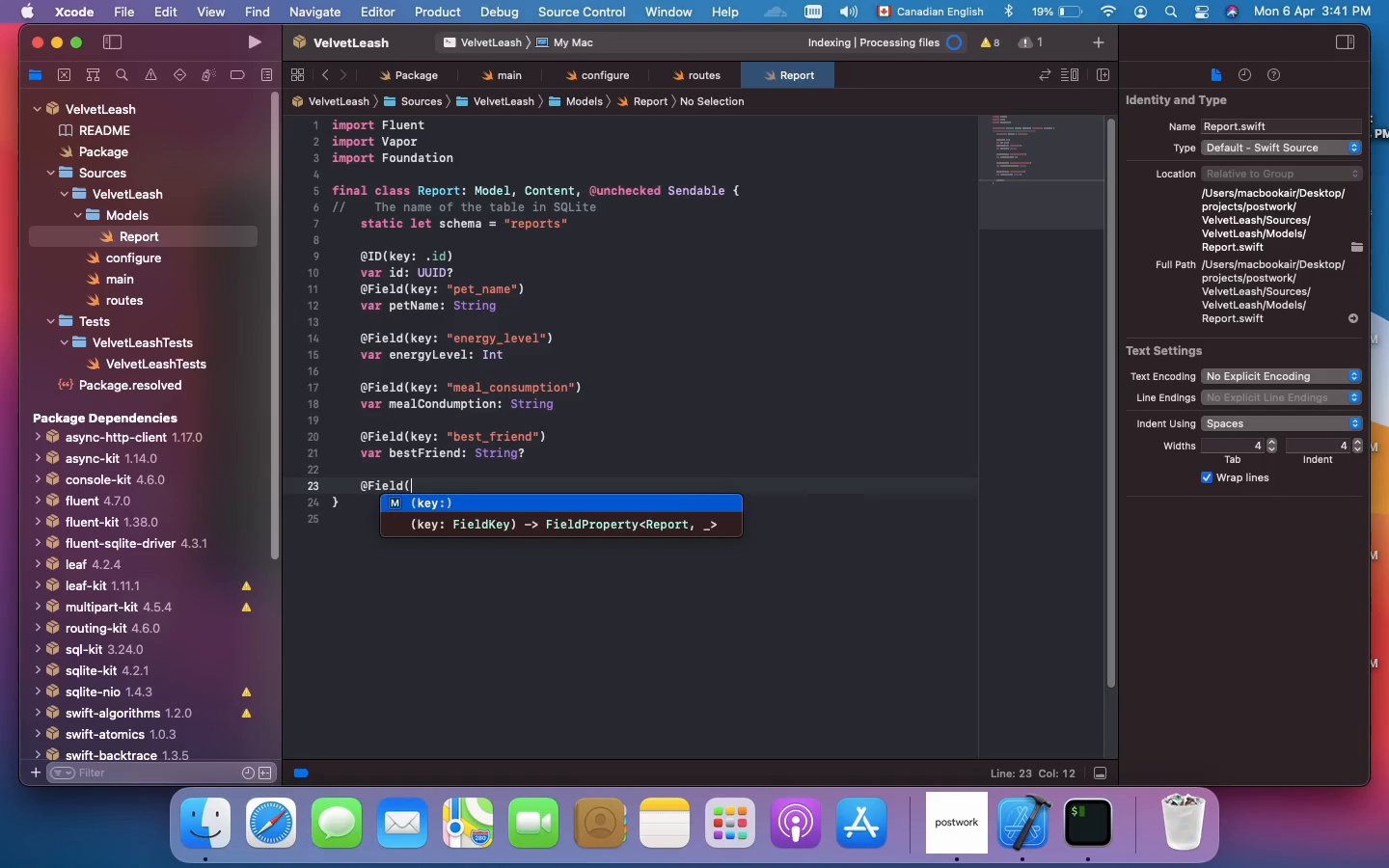 
type(key: "staff_notes)
 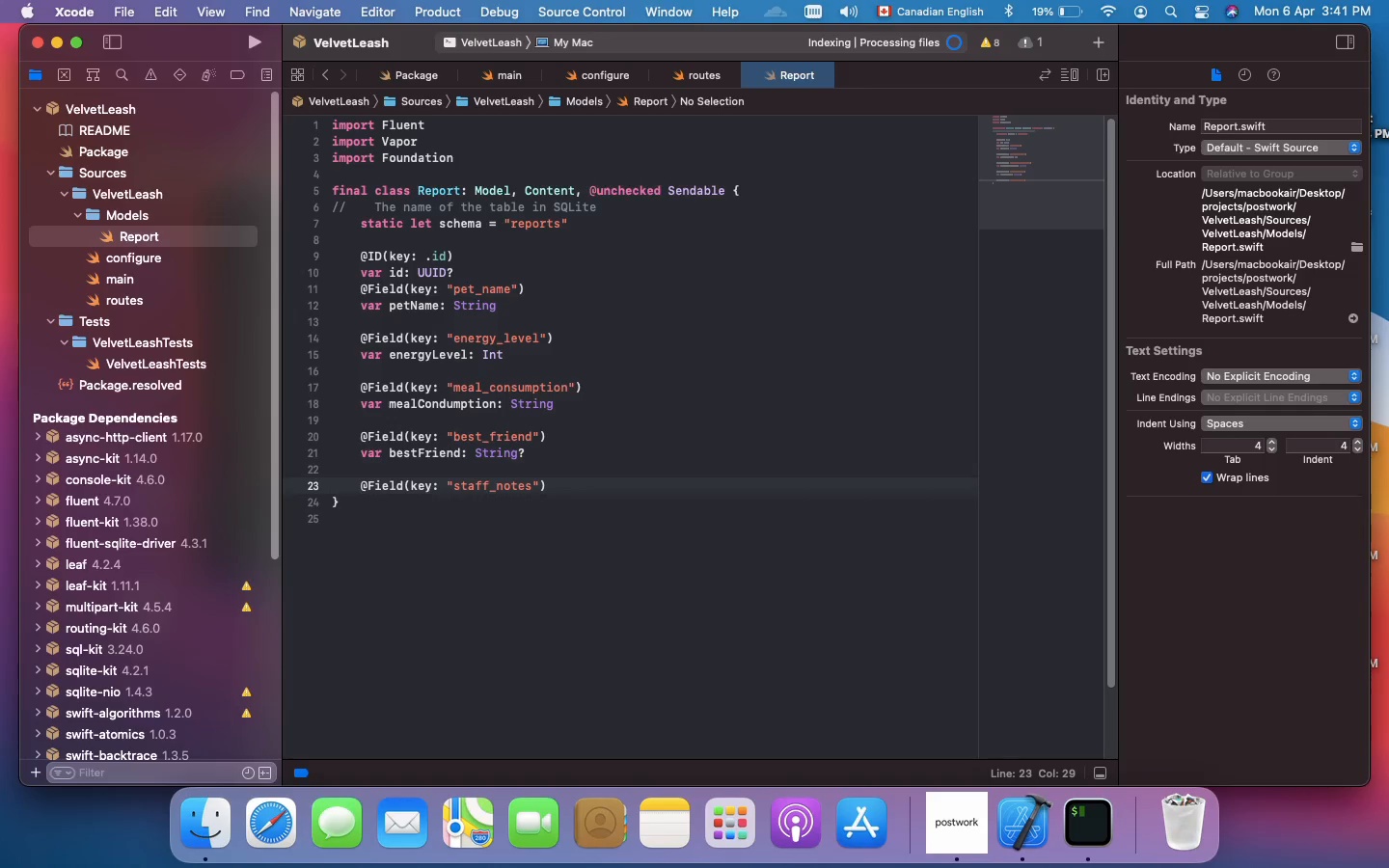 
key(ArrowRight)
 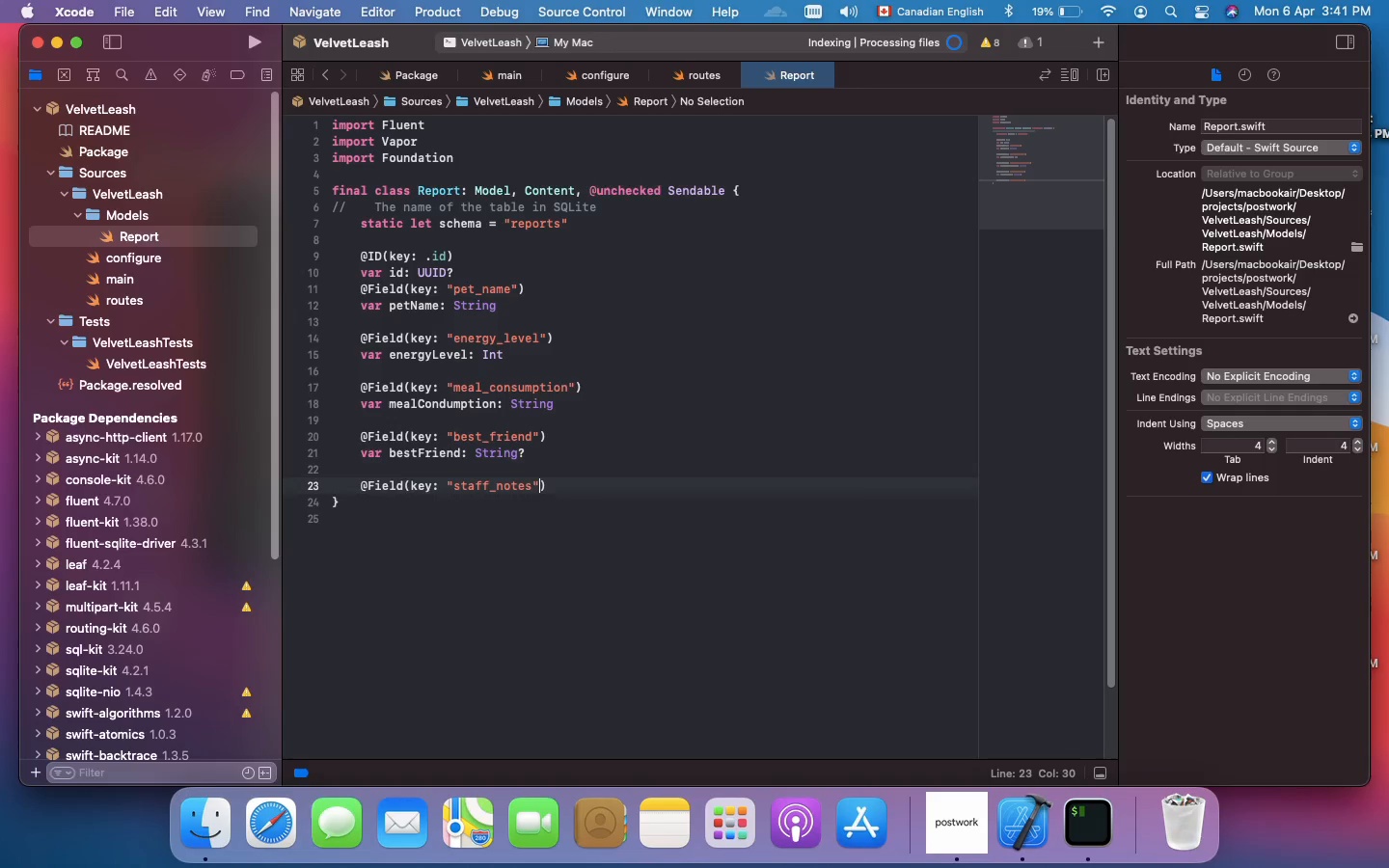 
key(ArrowRight)
 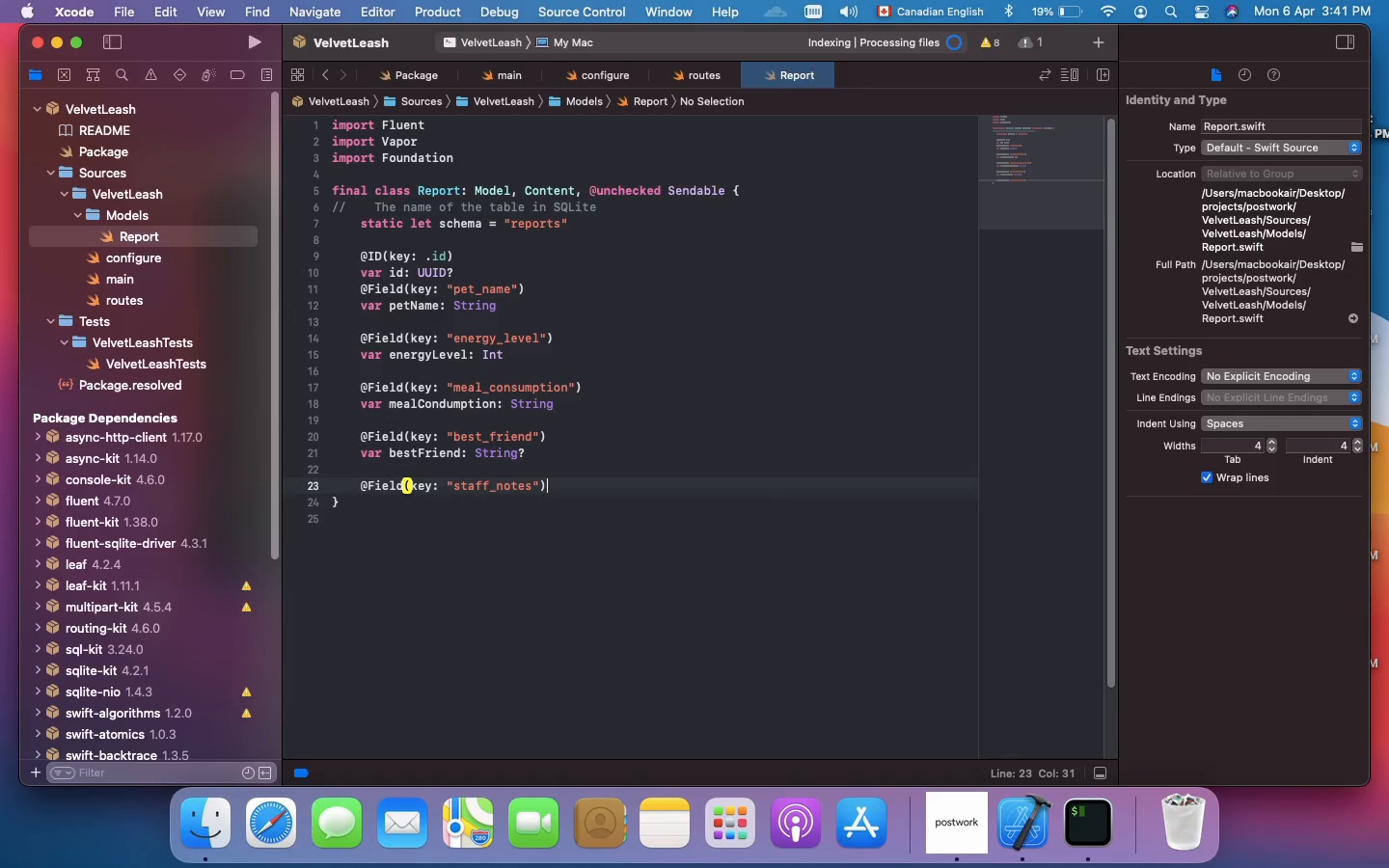 
key(Enter)
 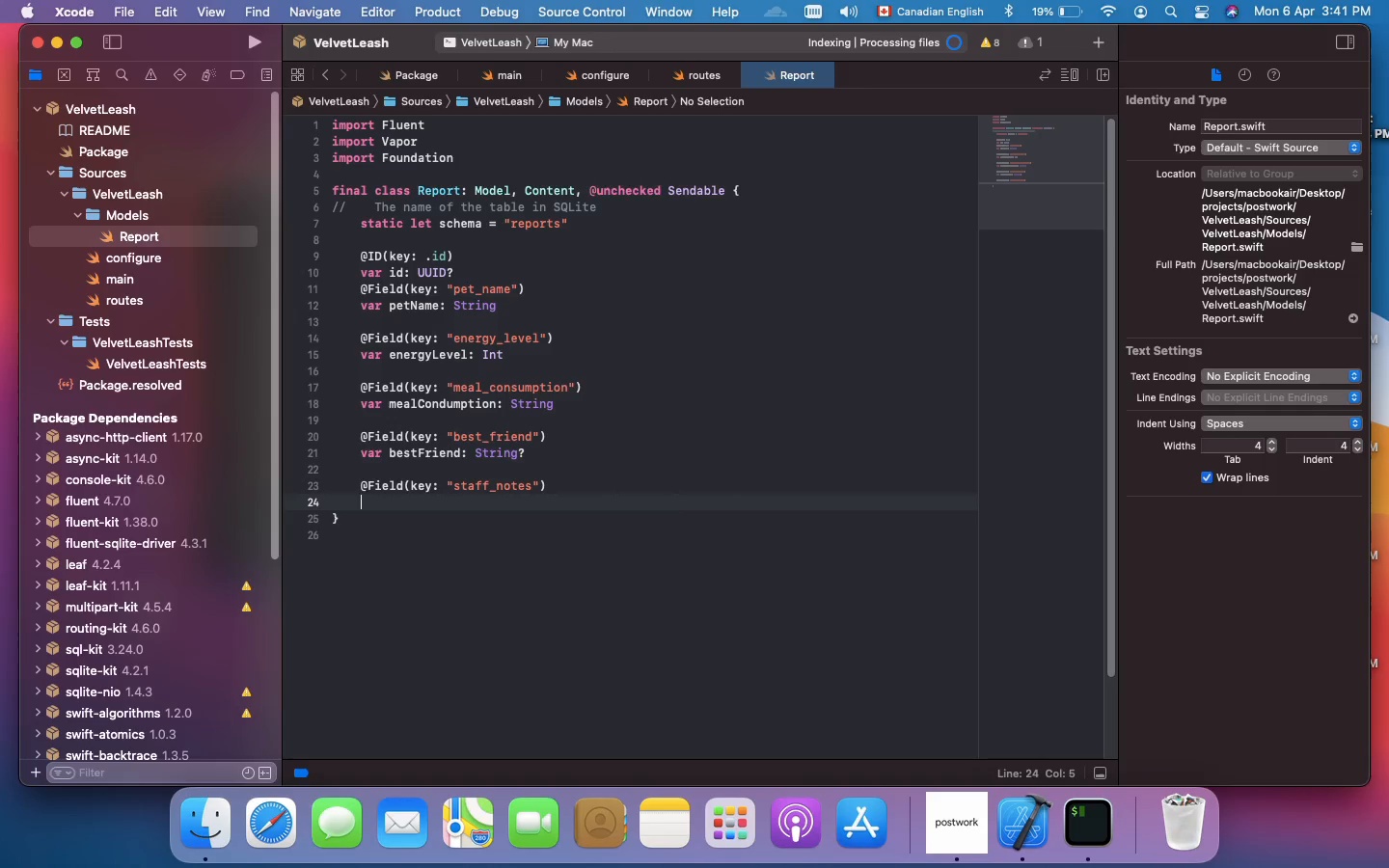 
type(var staffNotes: String)
 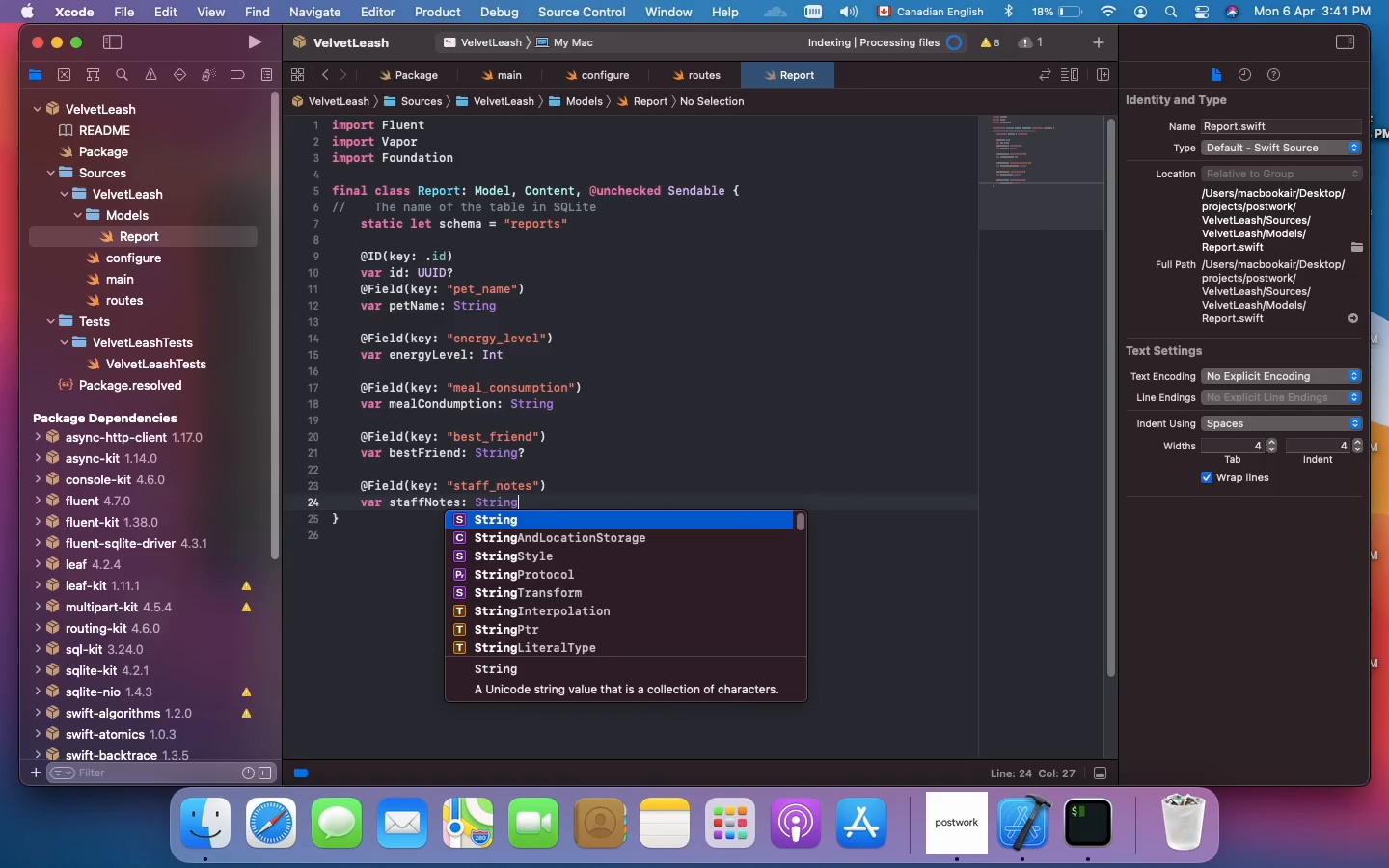 
key(Shift+Slash)
 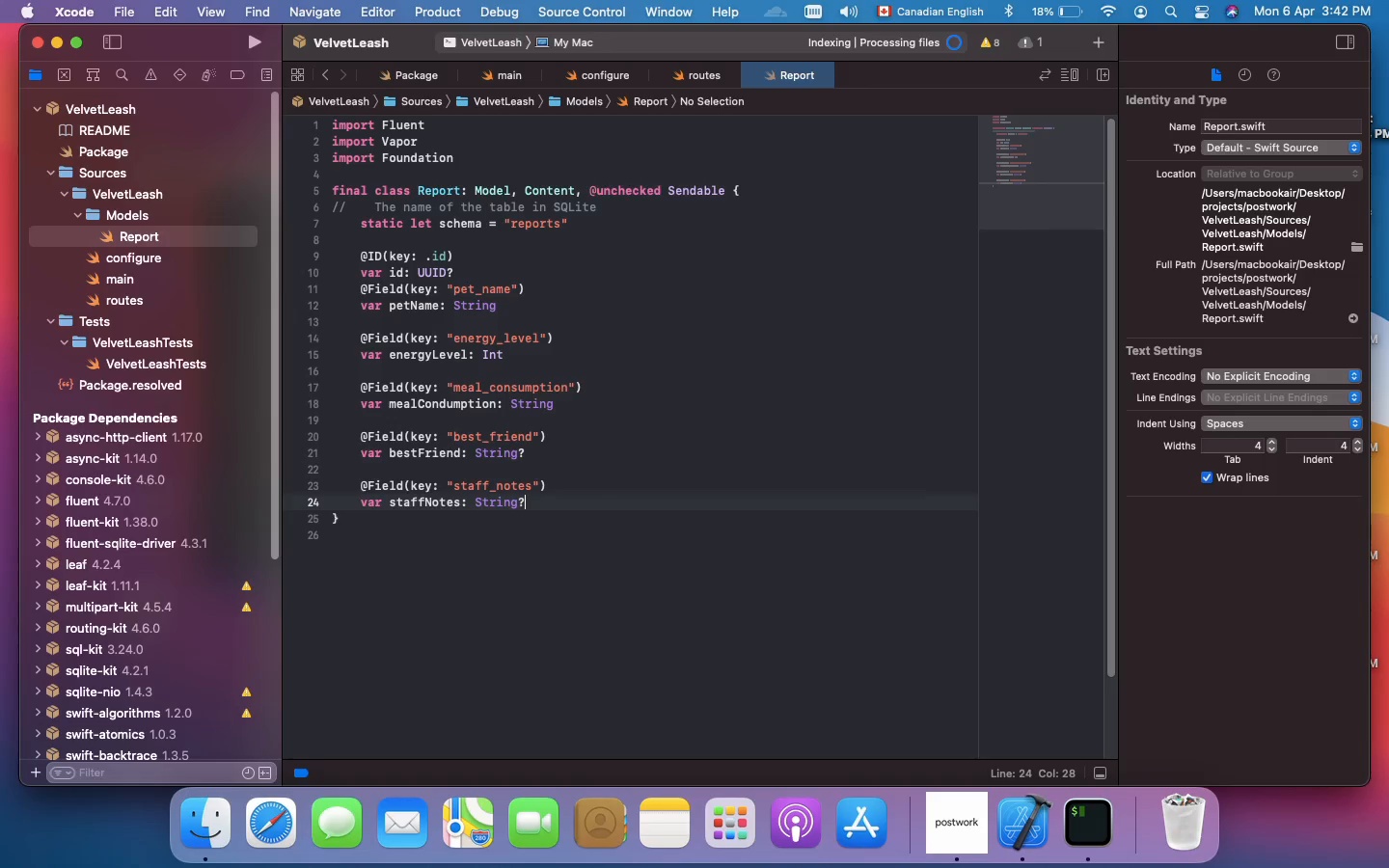 
key(Enter)
 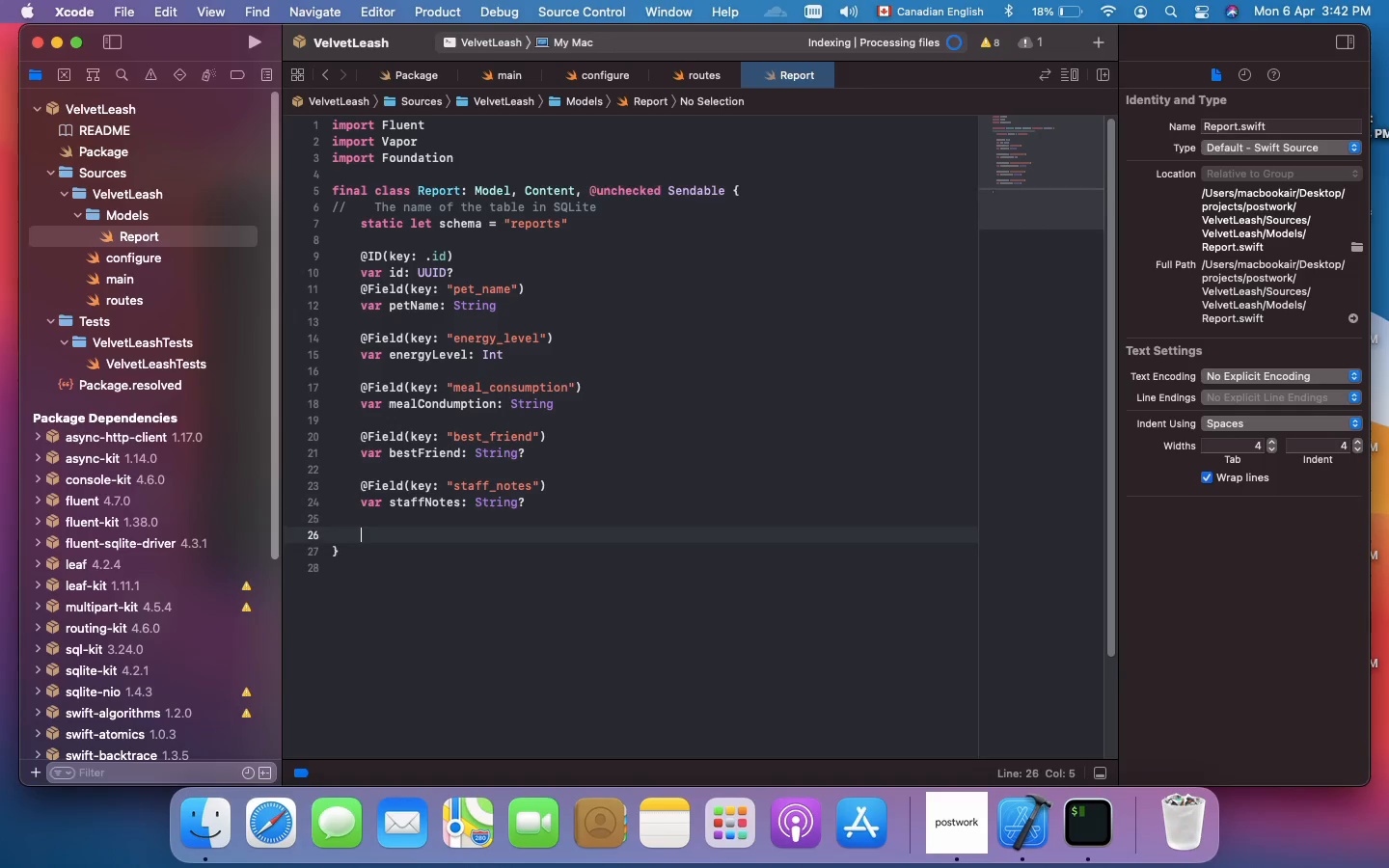 
key(Enter)
 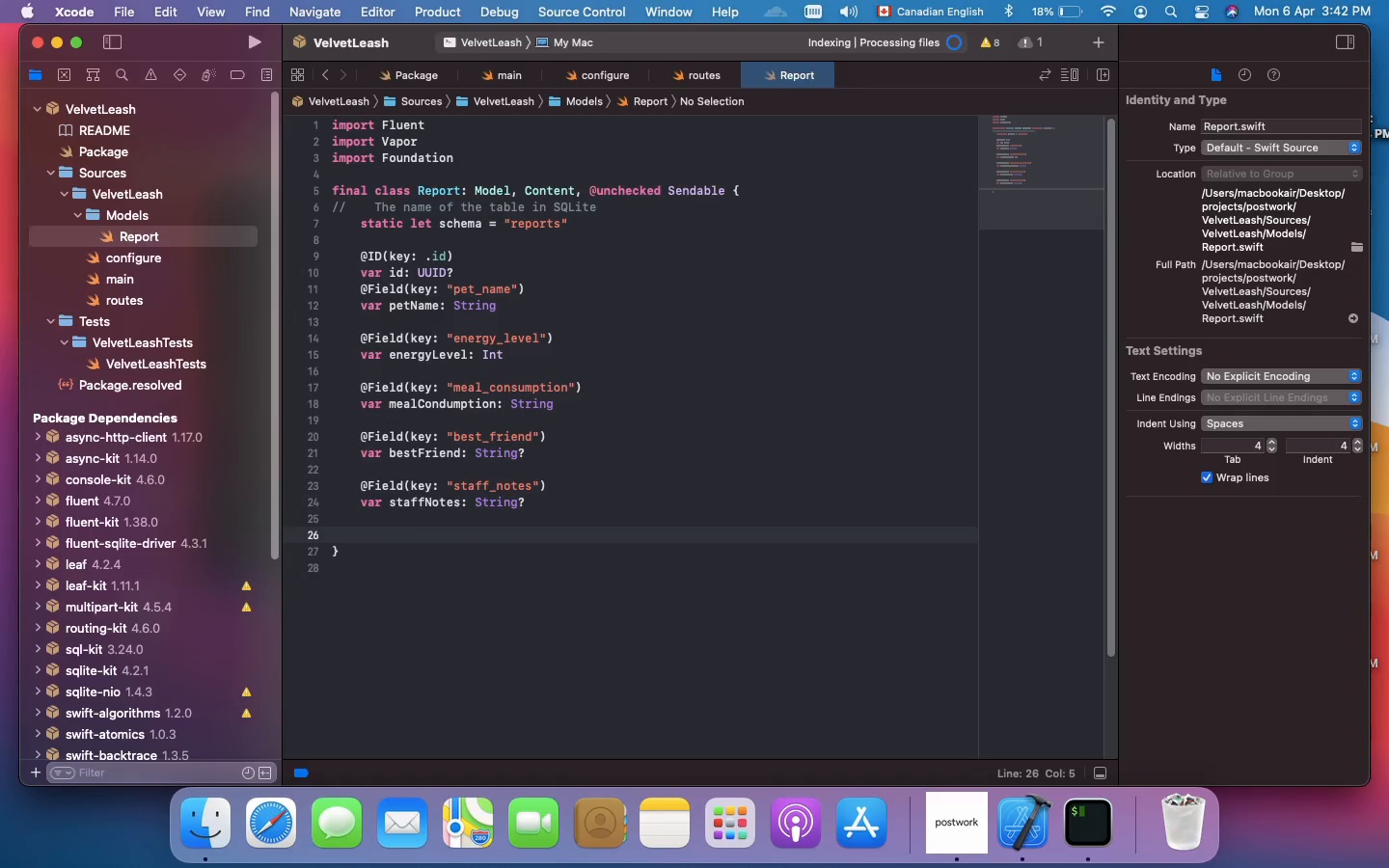 
type(init(id: UUID? = nil, )
 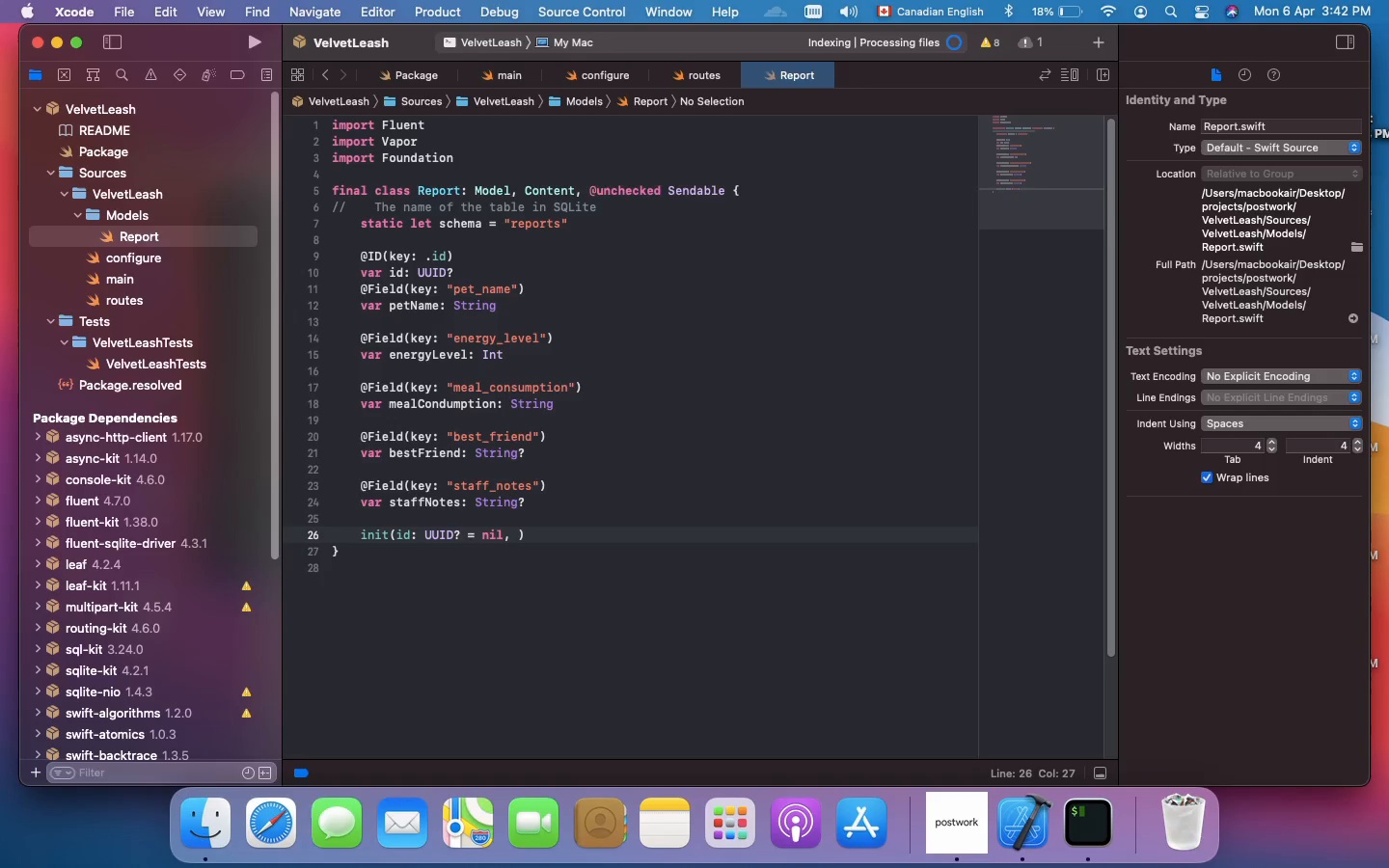 
type(petN)
 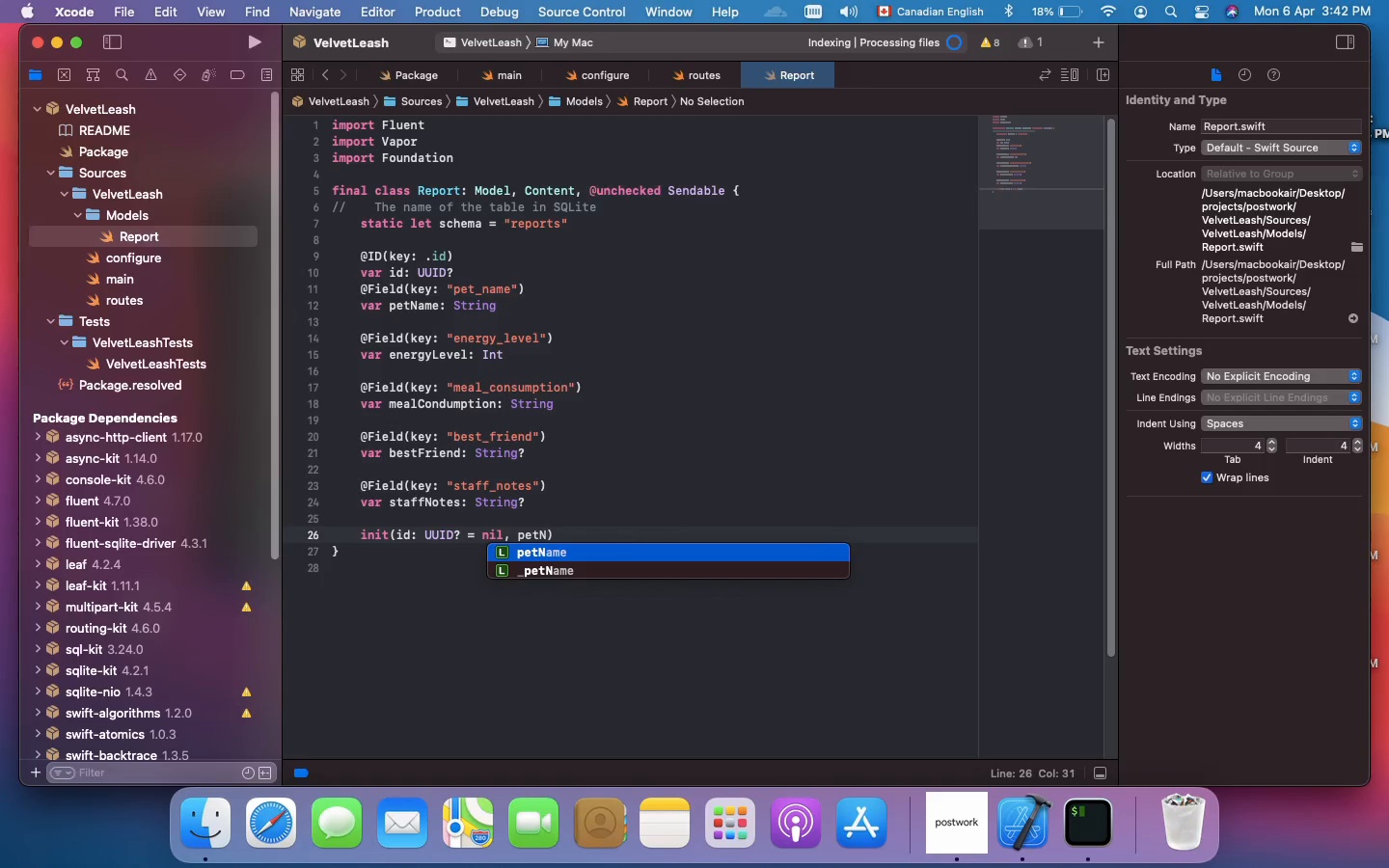 
key(Enter)
 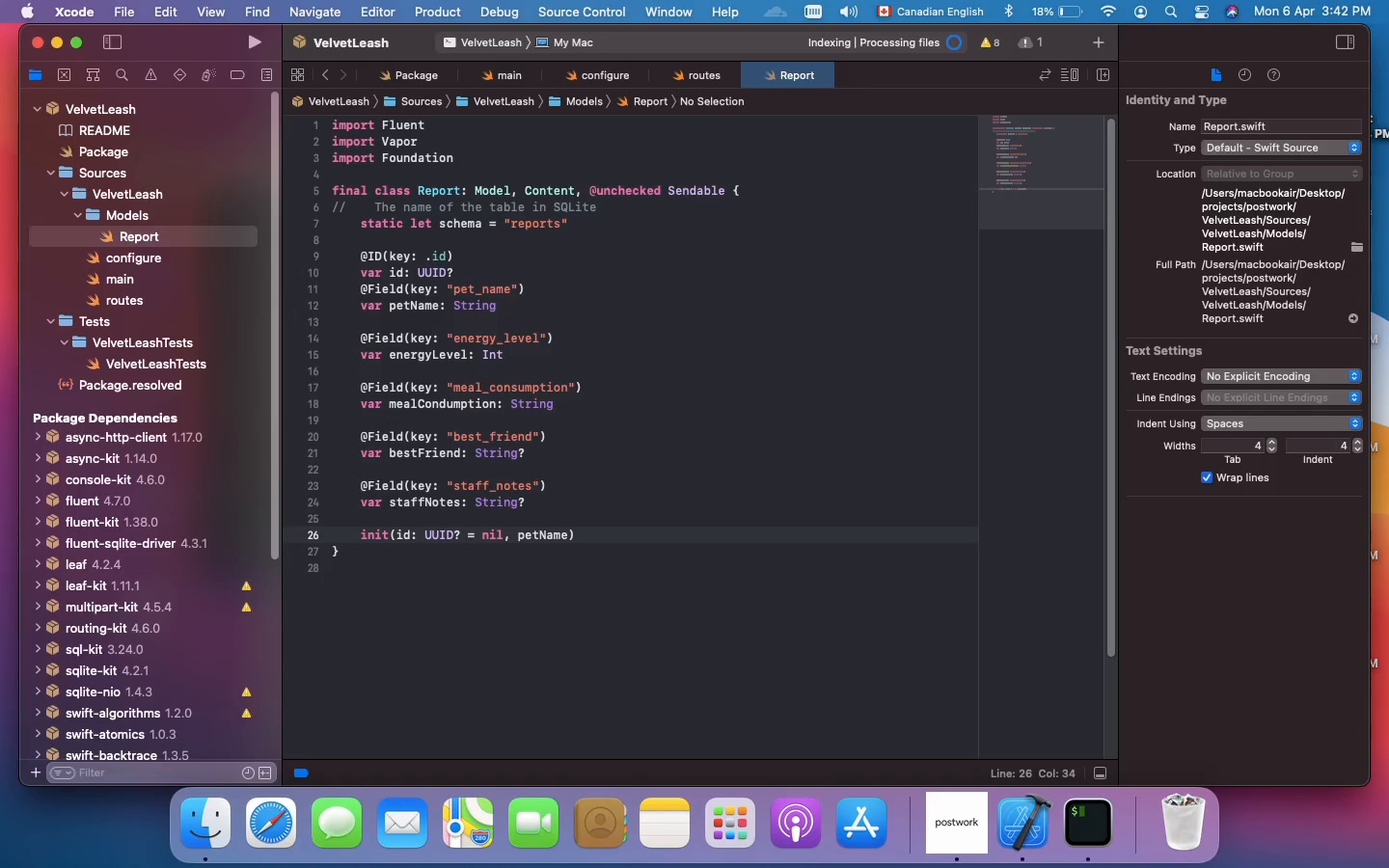 
key(Comma)
 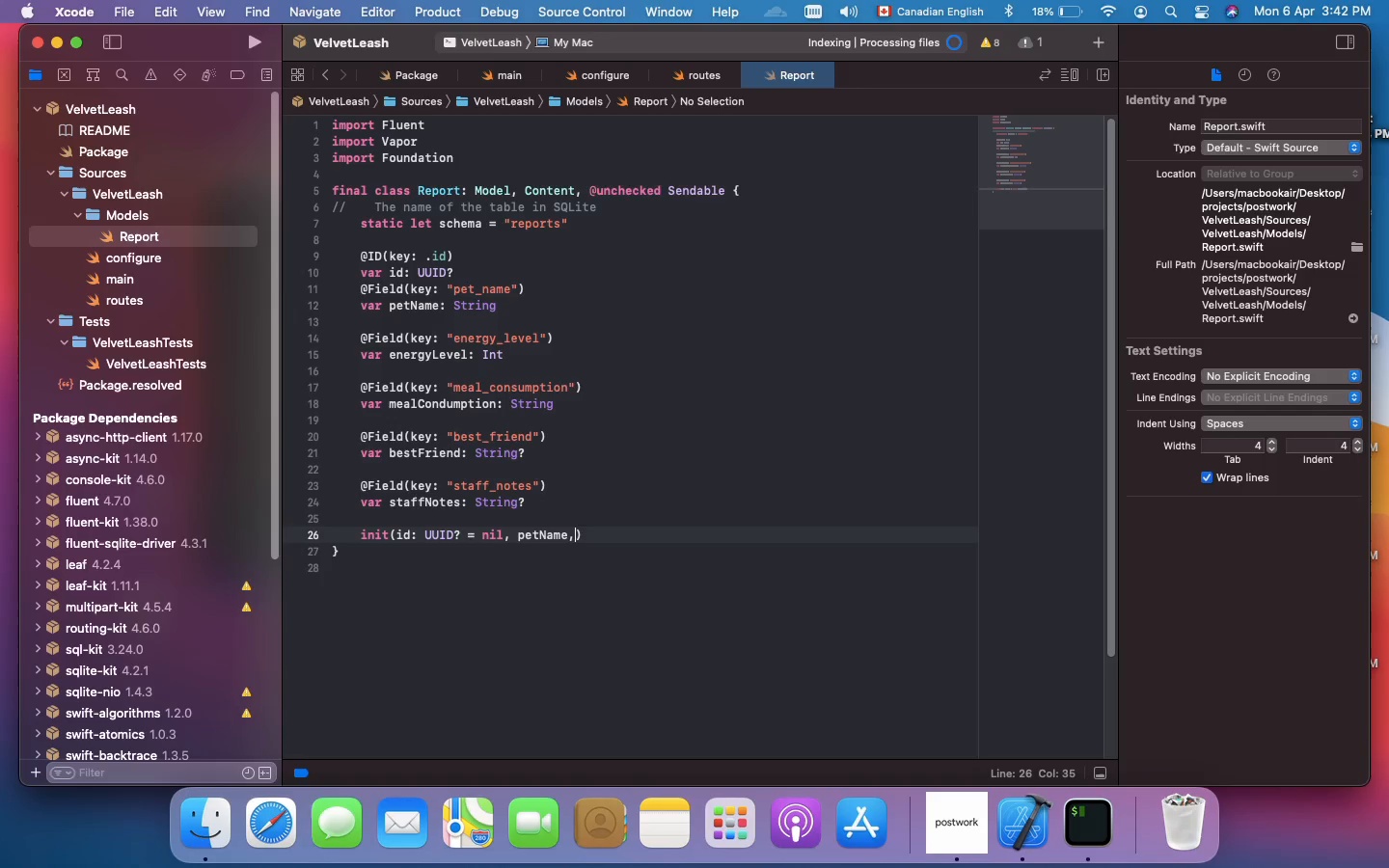 
key(Space)
 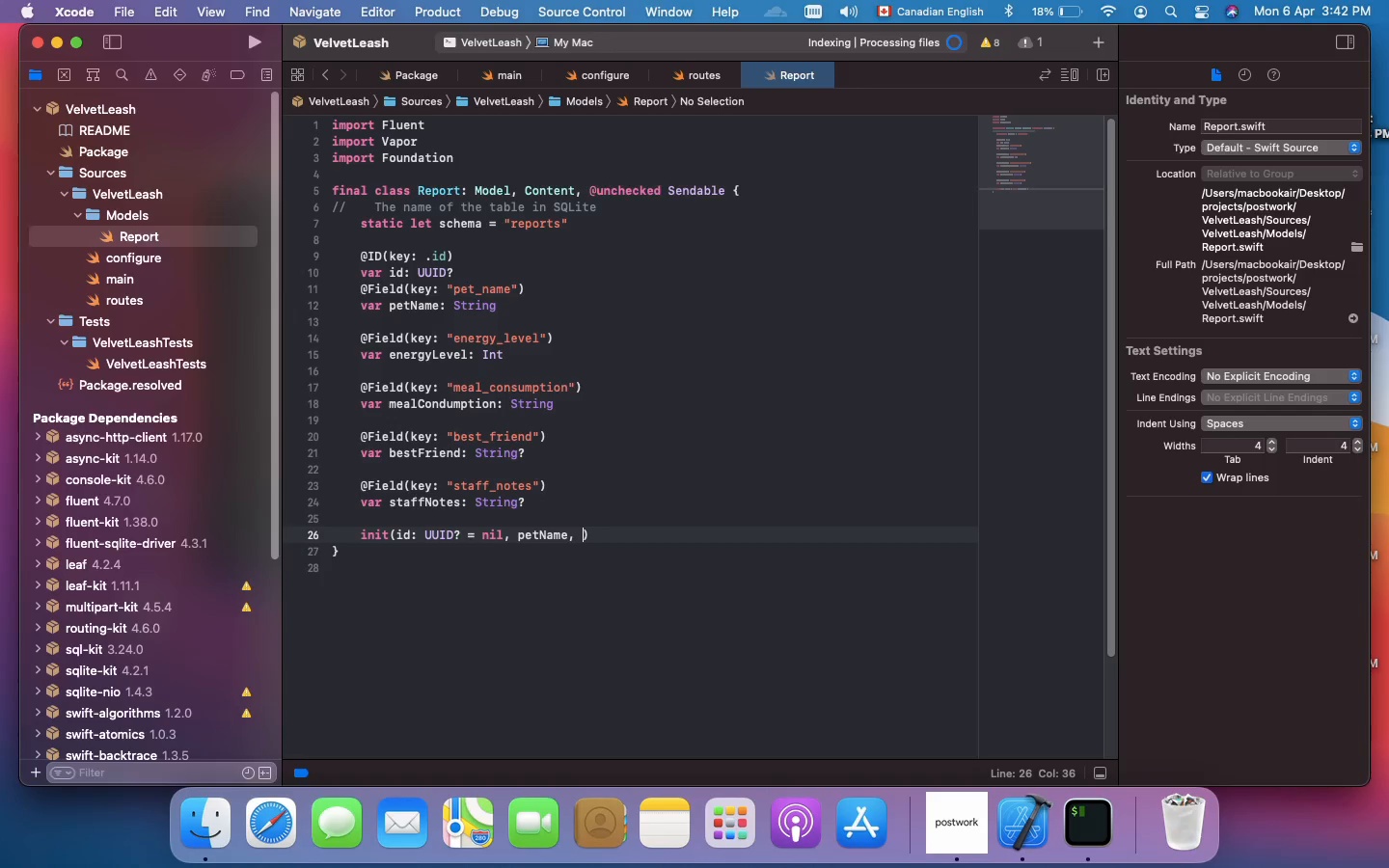 
key(Backspace)
key(Backspace)
type(: String, w)
key(Backspace)
type(energy)
 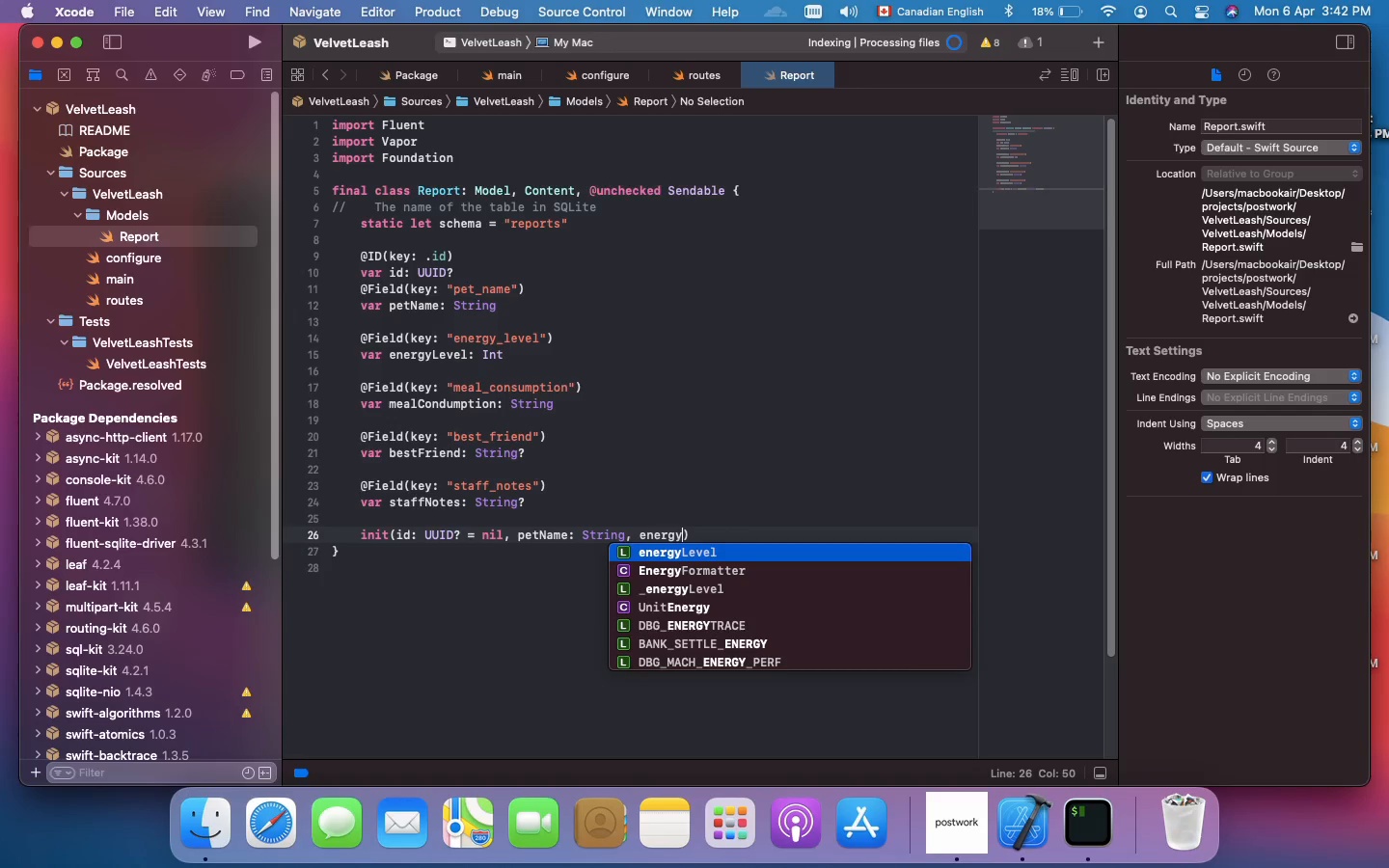 
key(Enter)
 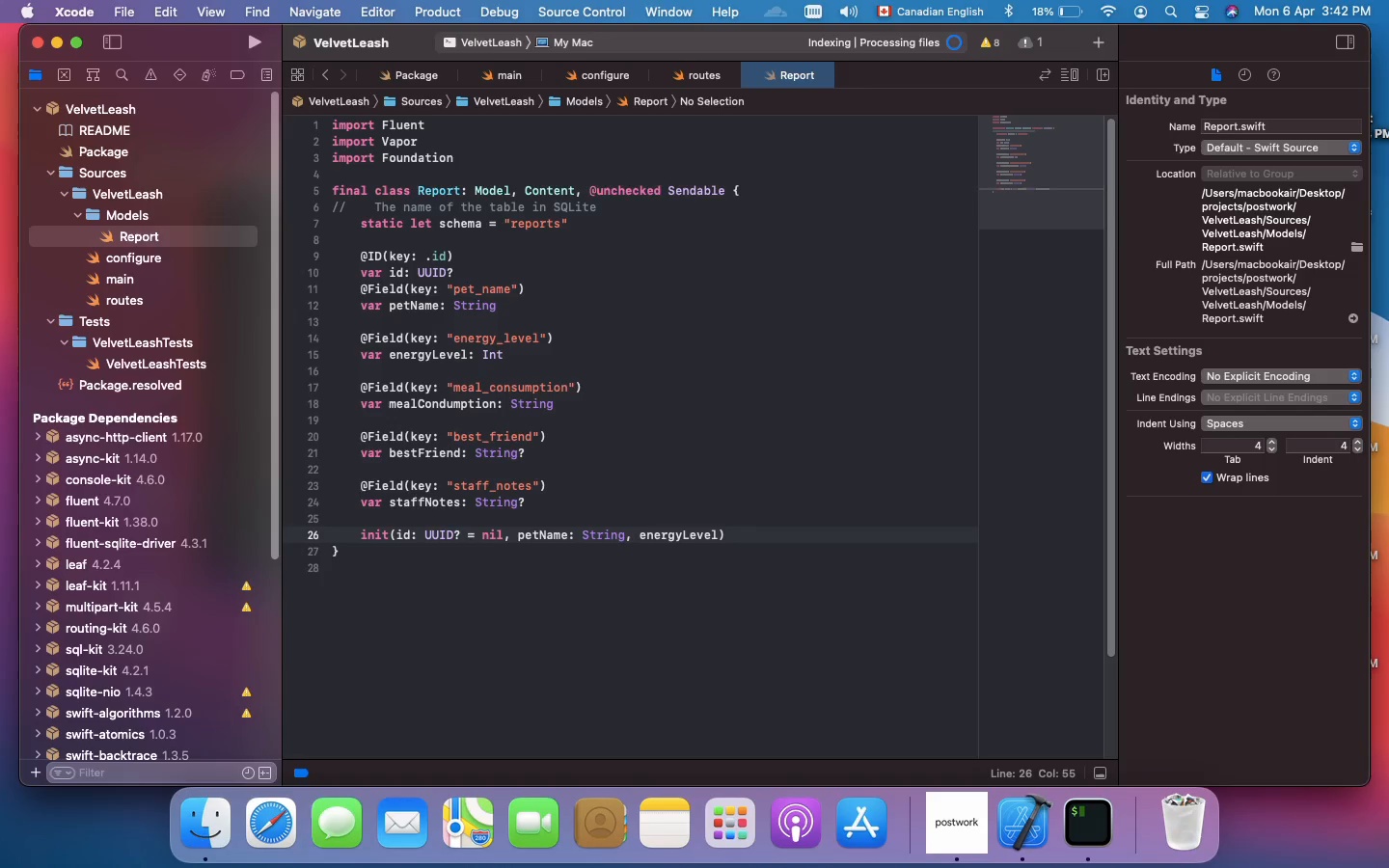 
type(: Int, )
 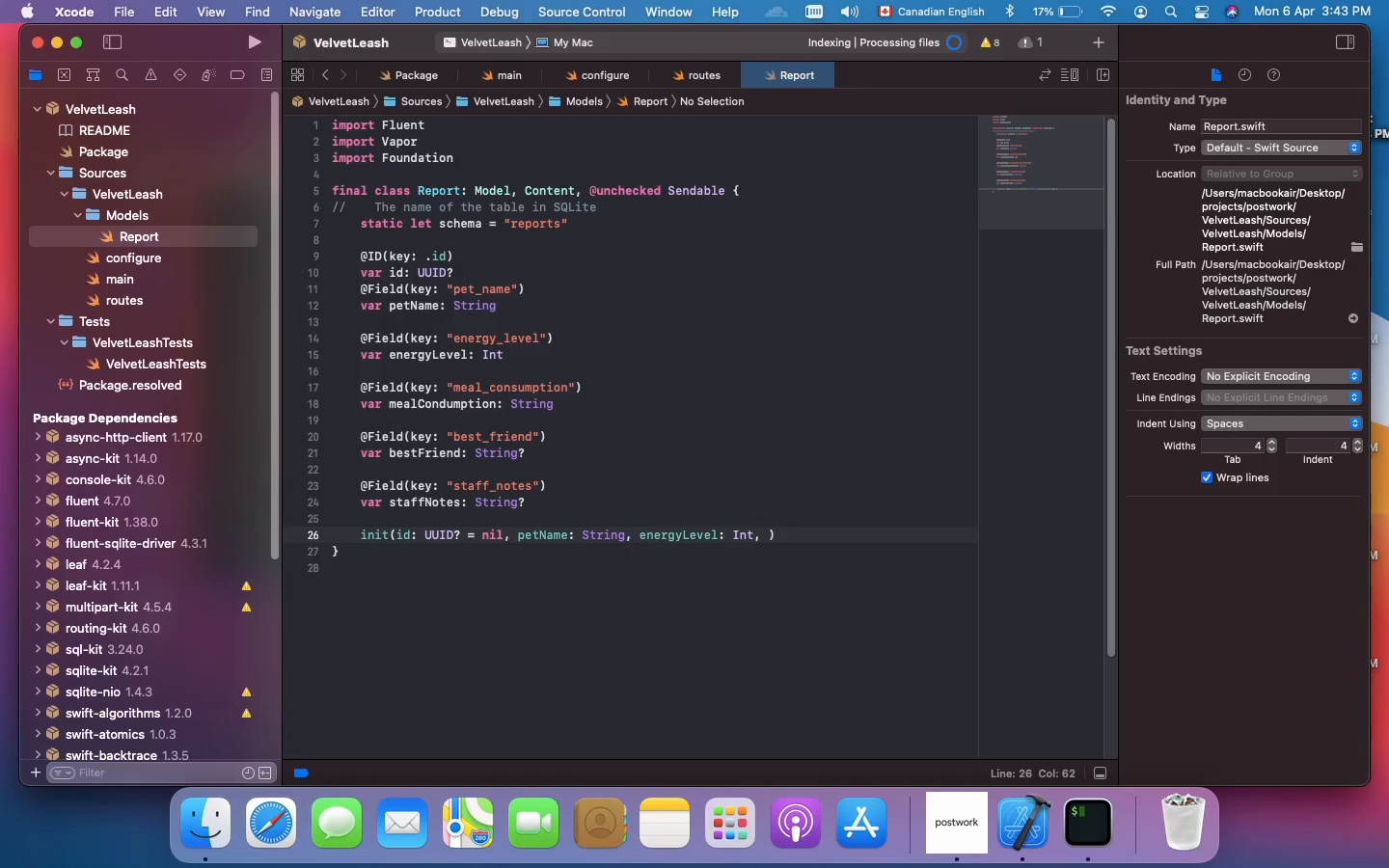 
type(mealC)
 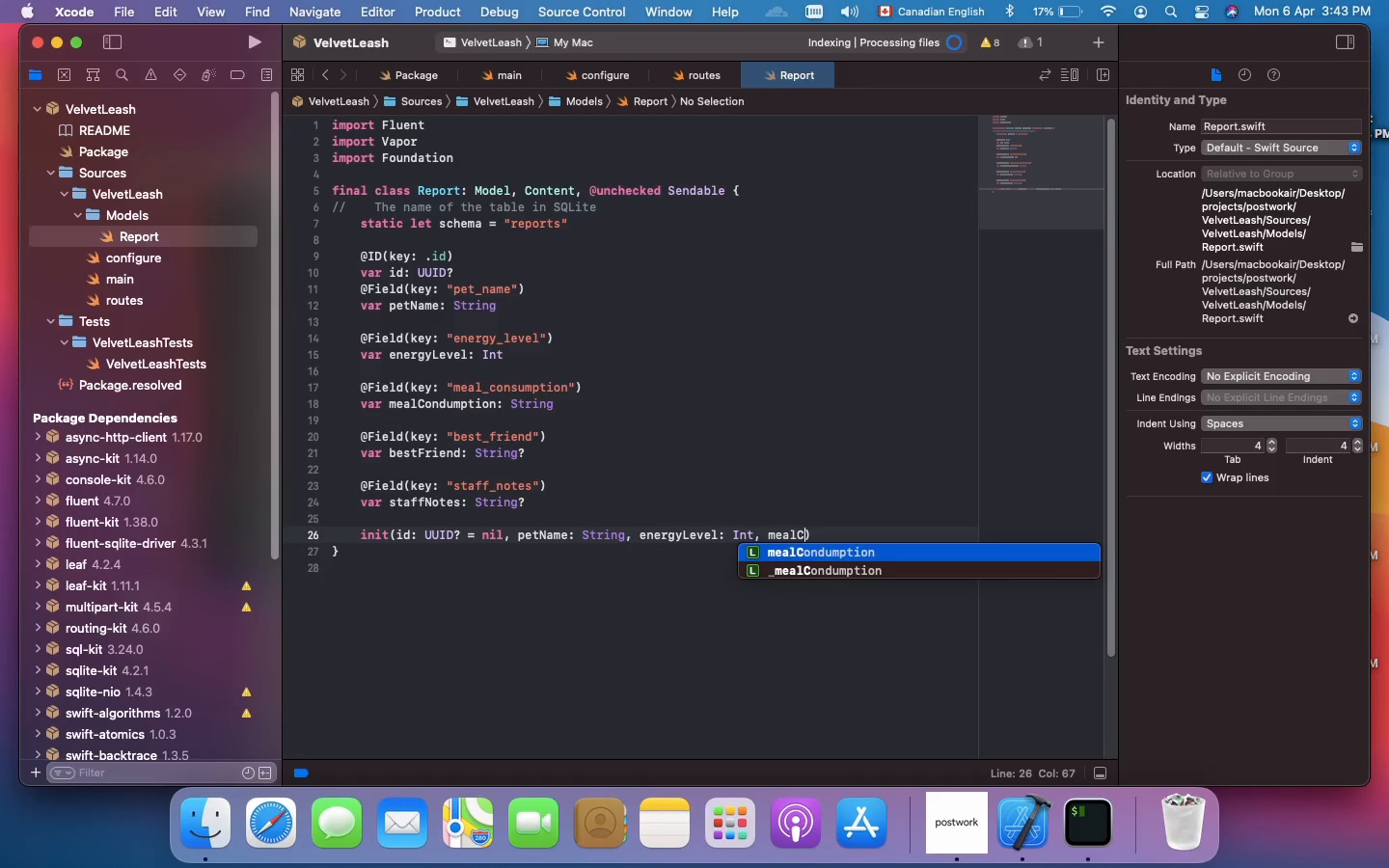 
key(Enter)
 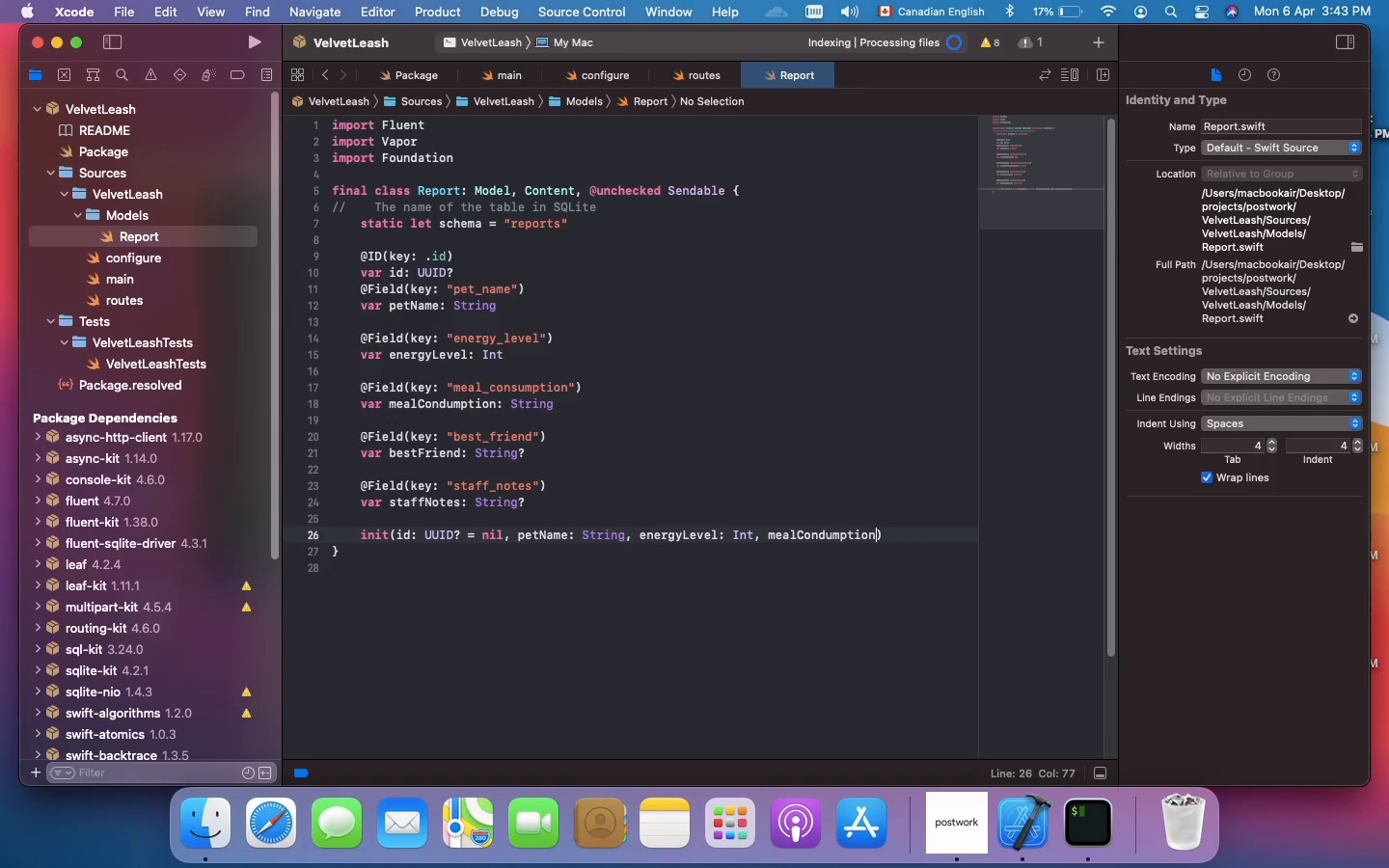 
type(: String, )
 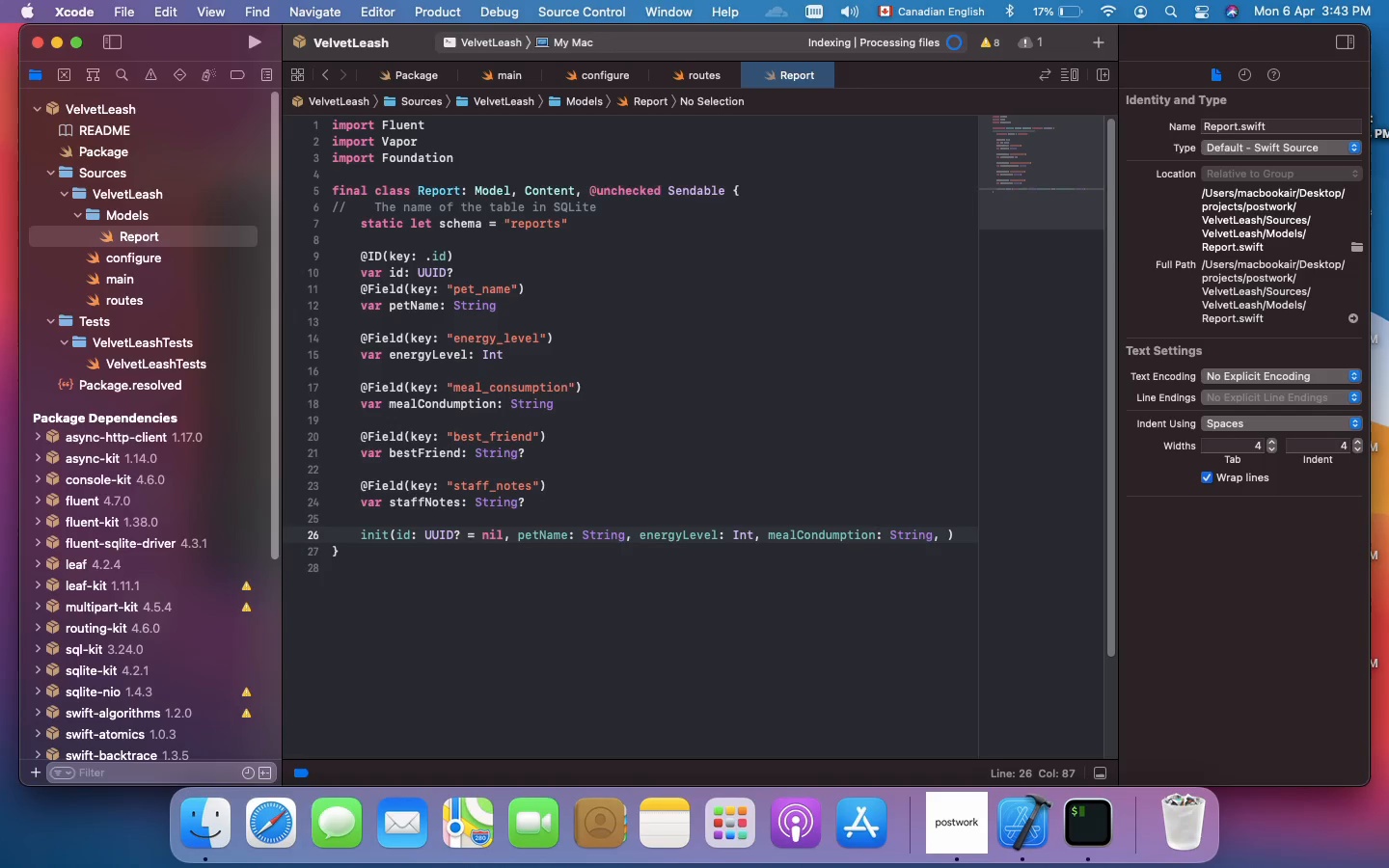 
type(bestFr)
 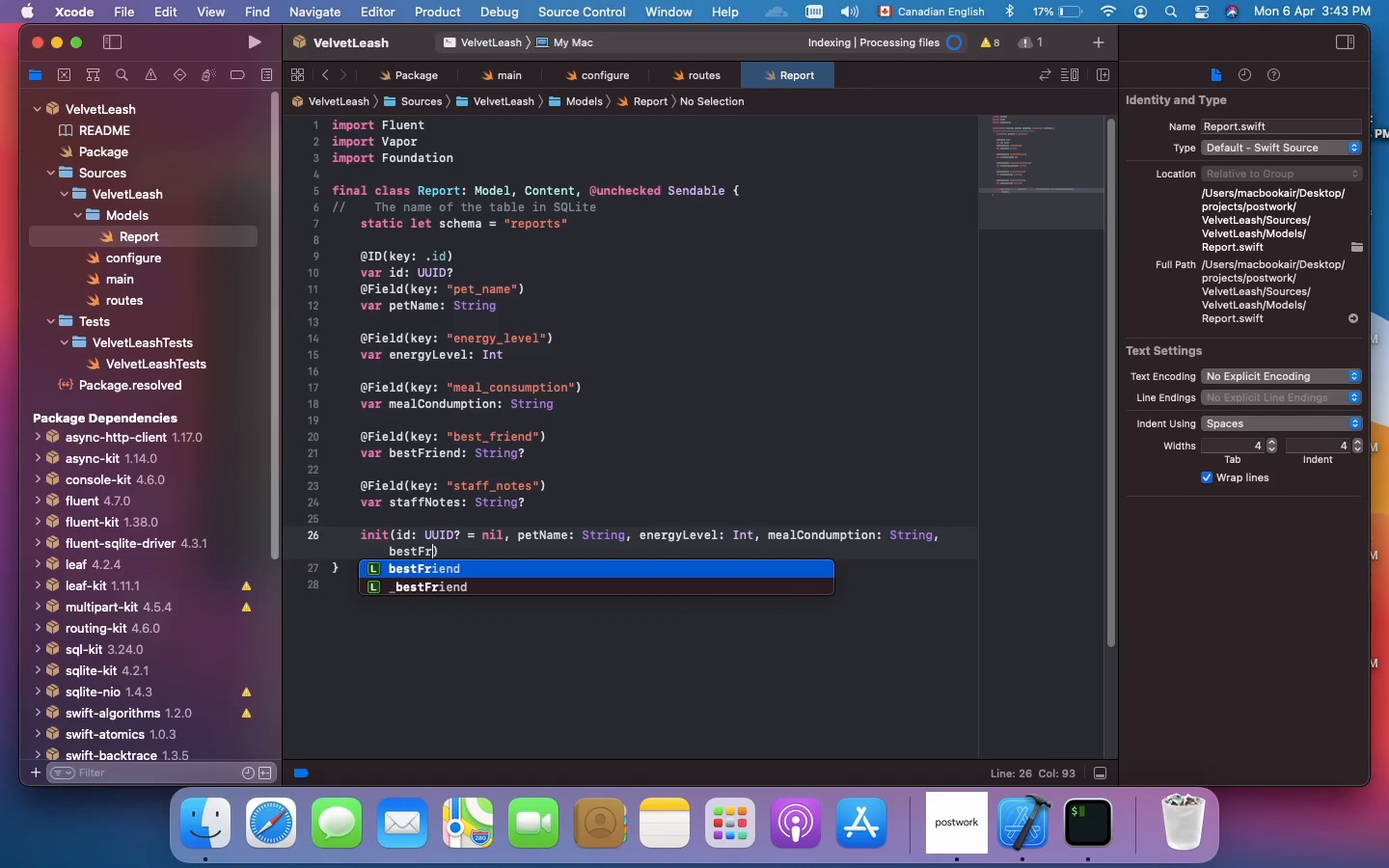 
key(Enter)
 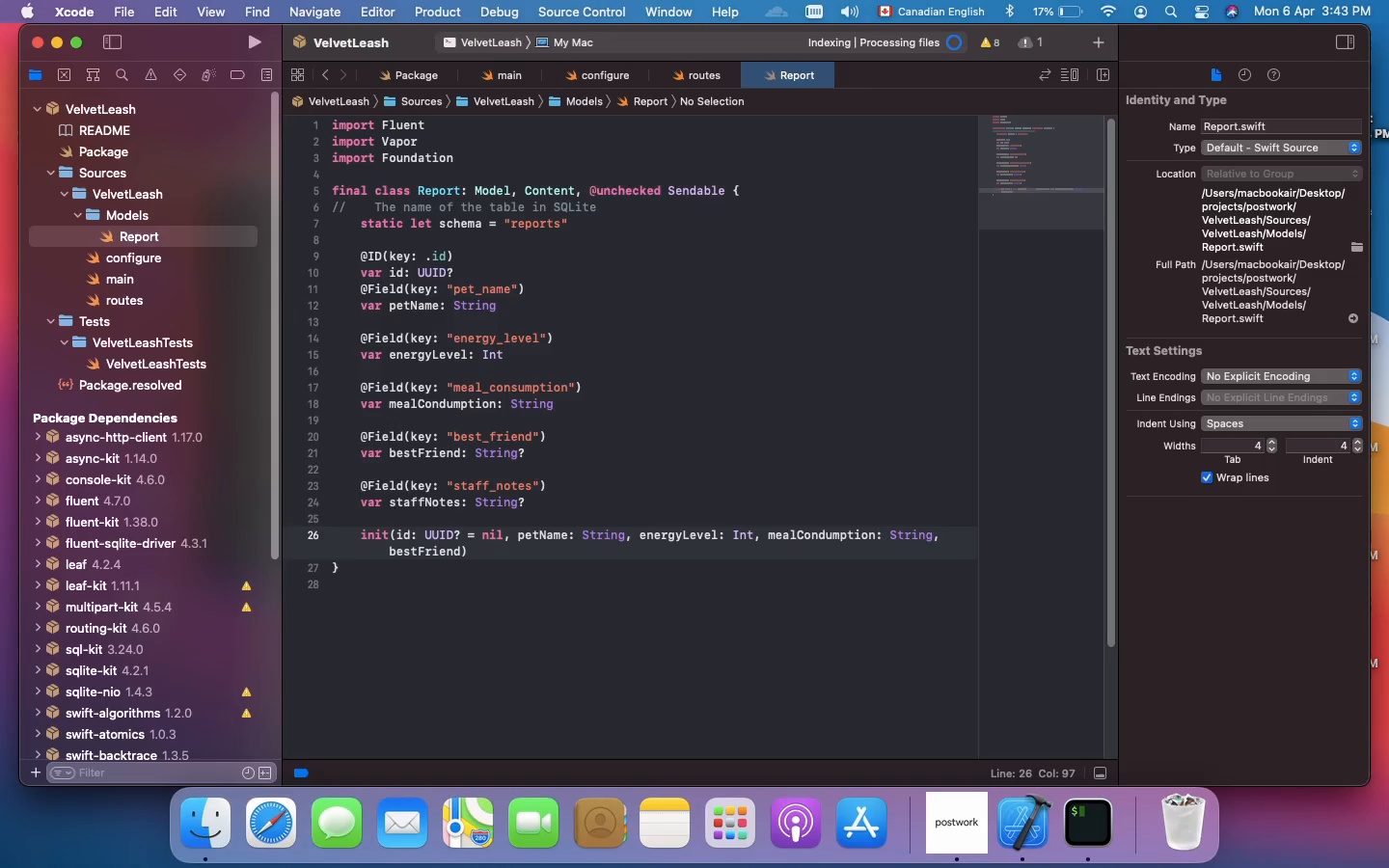 
type(: String?)
 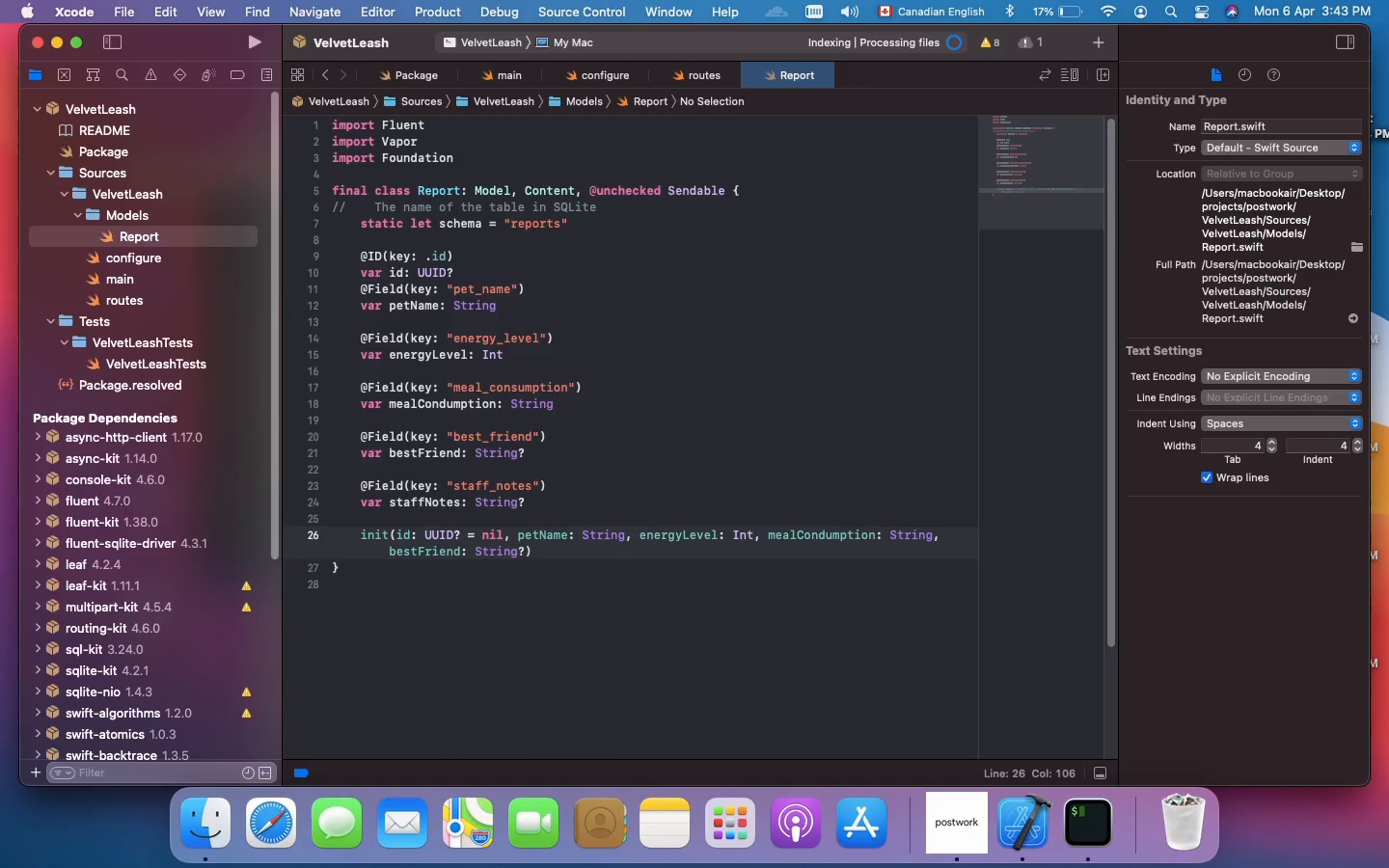 
wait(5.73)
 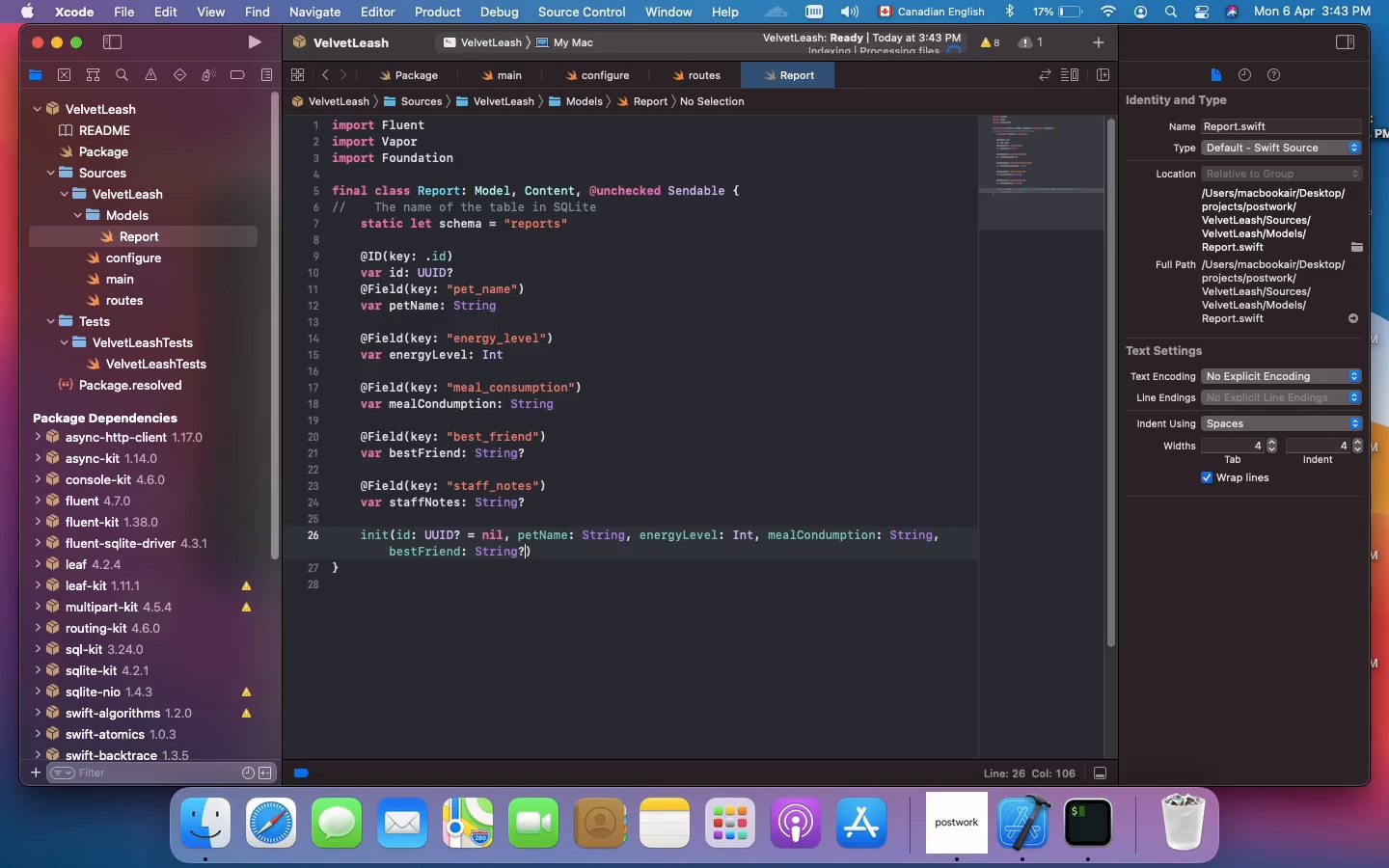 
key(Comma)
 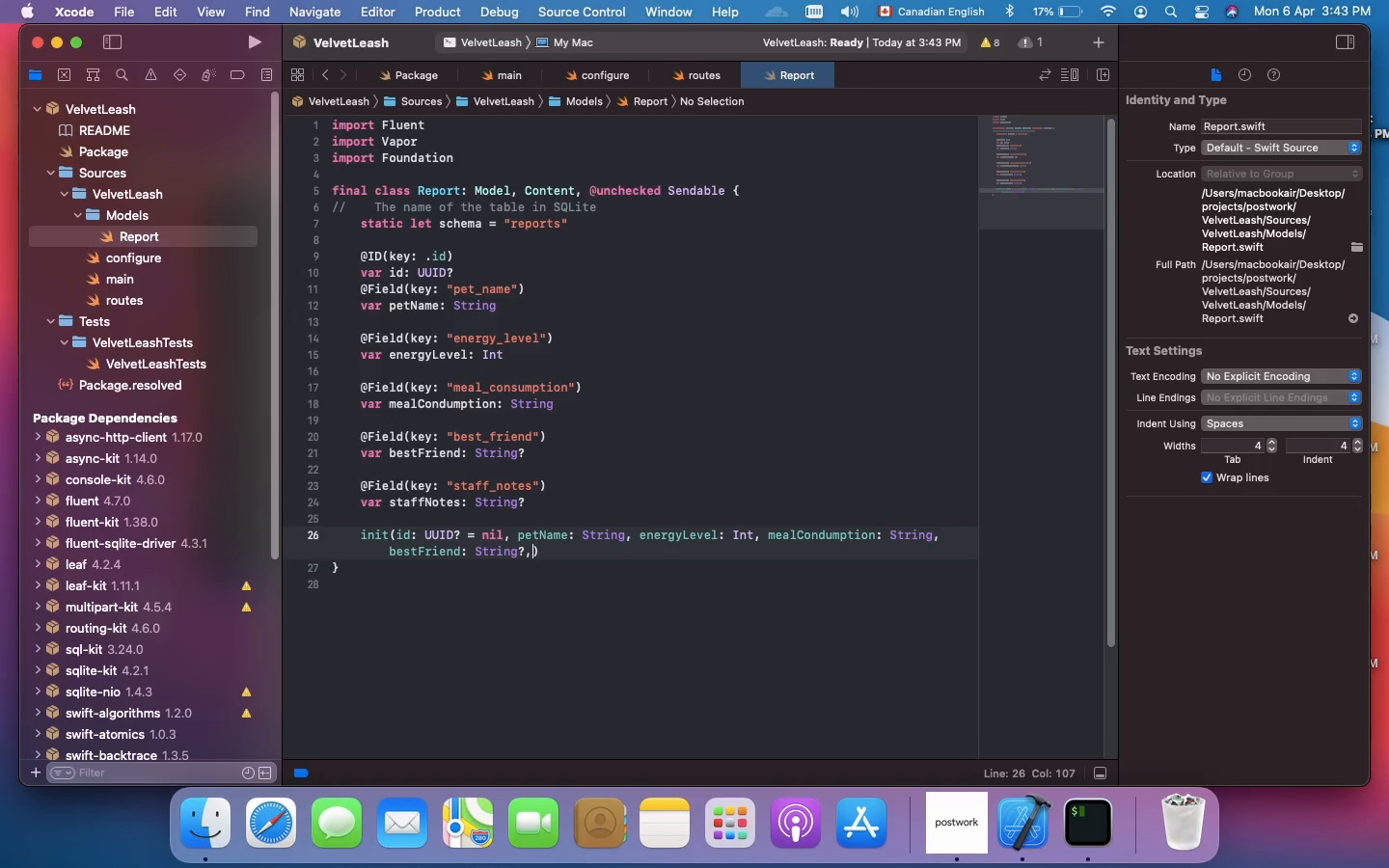 
key(Space)
 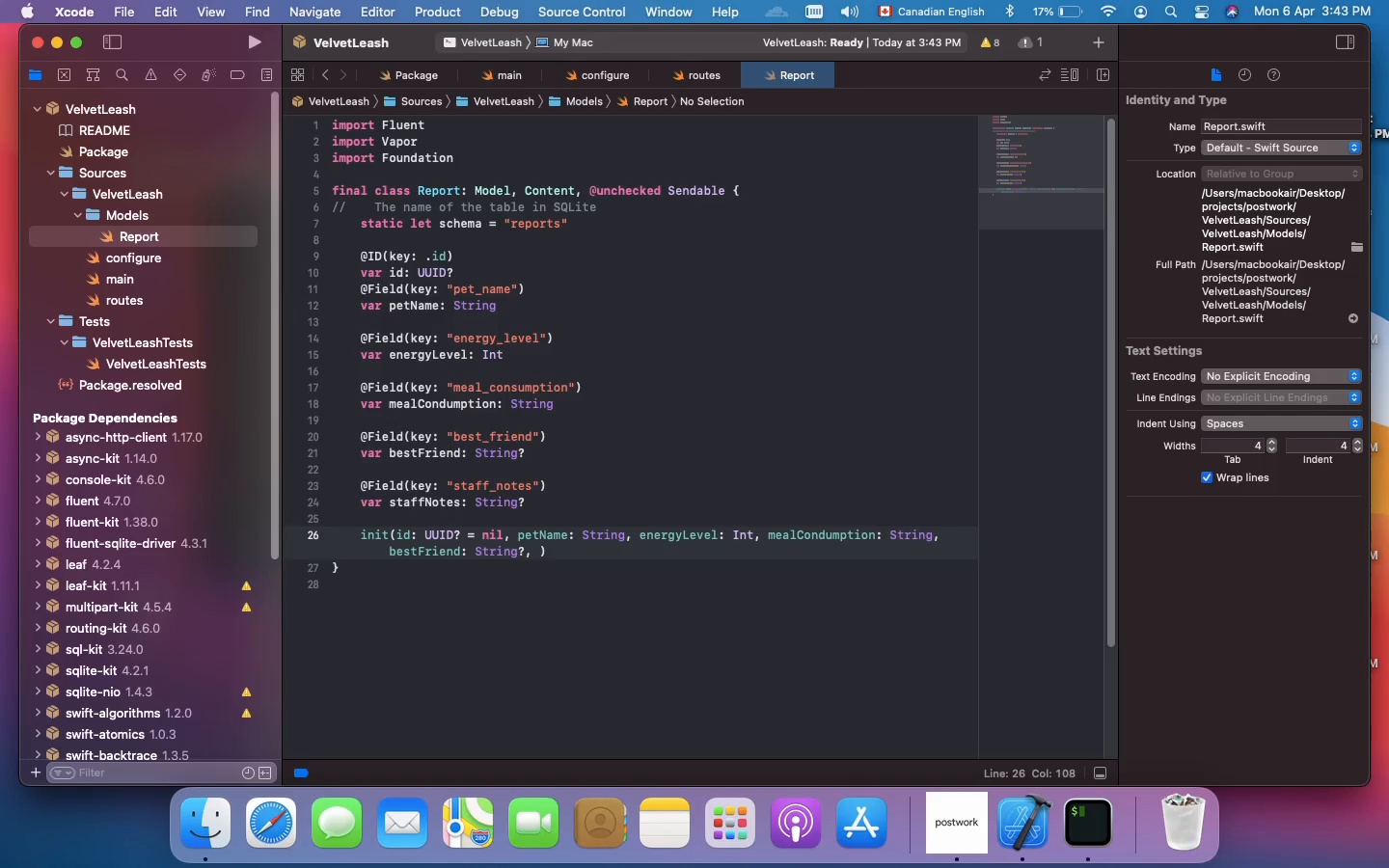 
wait(5.1)
 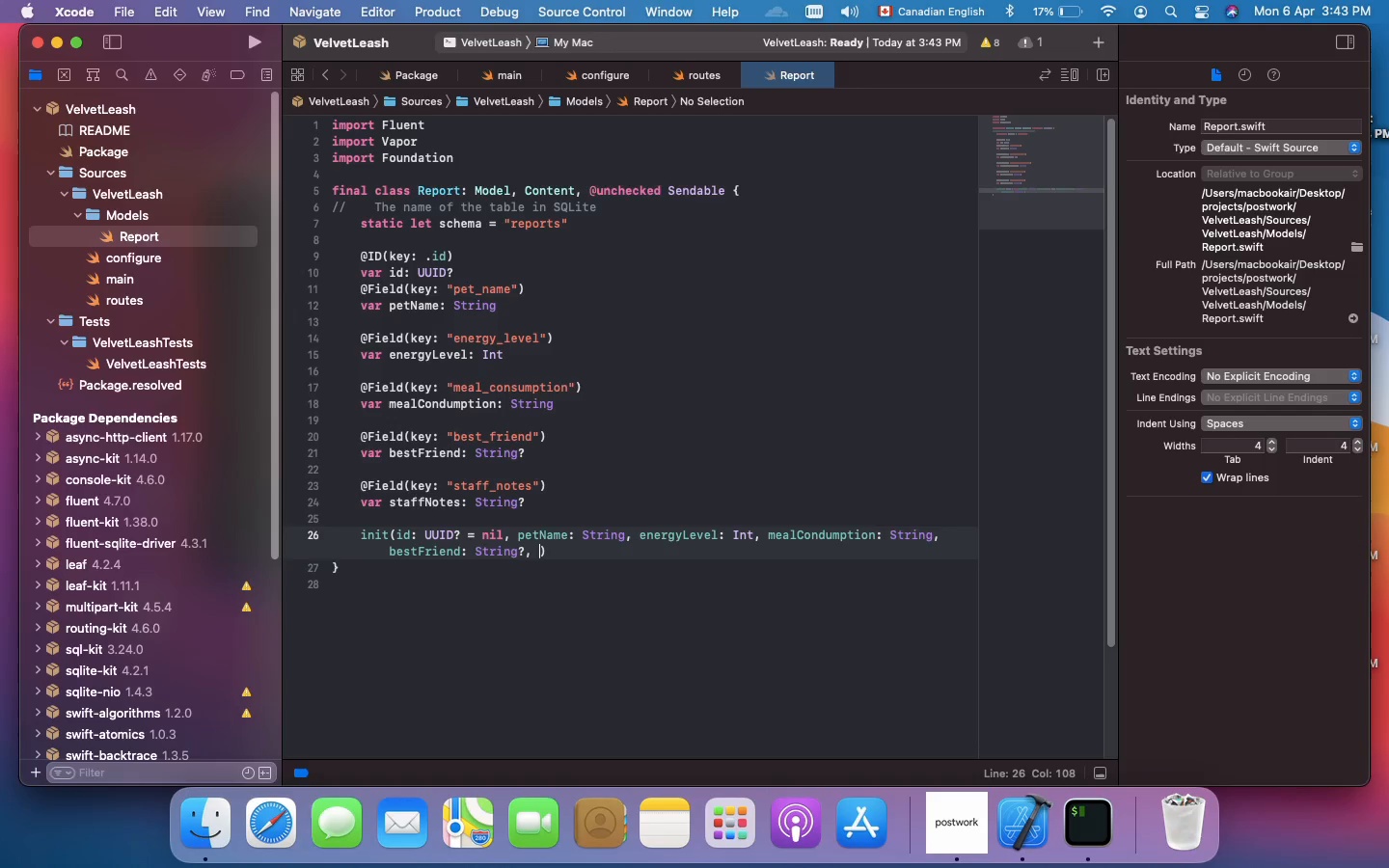 
type(staff)
 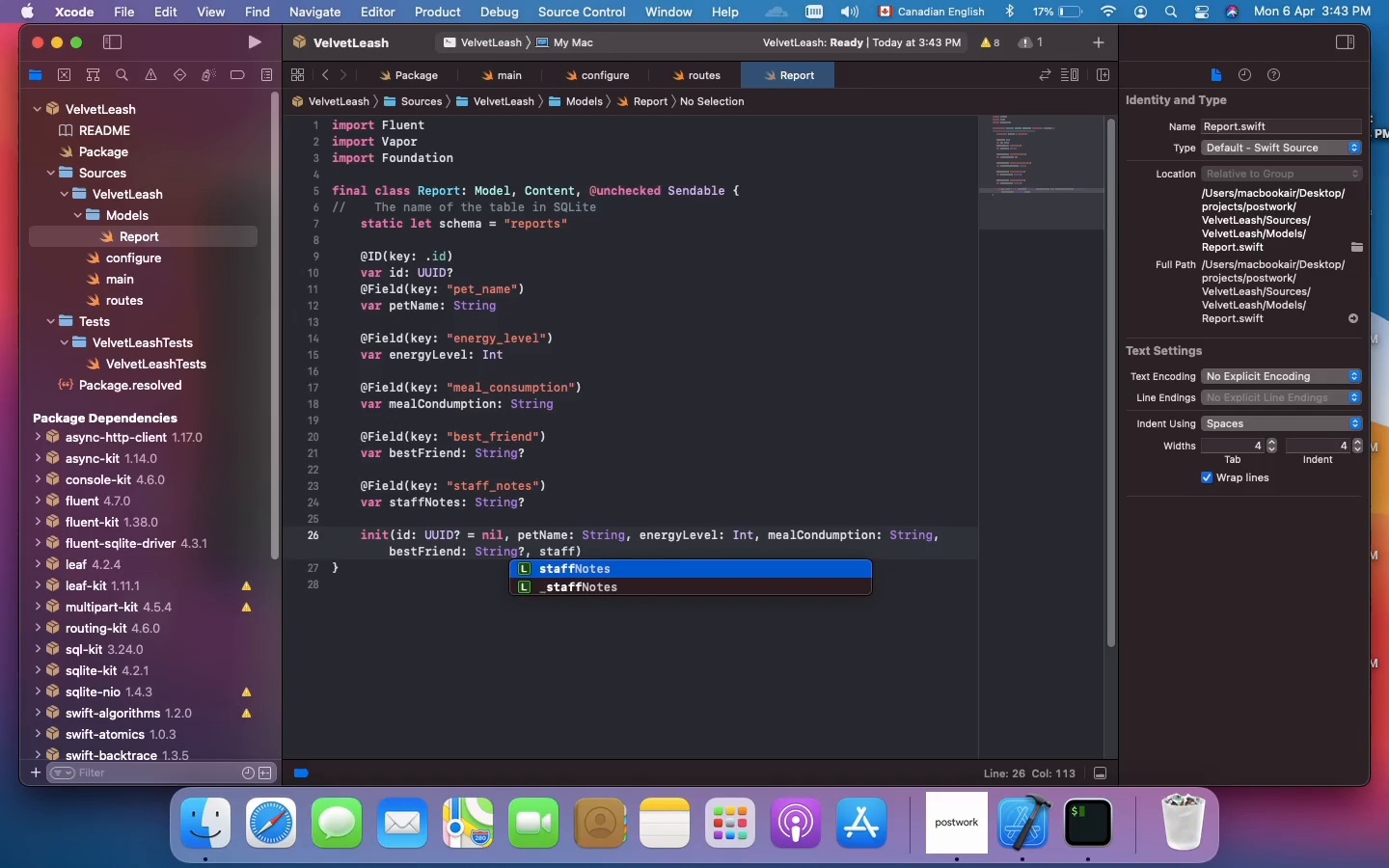 
key(Shift+N)
 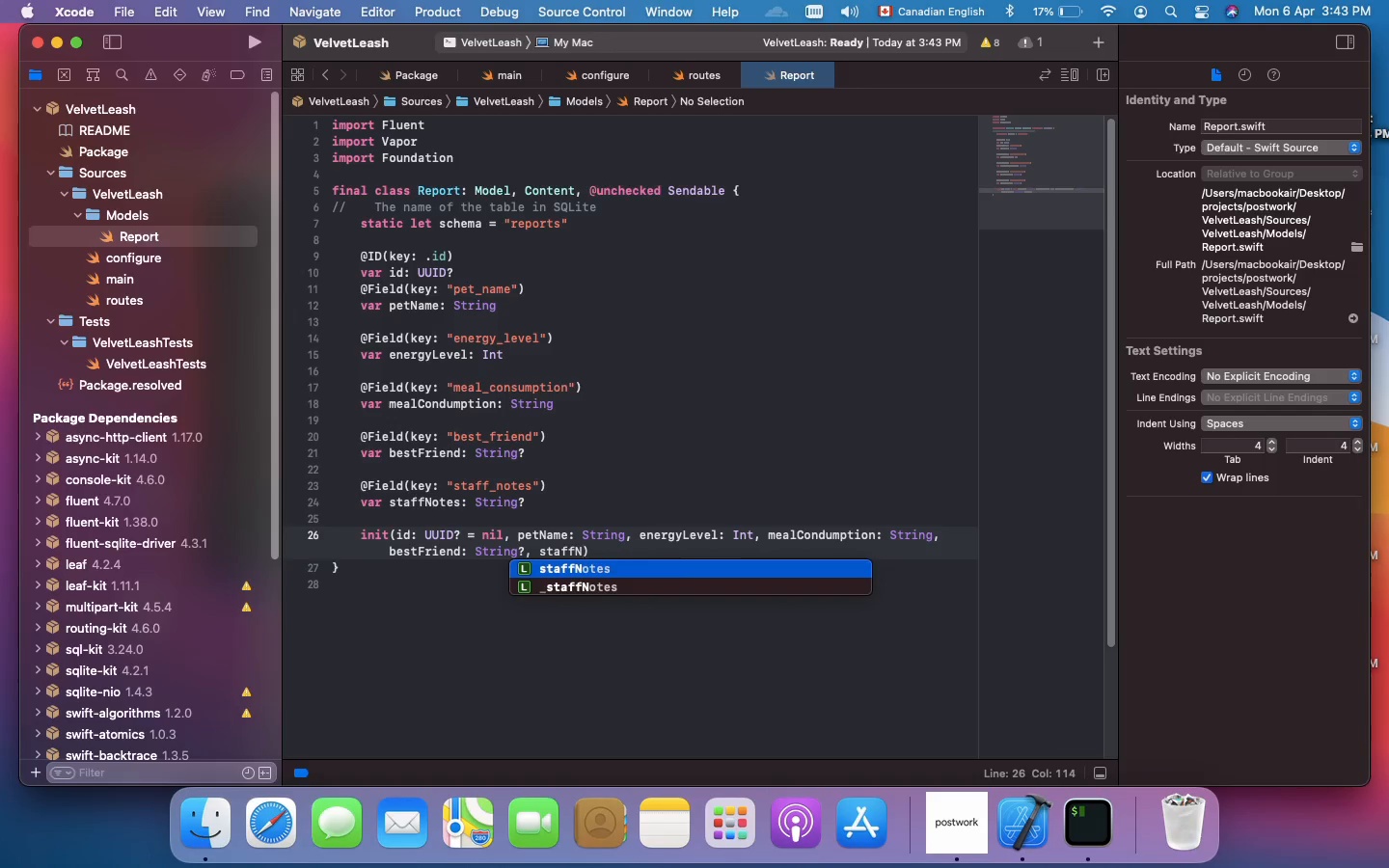 
key(Enter)
 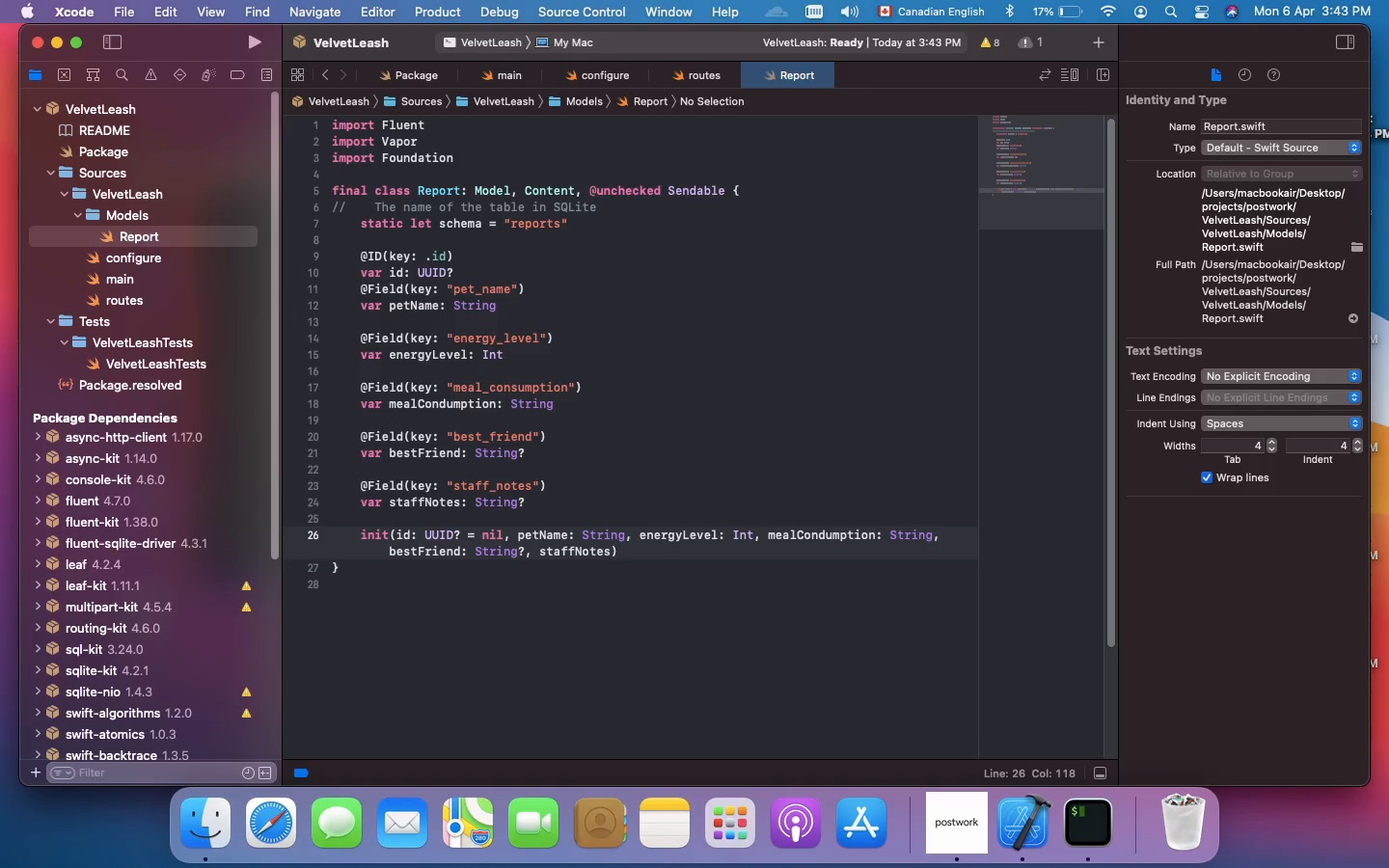 
type(: String)
 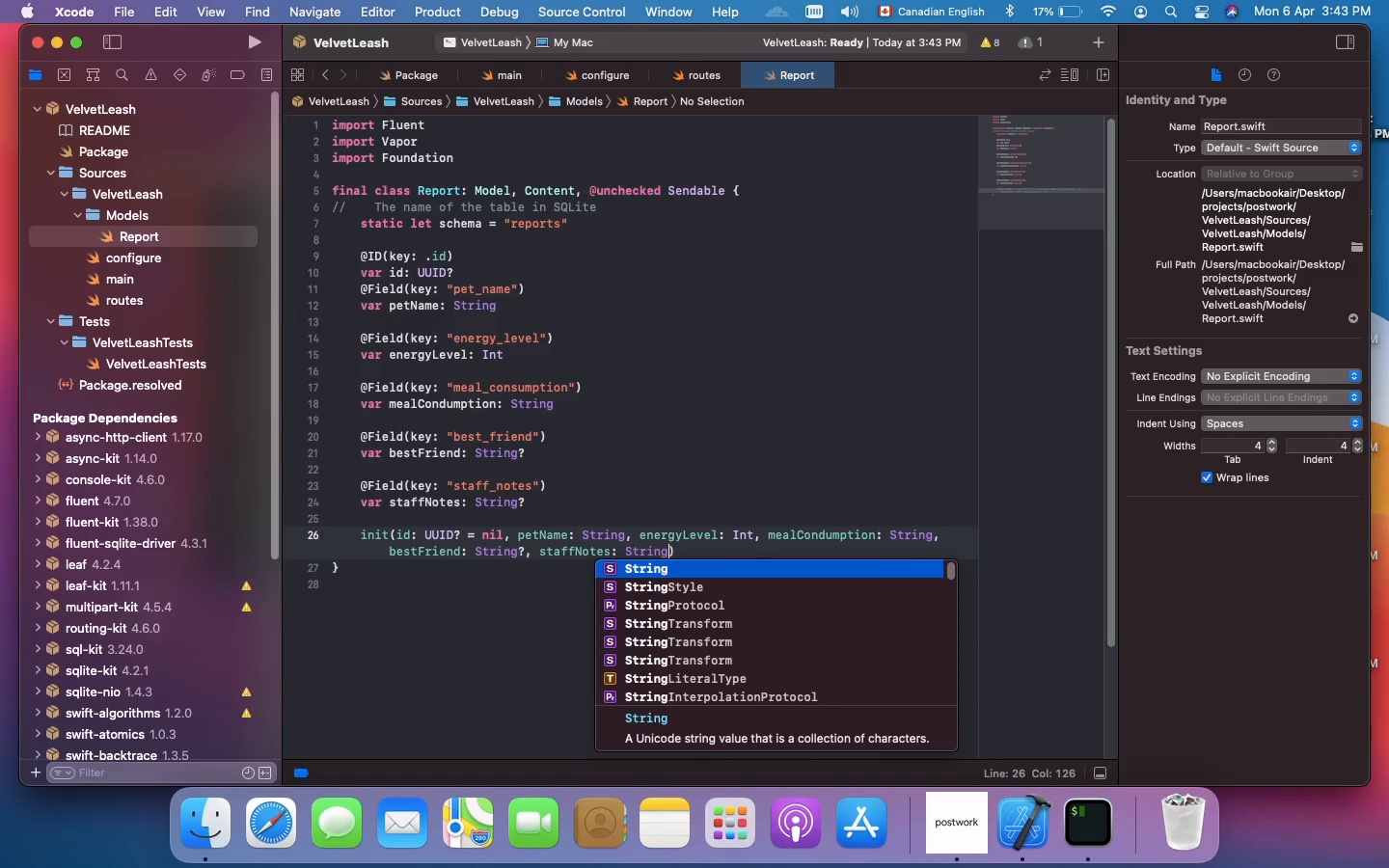 
key(Shift+Slash)
 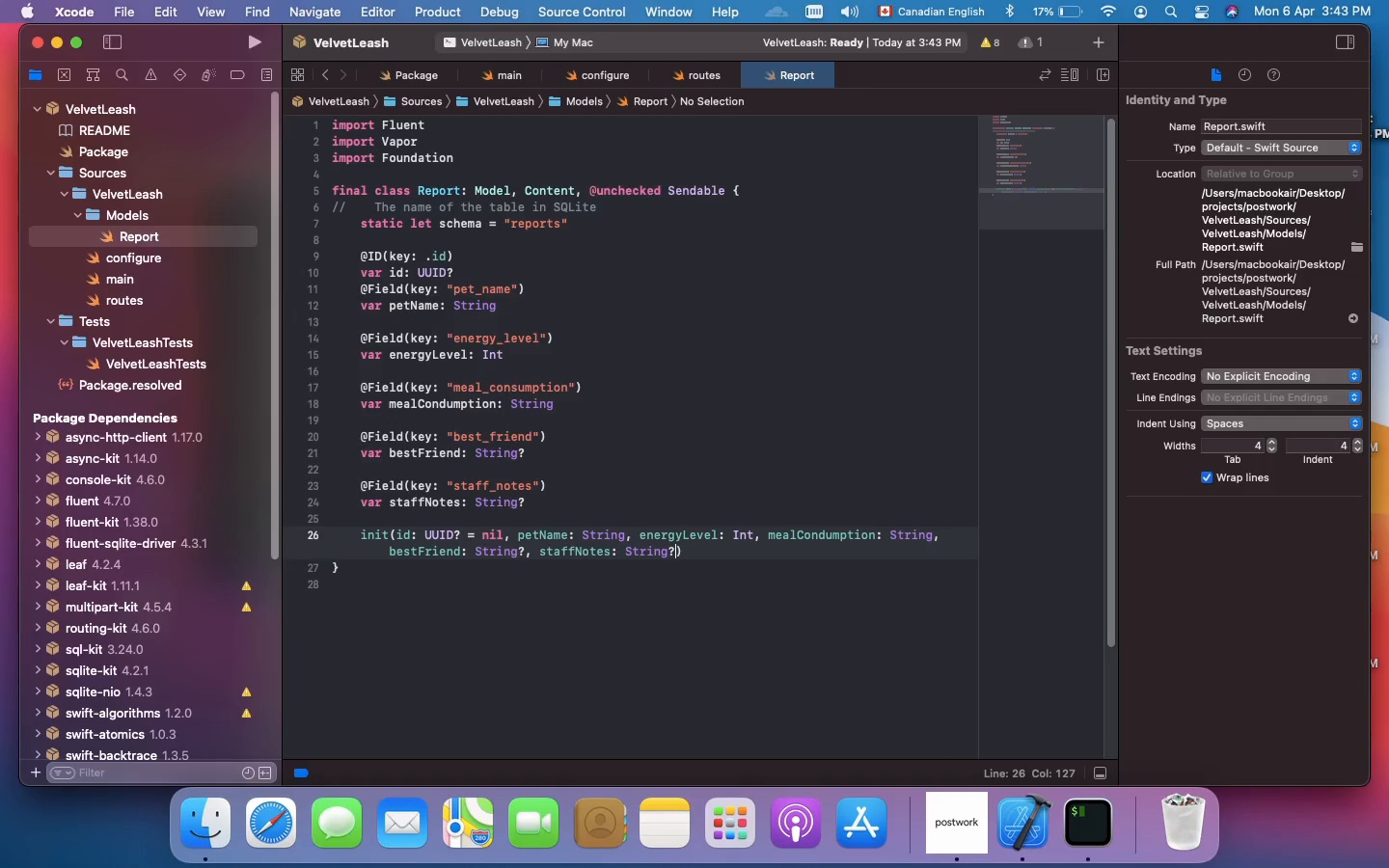 
key(ArrowRight)
 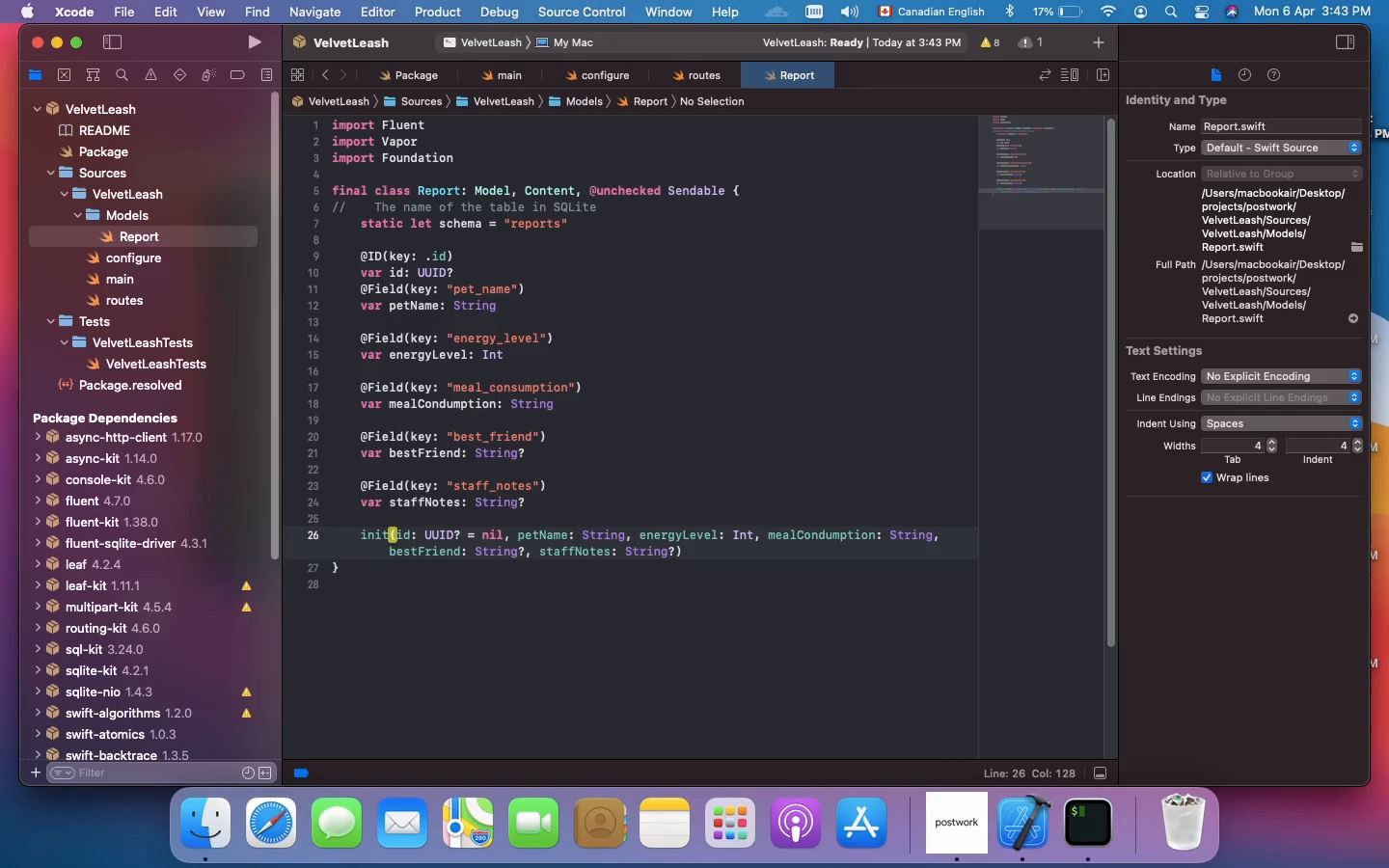 
key(Space)
 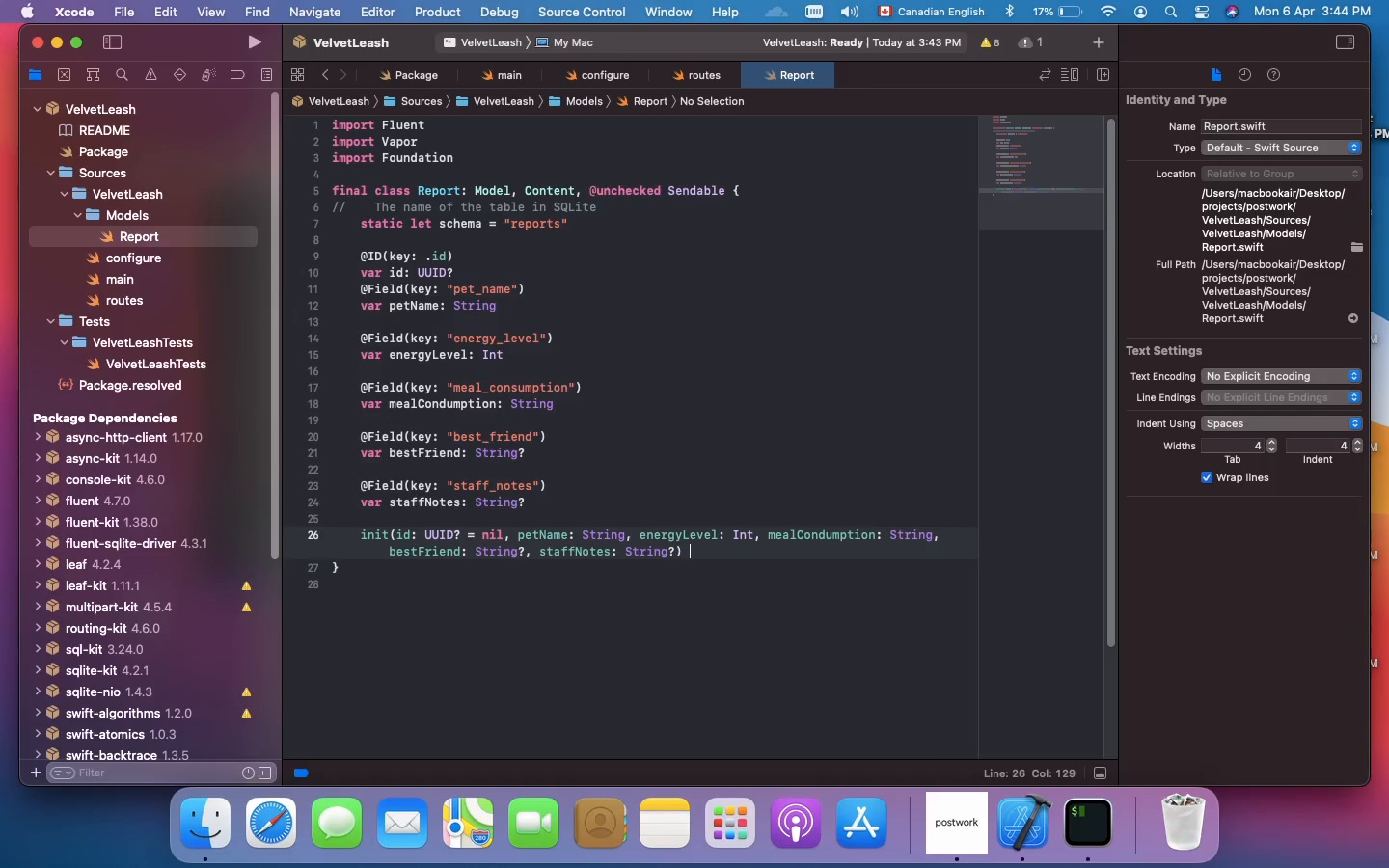 
key(Shift+BracketLeft)
 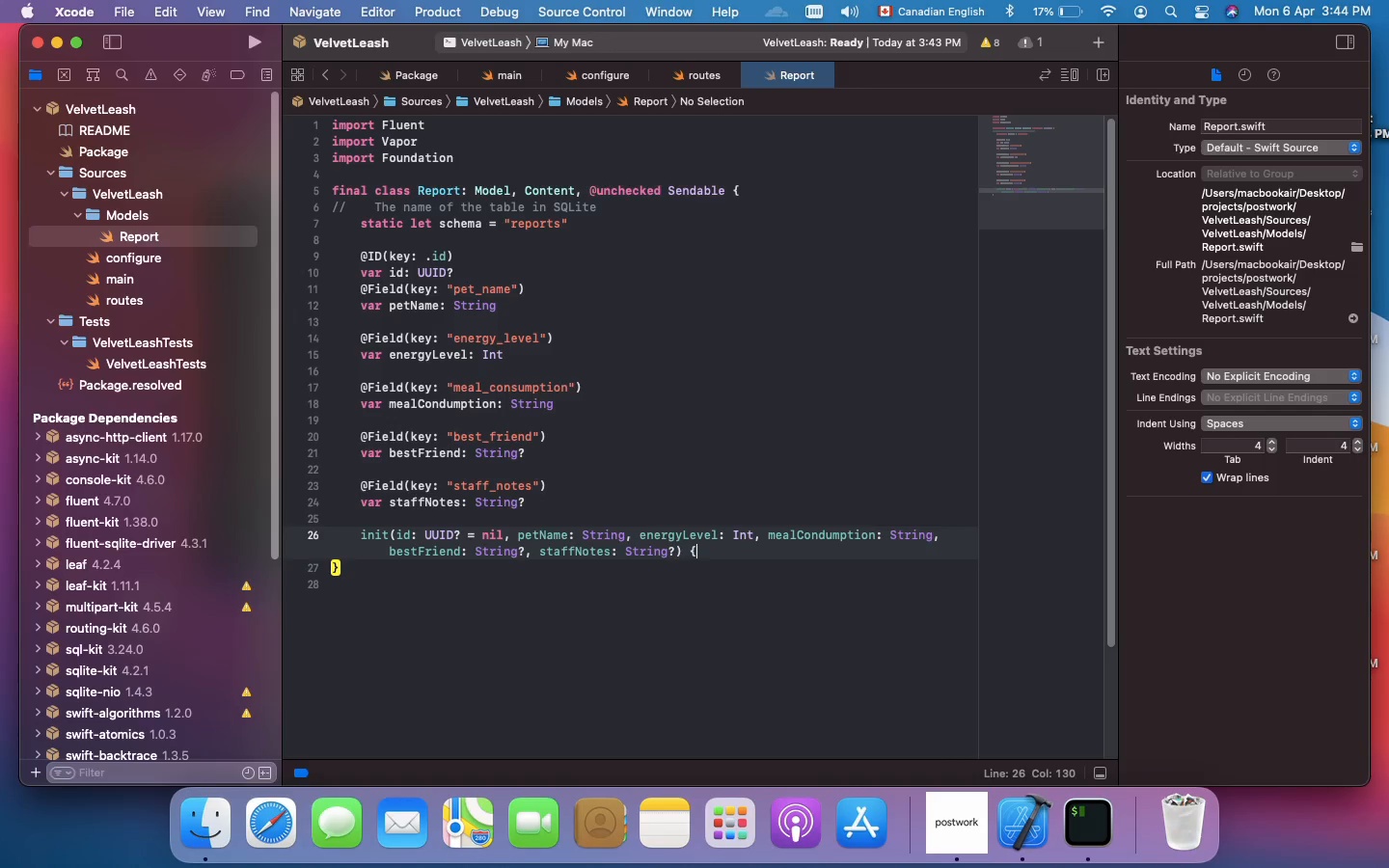 
key(Enter)
 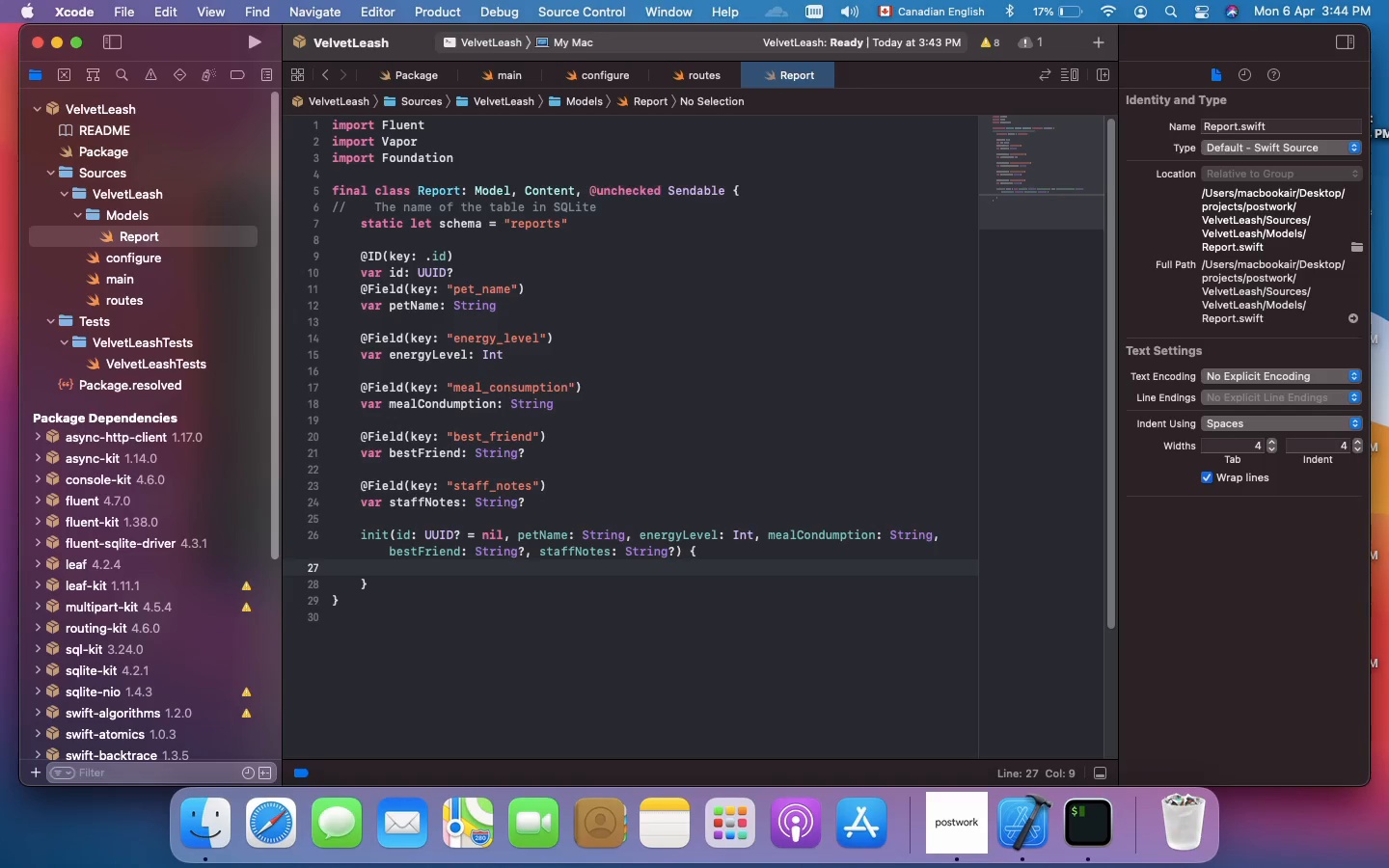 
wait(6.64)
 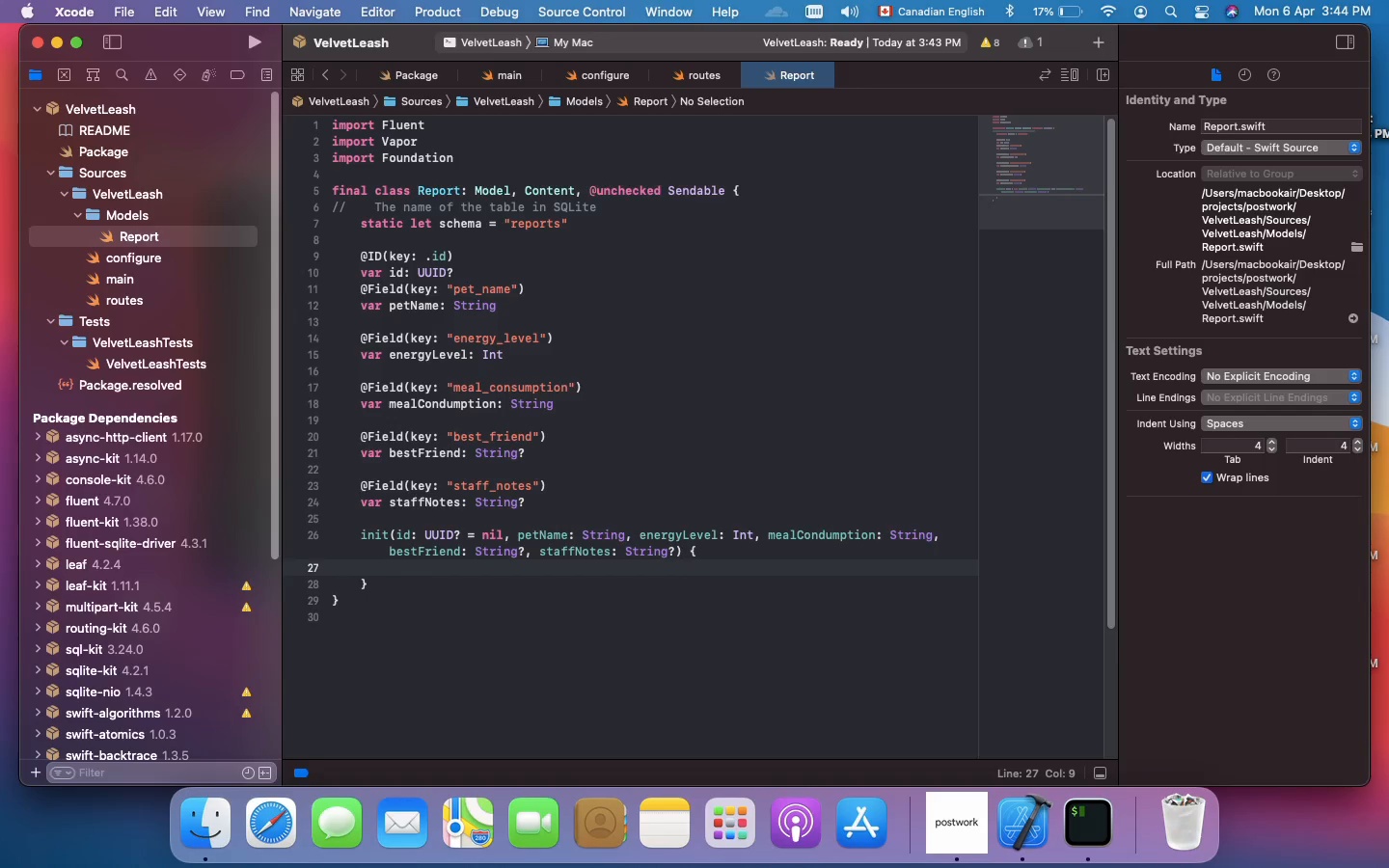 
type(self.id=)
key(Backspace)
type( = id)
 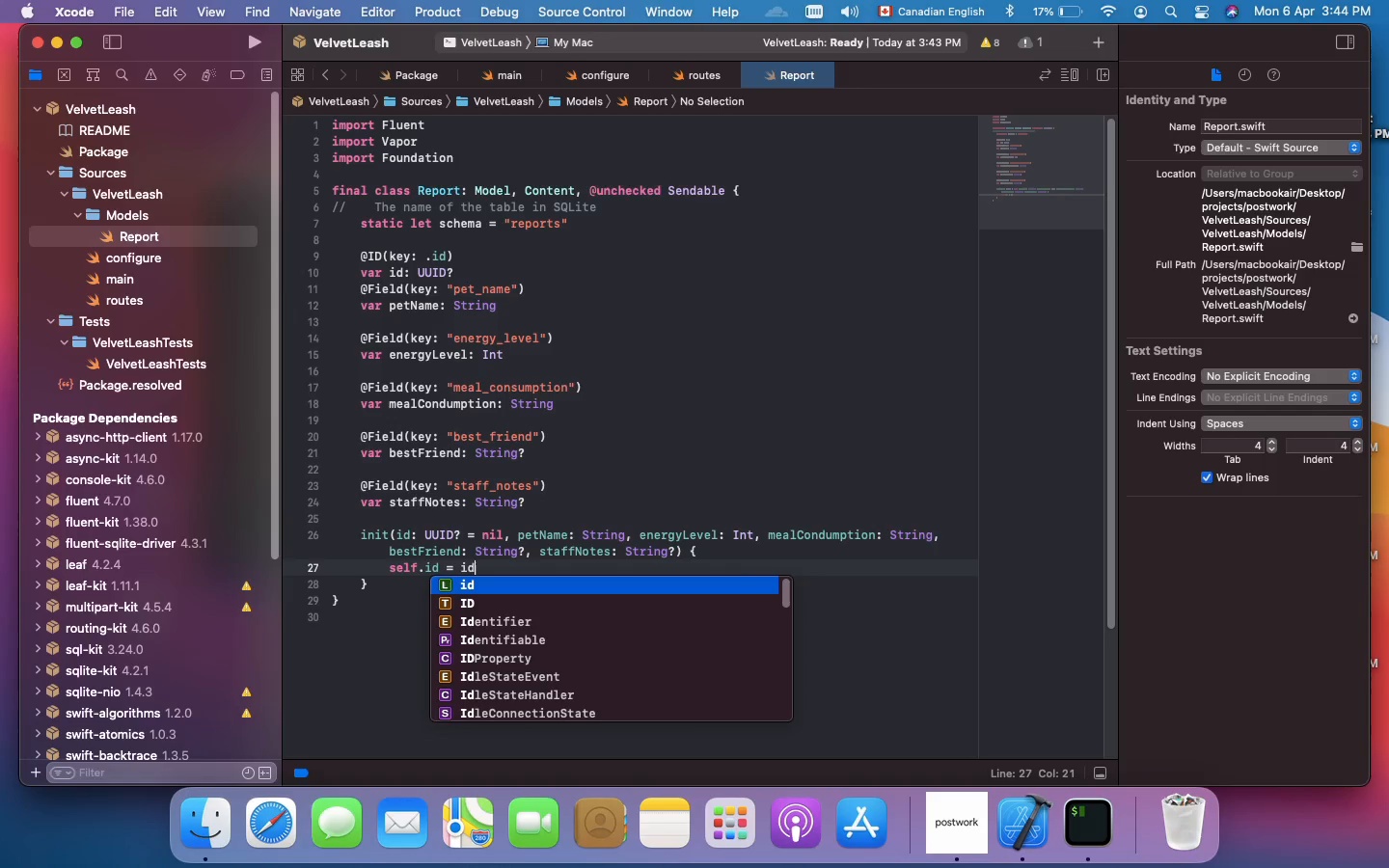 
key(Enter)
 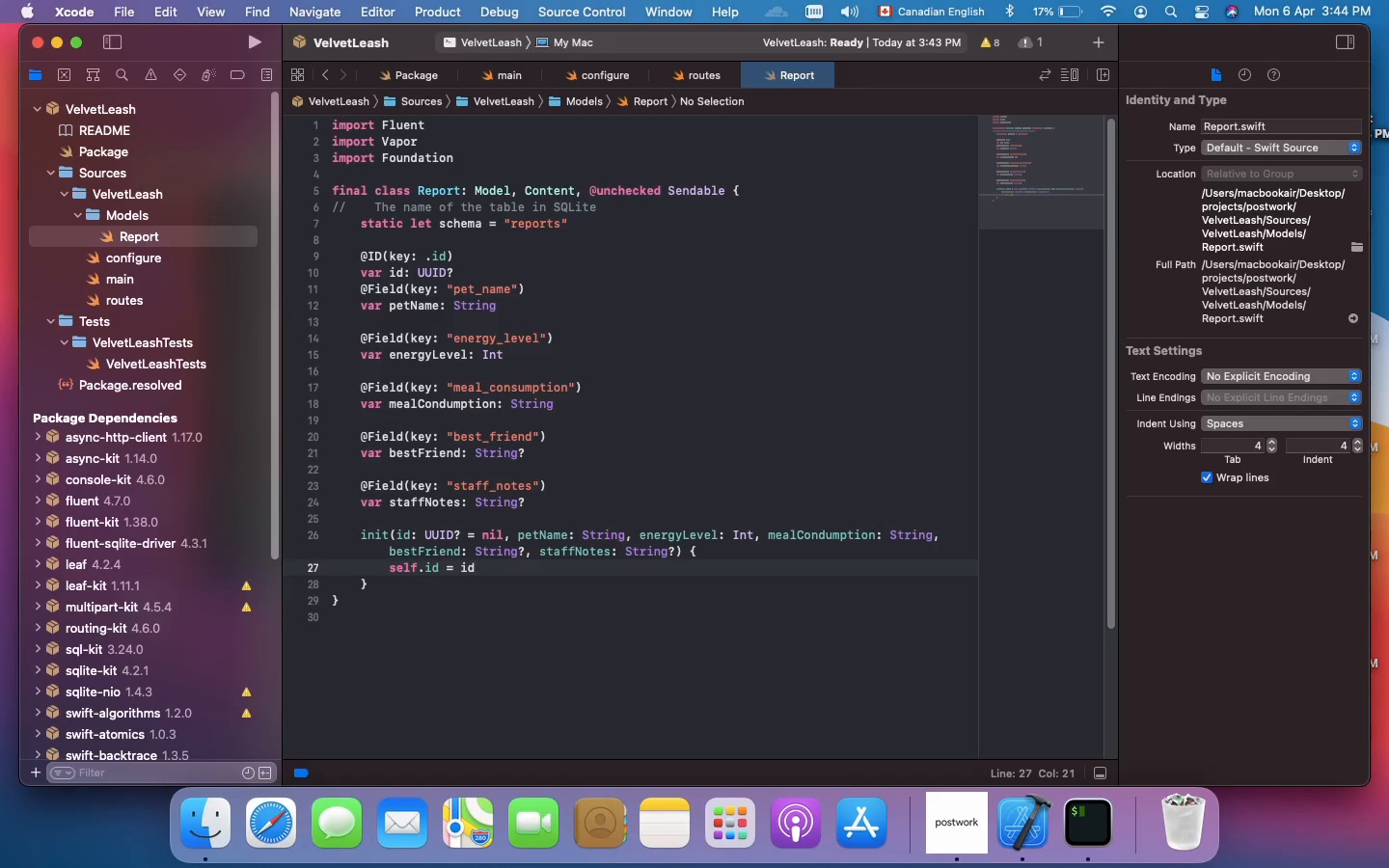 
type(sel)
key(Backspace)
key(Backspace)
key(Backspace)
 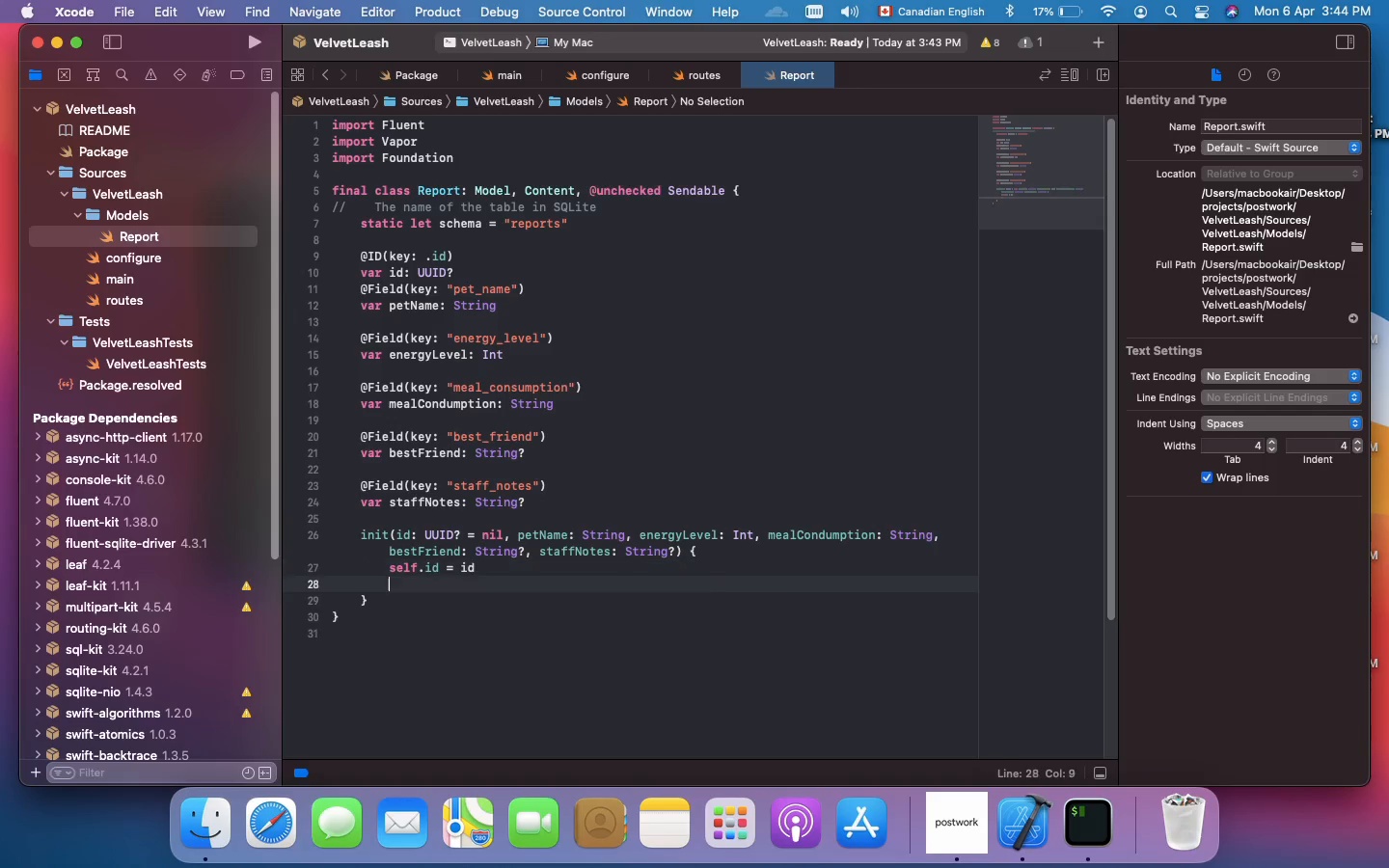 
key(Enter)
 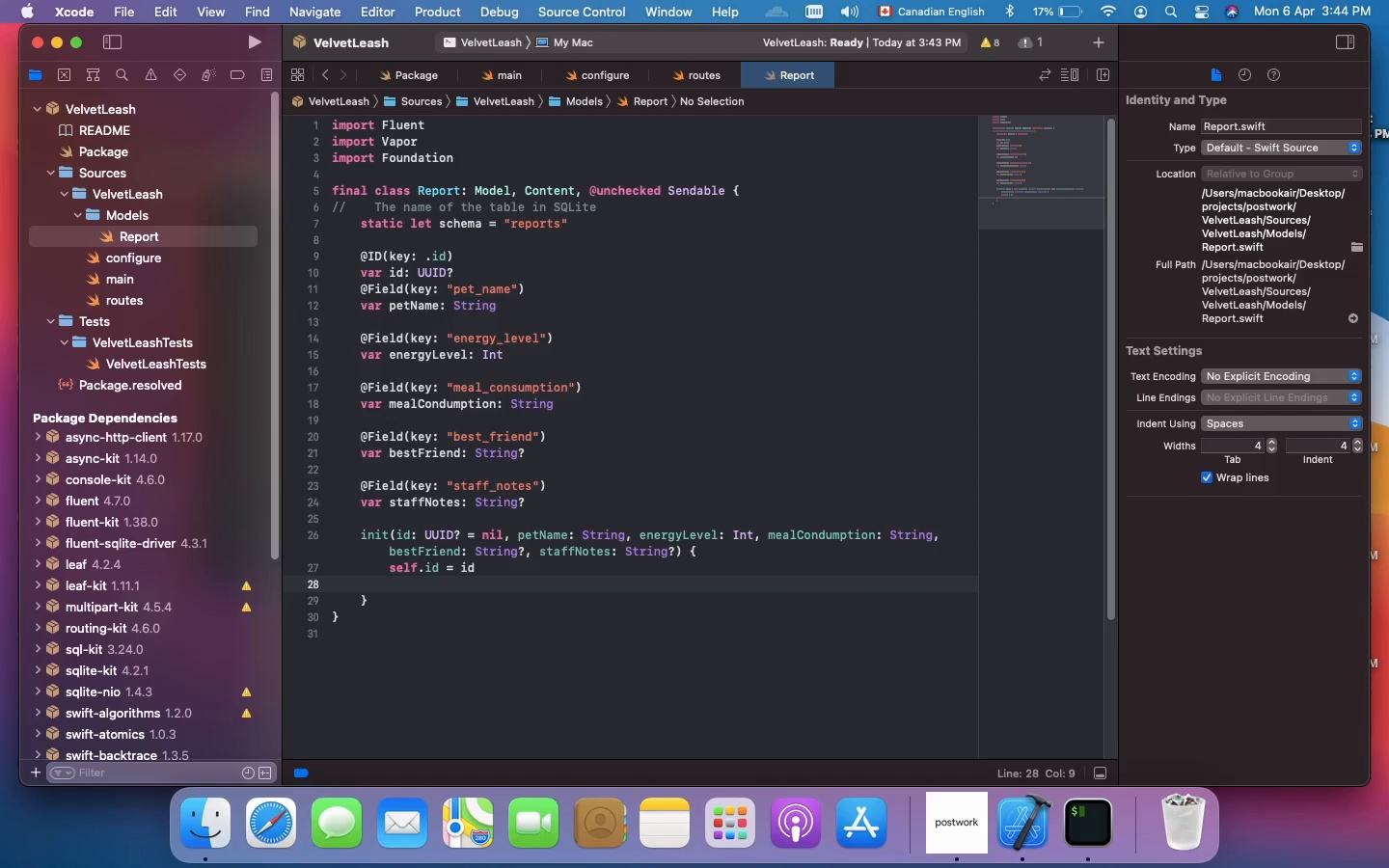 
type(self.)
 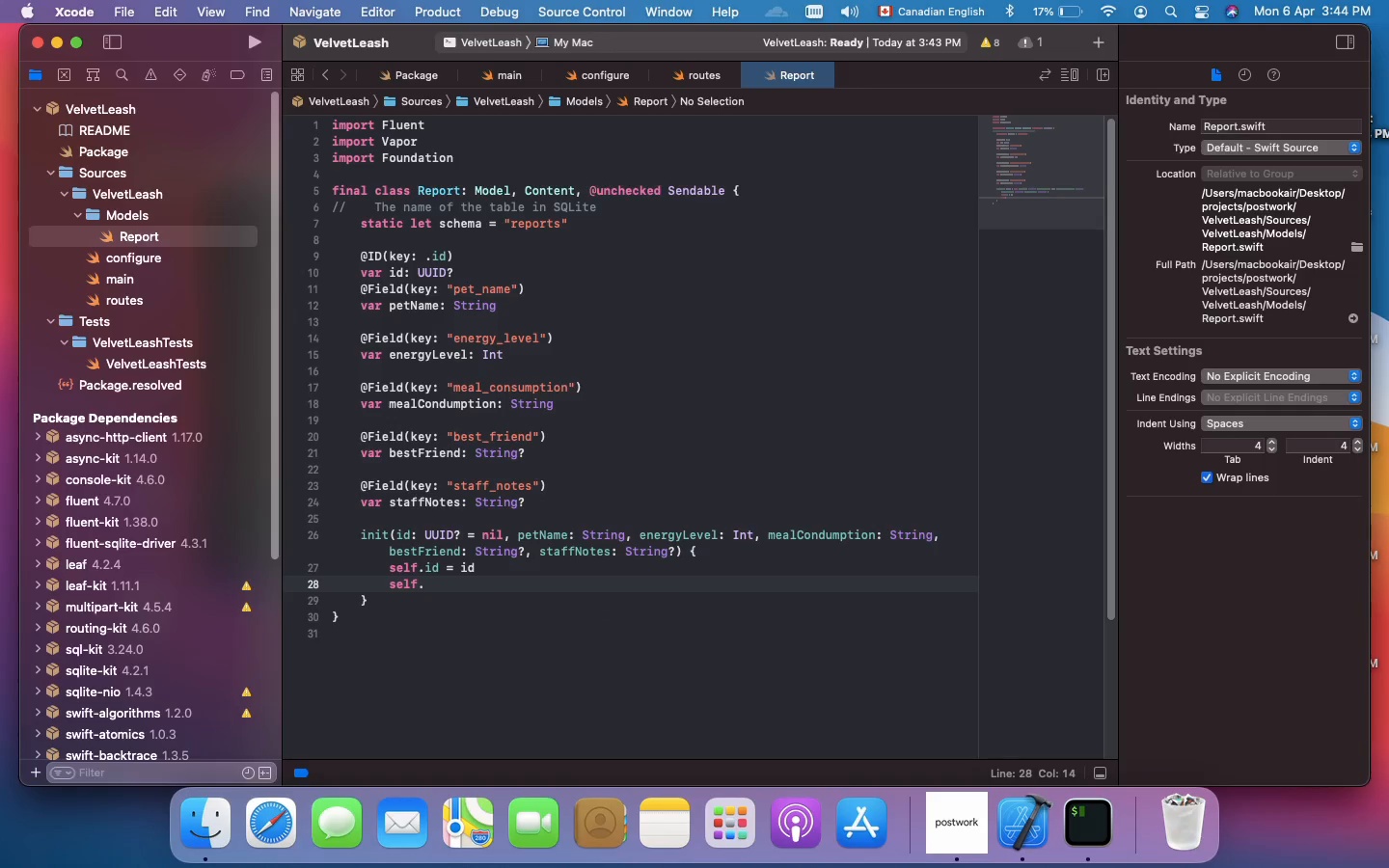 
type(pet)
 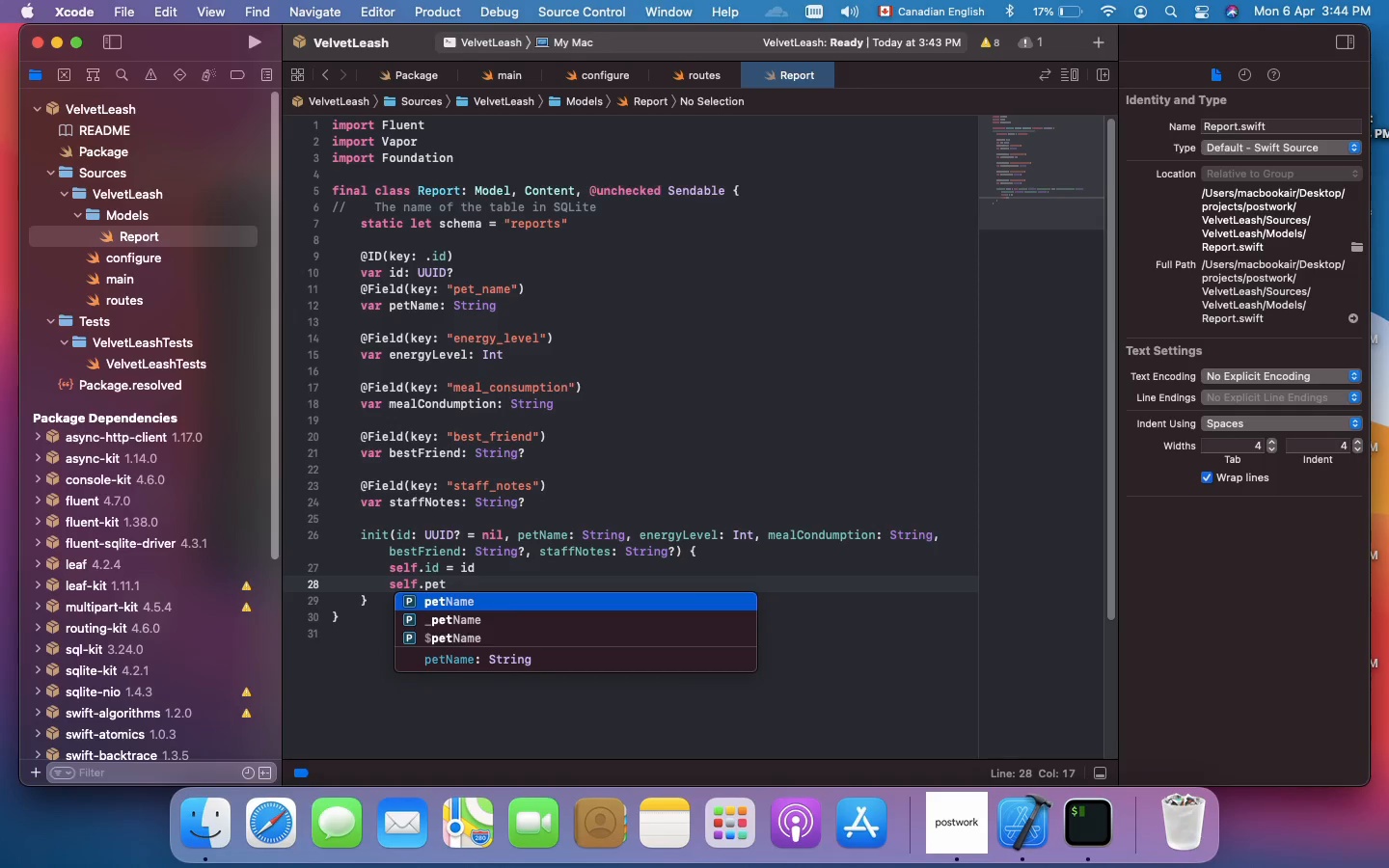 
key(Enter)
 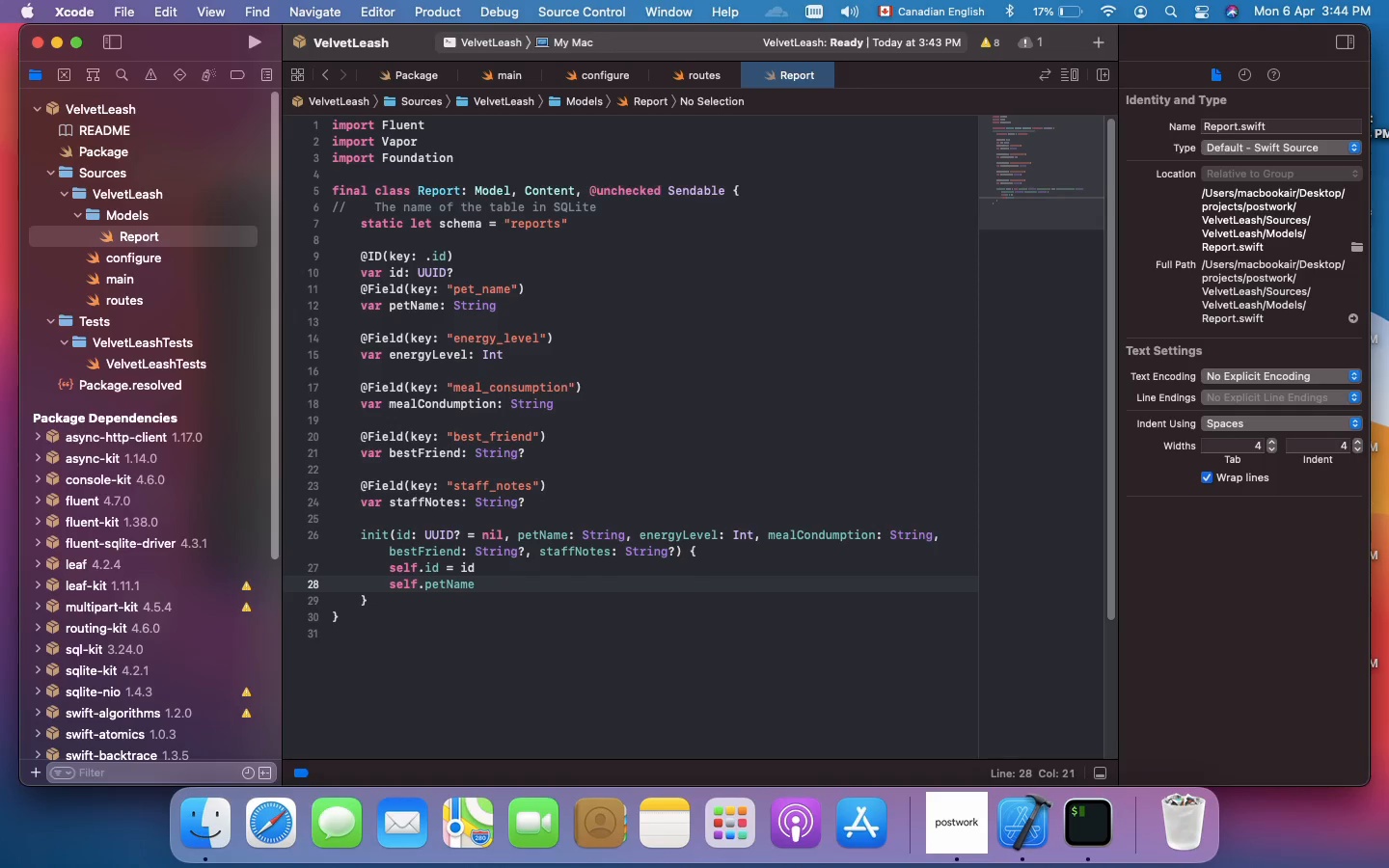 
type( = petN)
 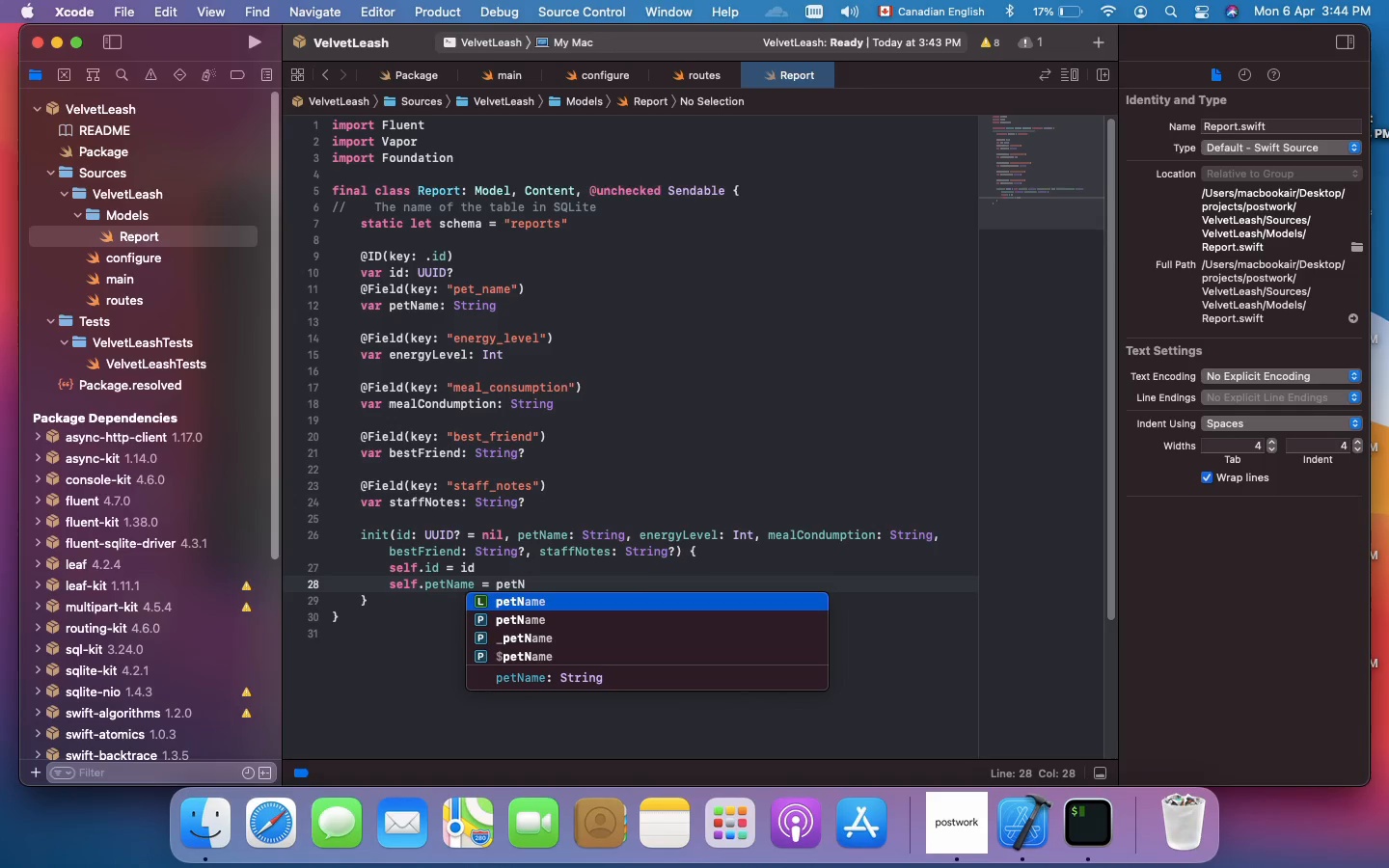 
key(Enter)
 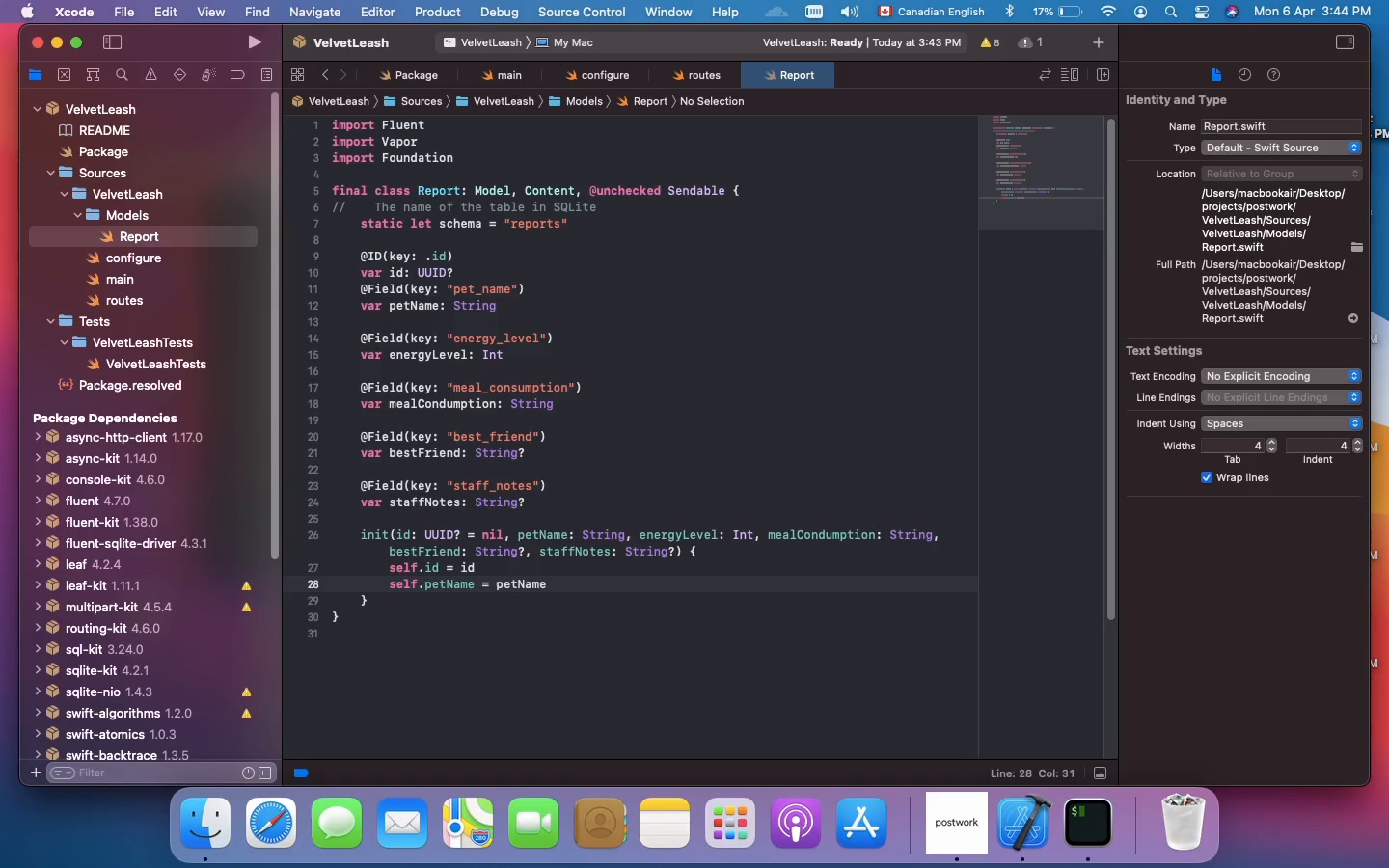 
key(Enter)
 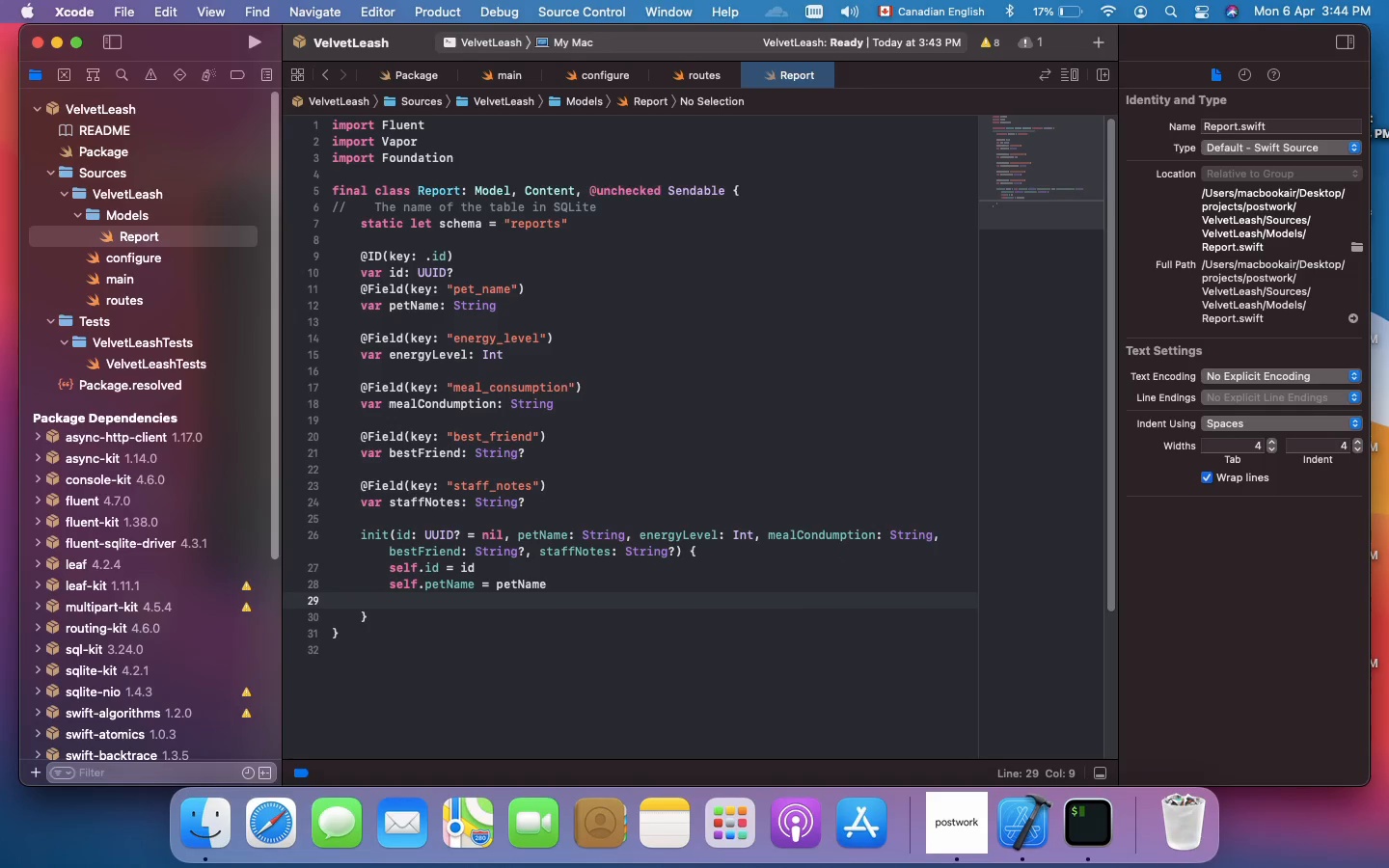 
type(self.)
 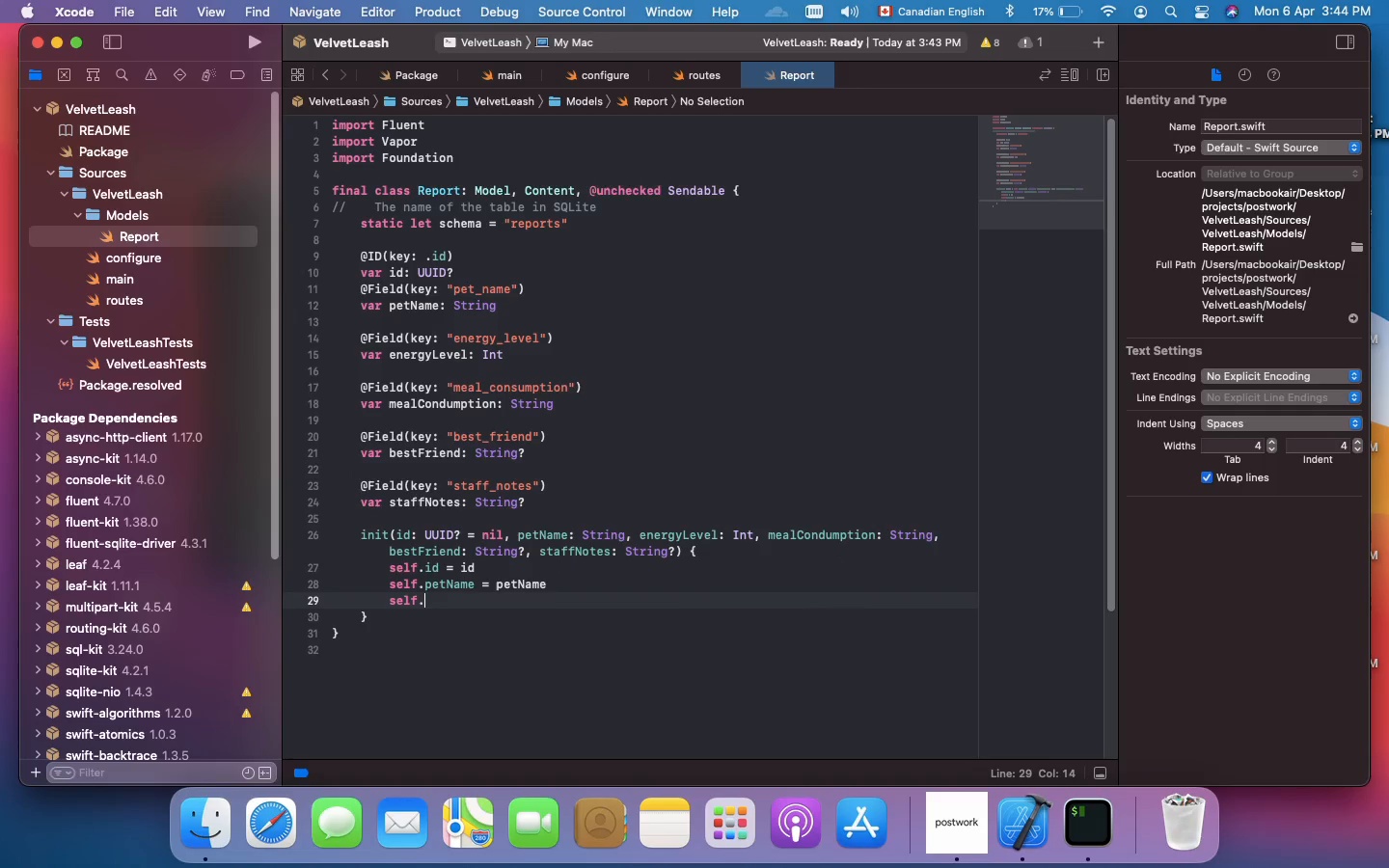 
type(ener)
 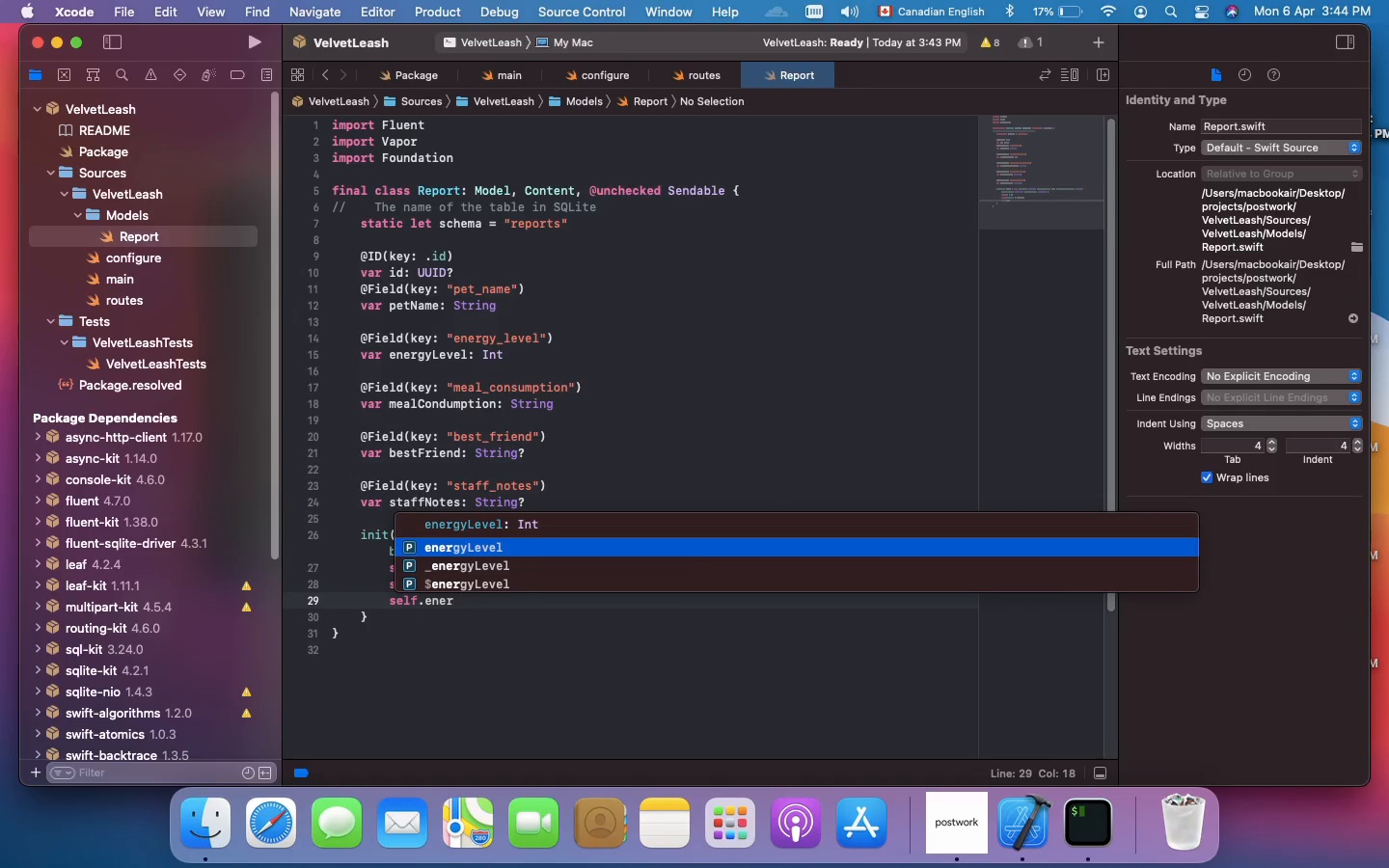 
key(Enter)
 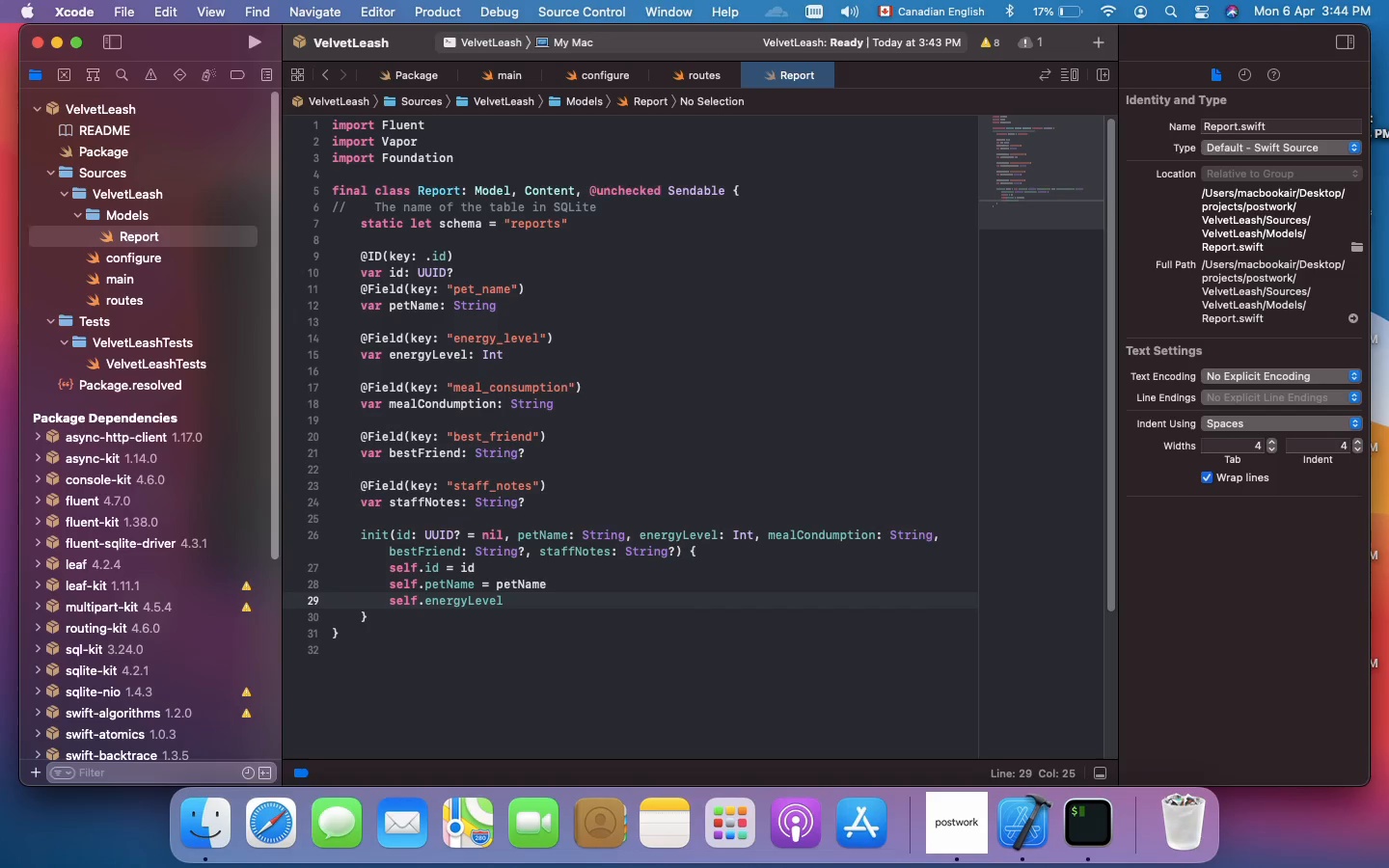 
type( = ene)
 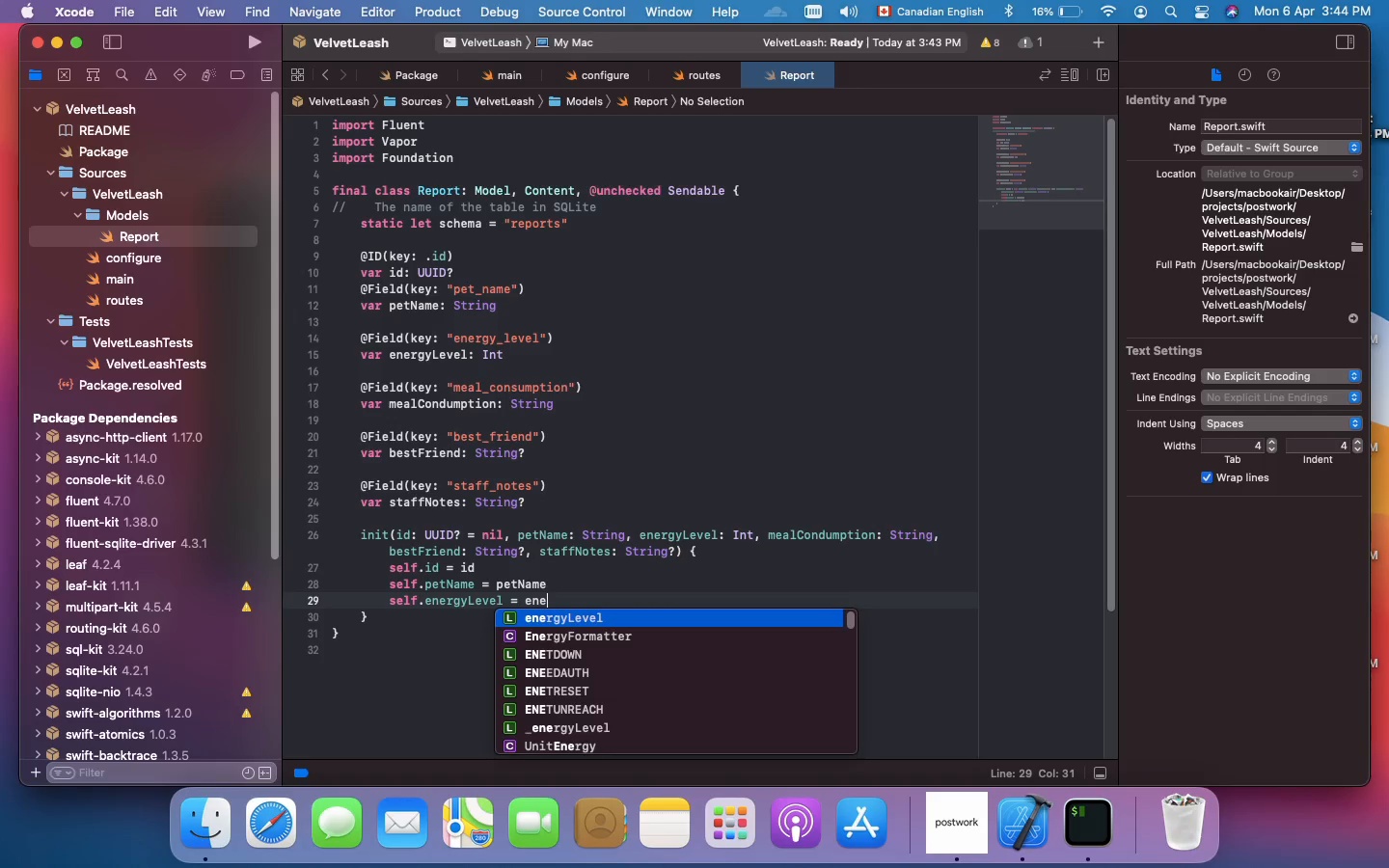 
key(Enter)
 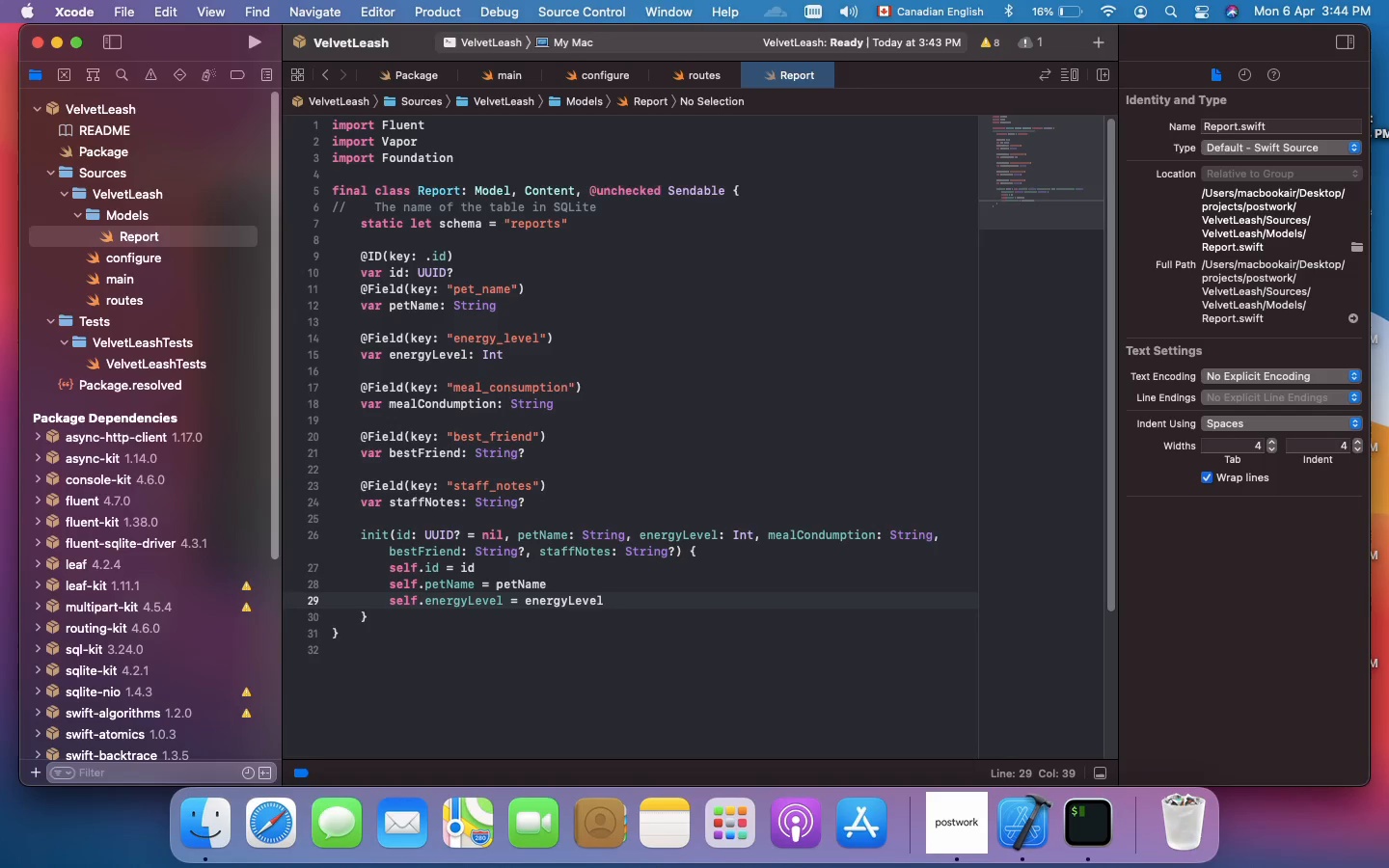 
key(Enter)
 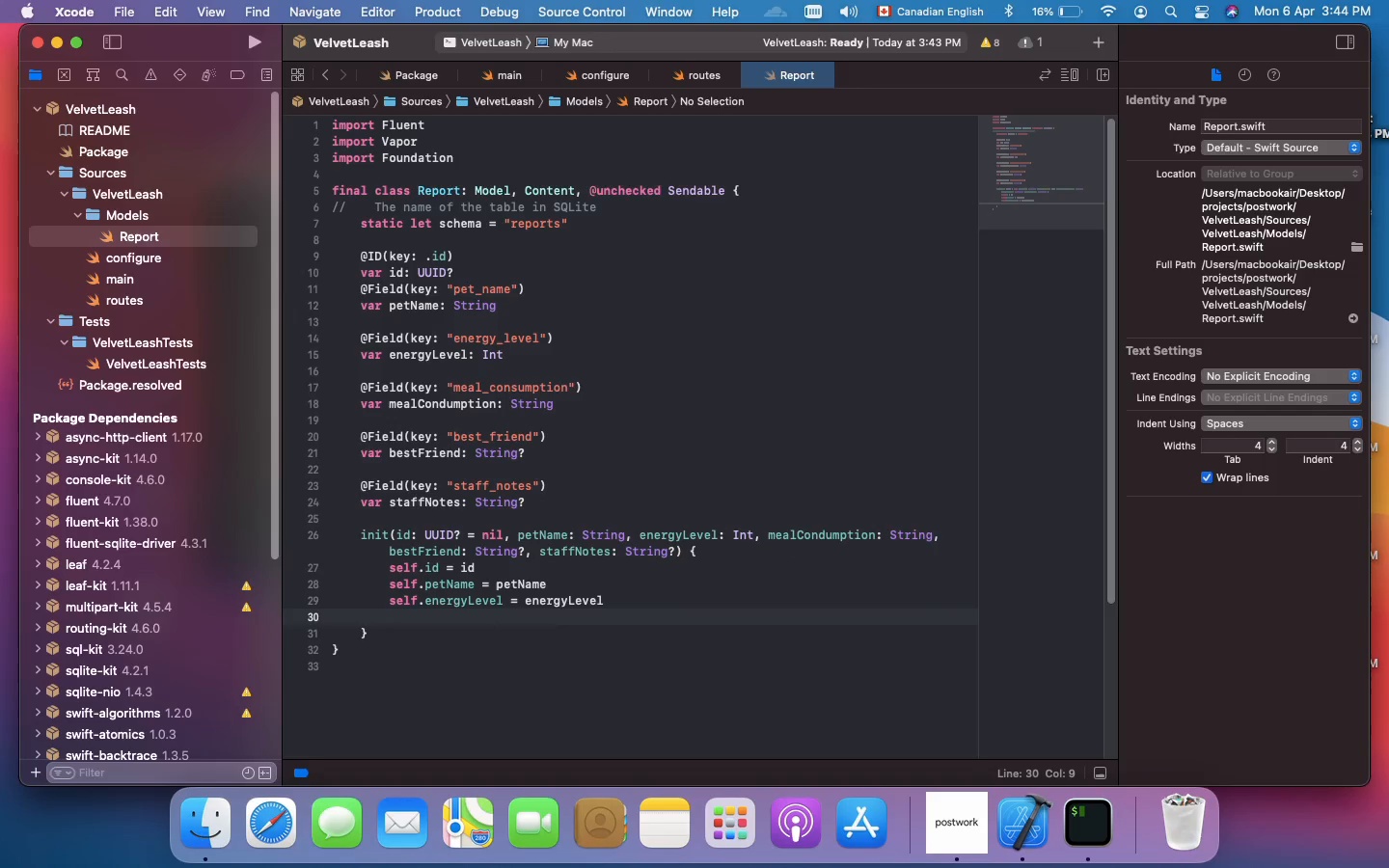 
type(self.me)
 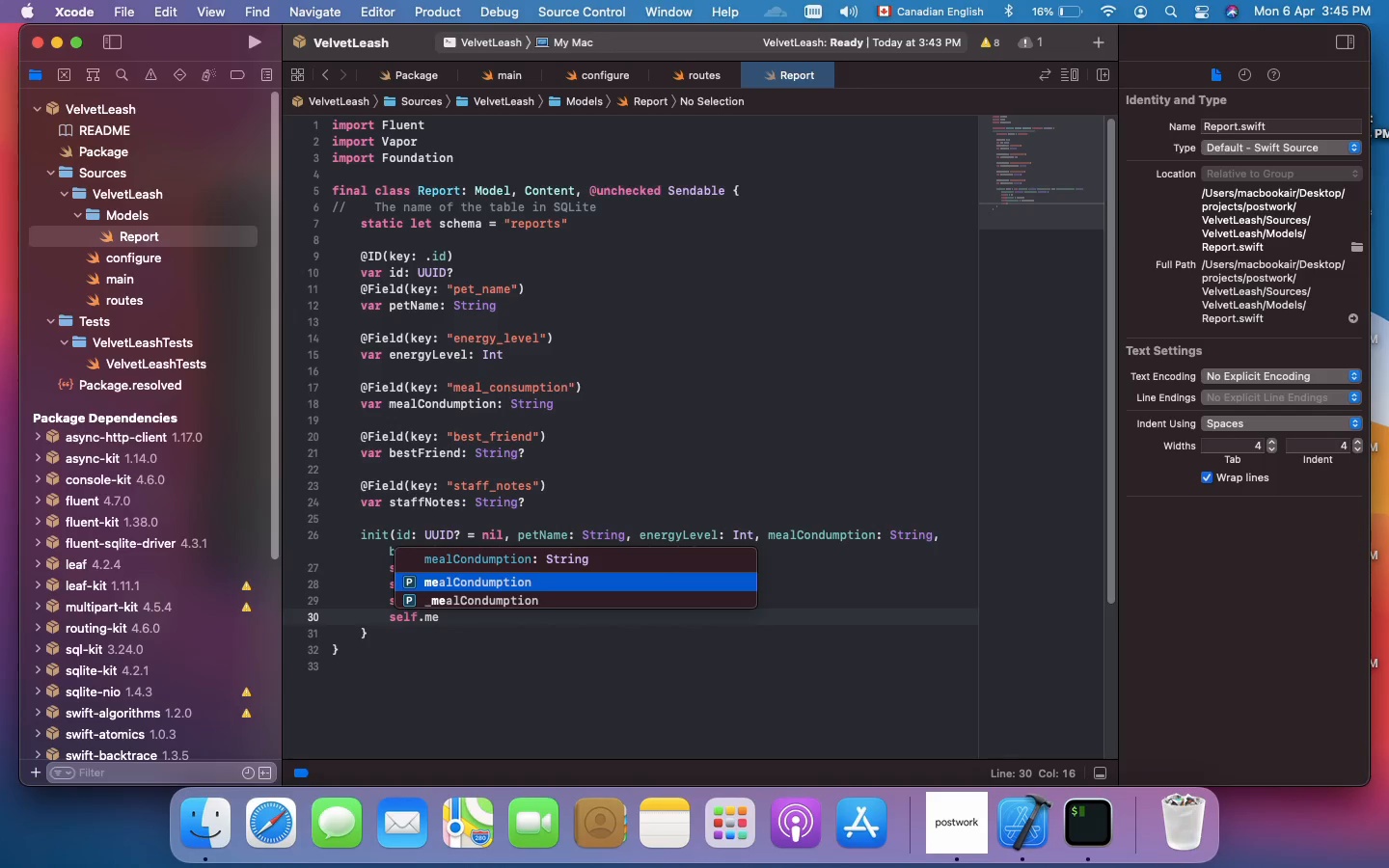 
key(Enter)
 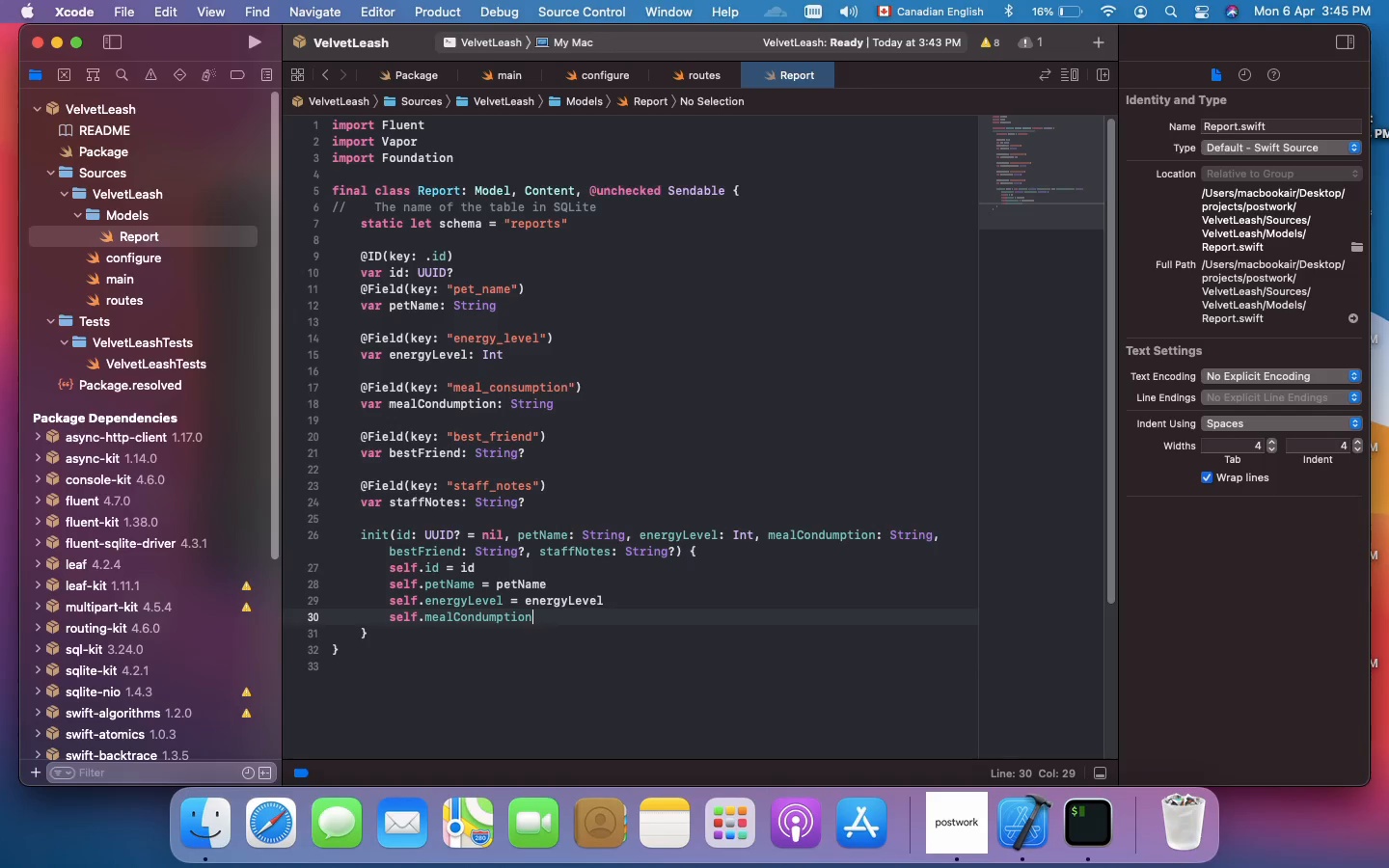 
type( = meal)
 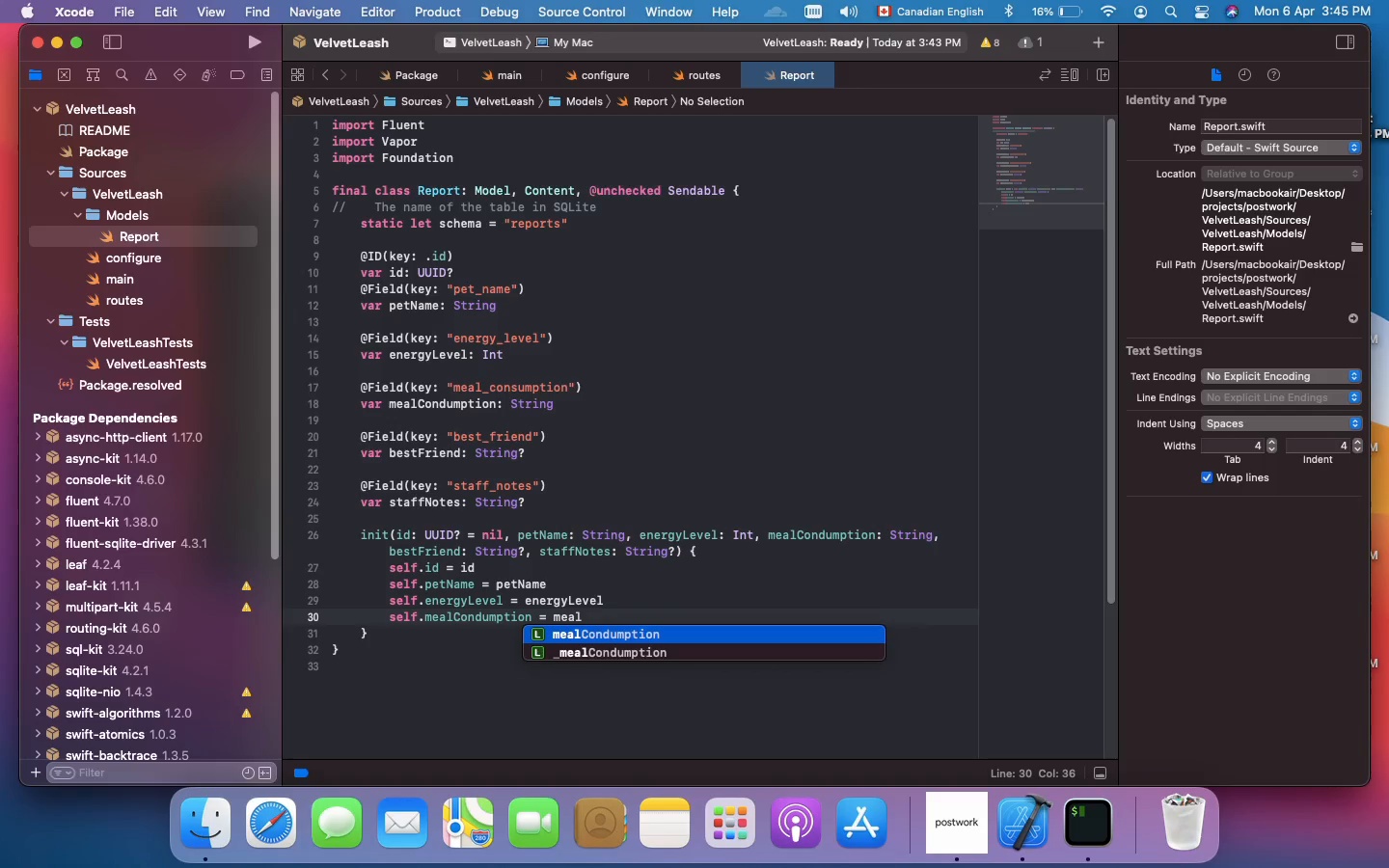 
key(Enter)
 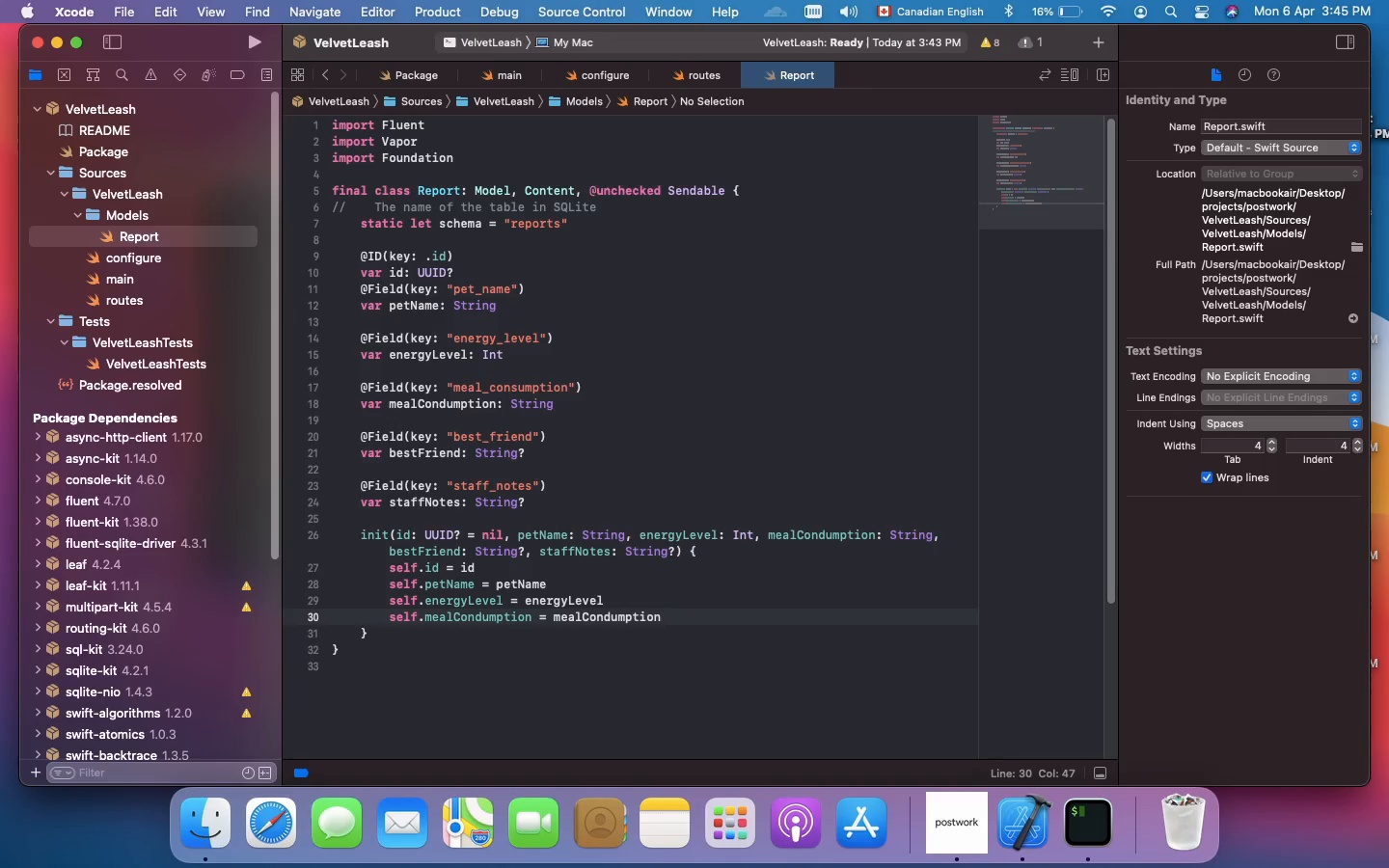 
key(Enter)
 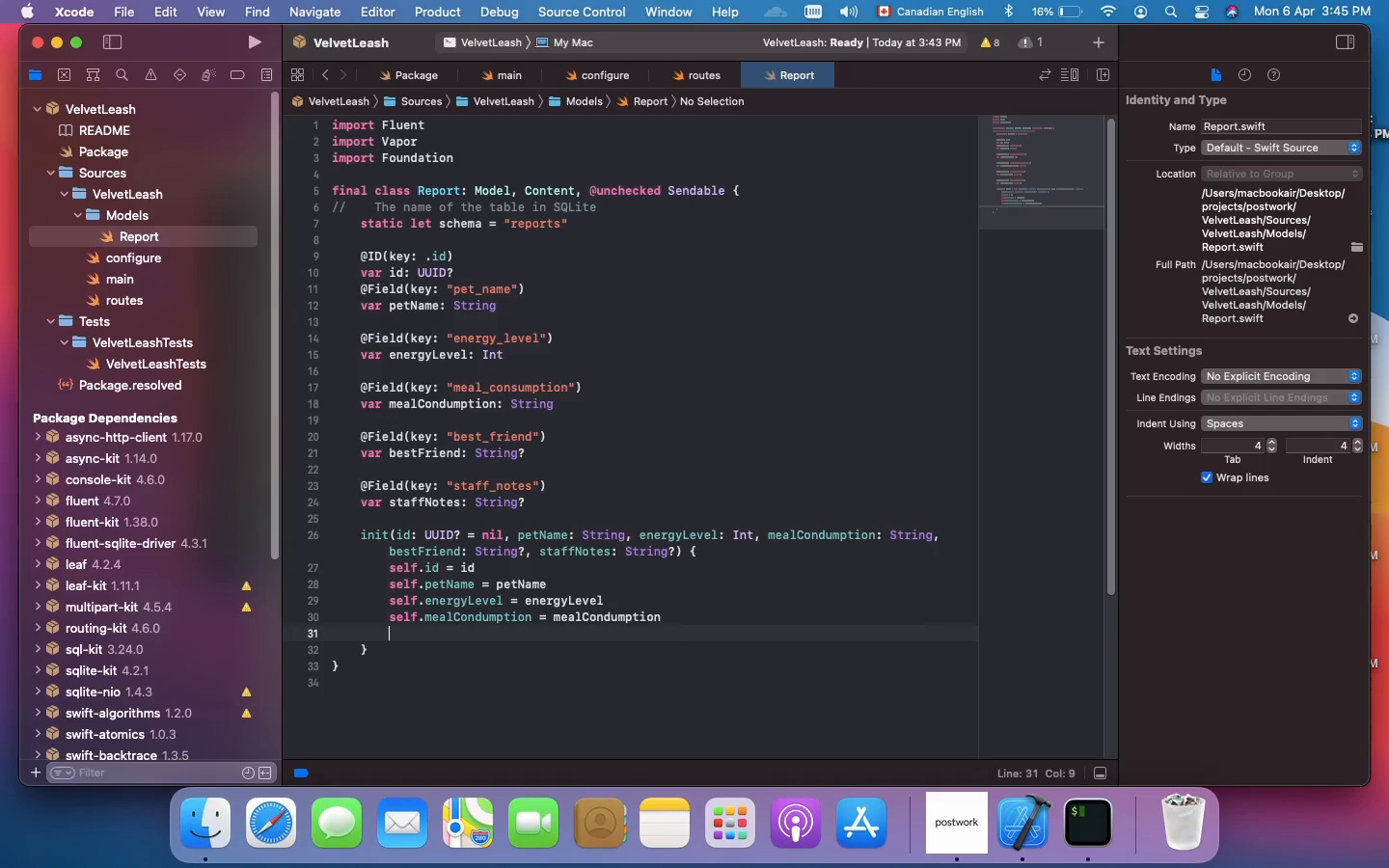 
type(self.)
 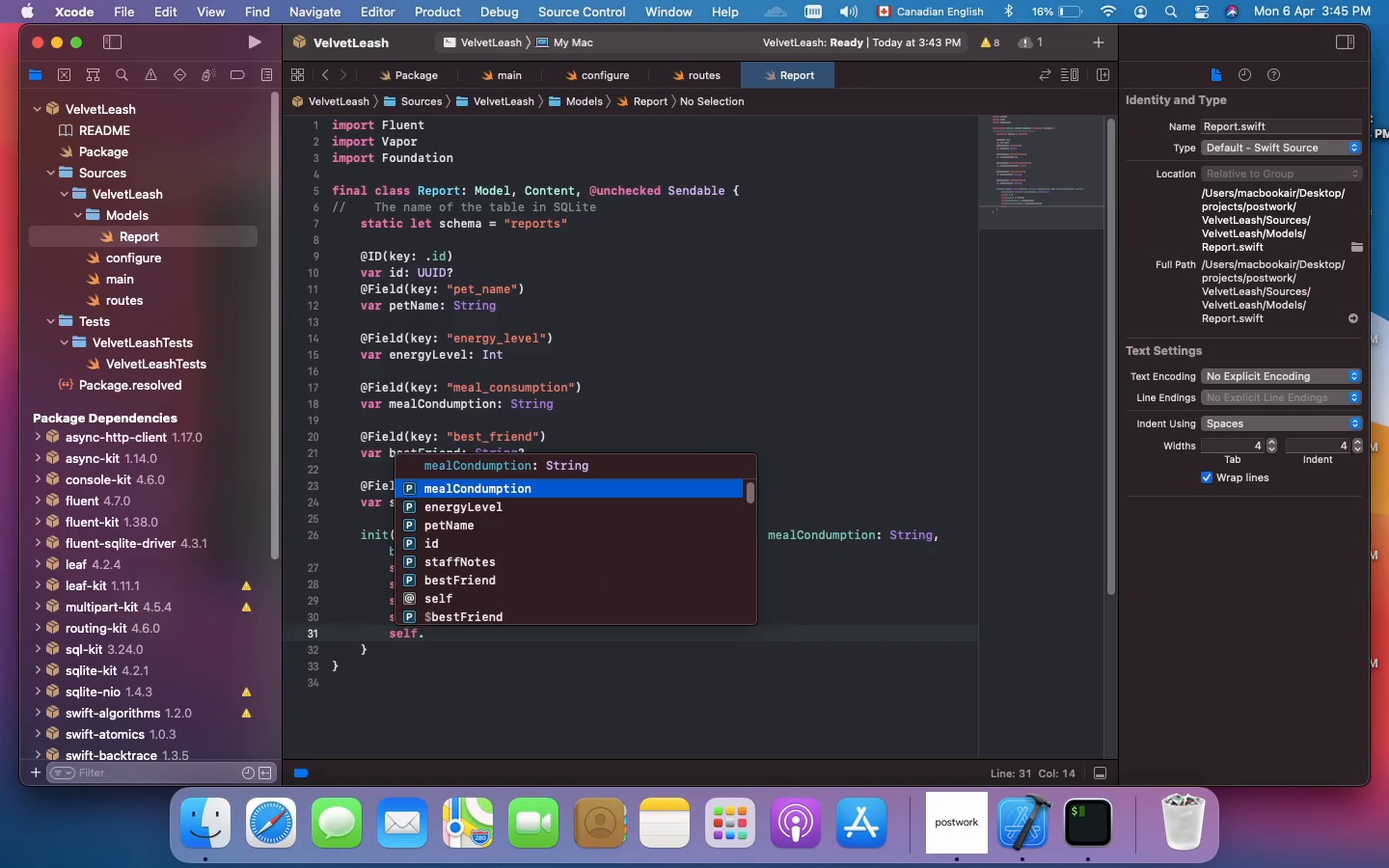 
wait(5.41)
 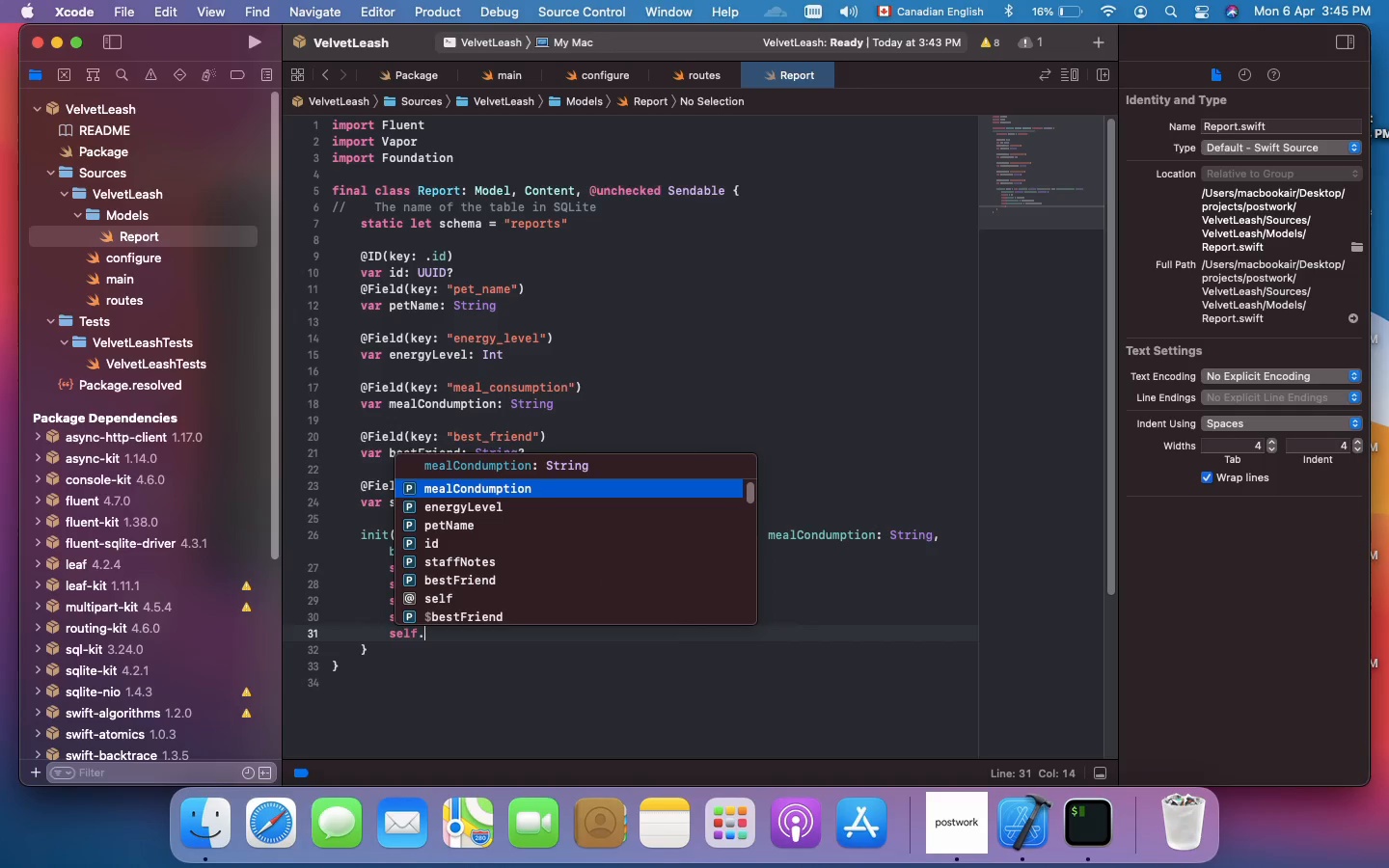 
type(be)
 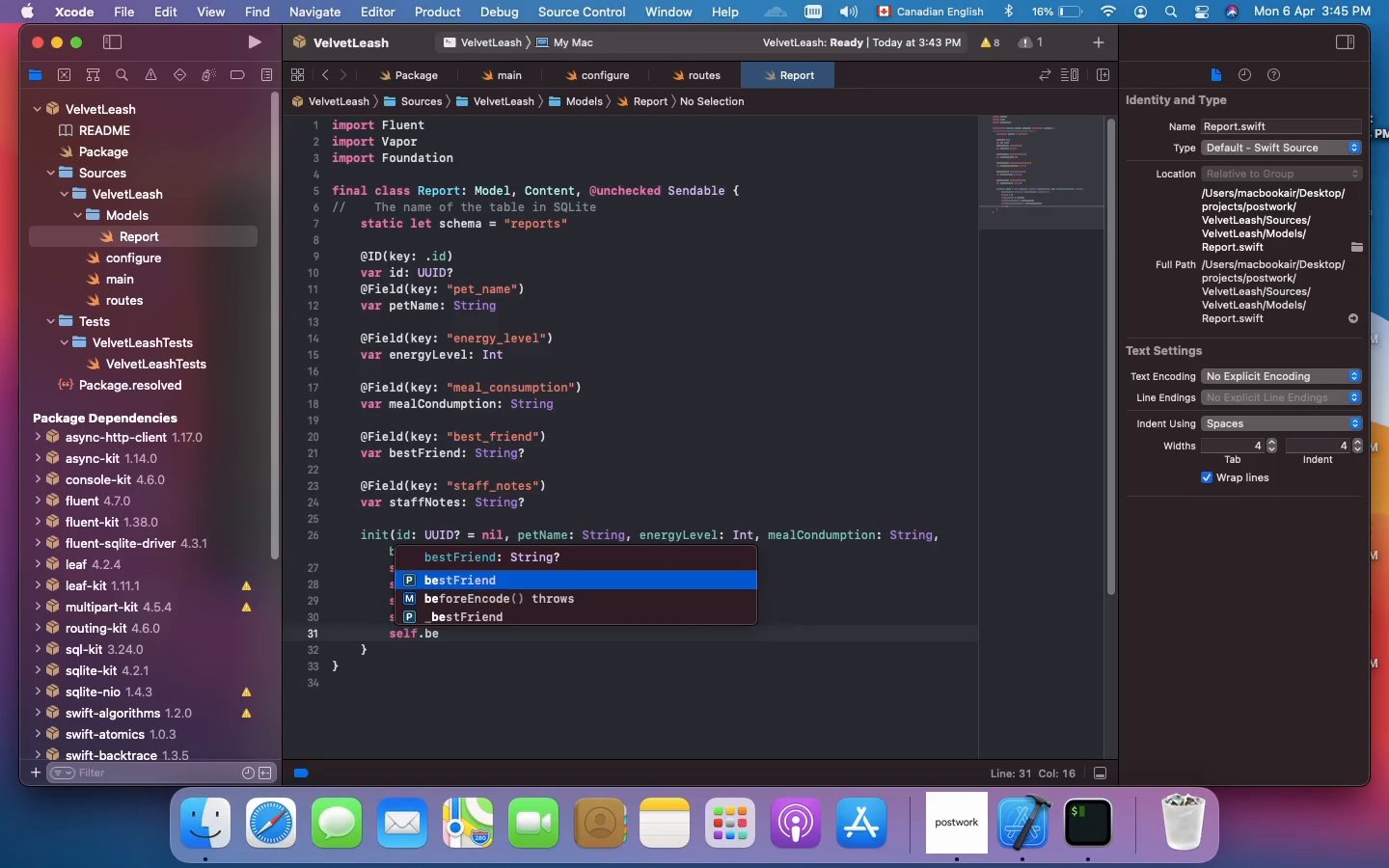 
key(Enter)
 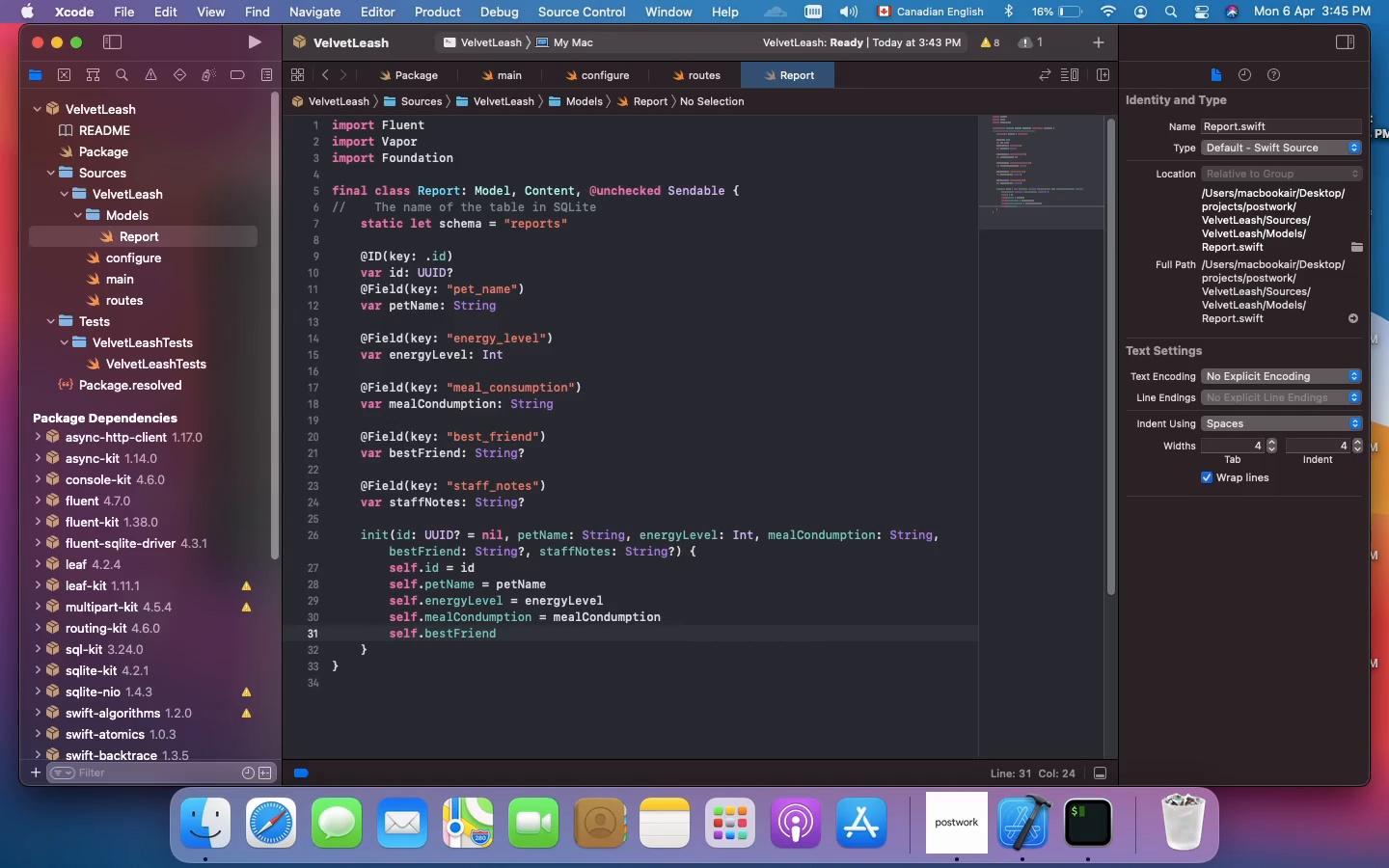 
type( = best)
 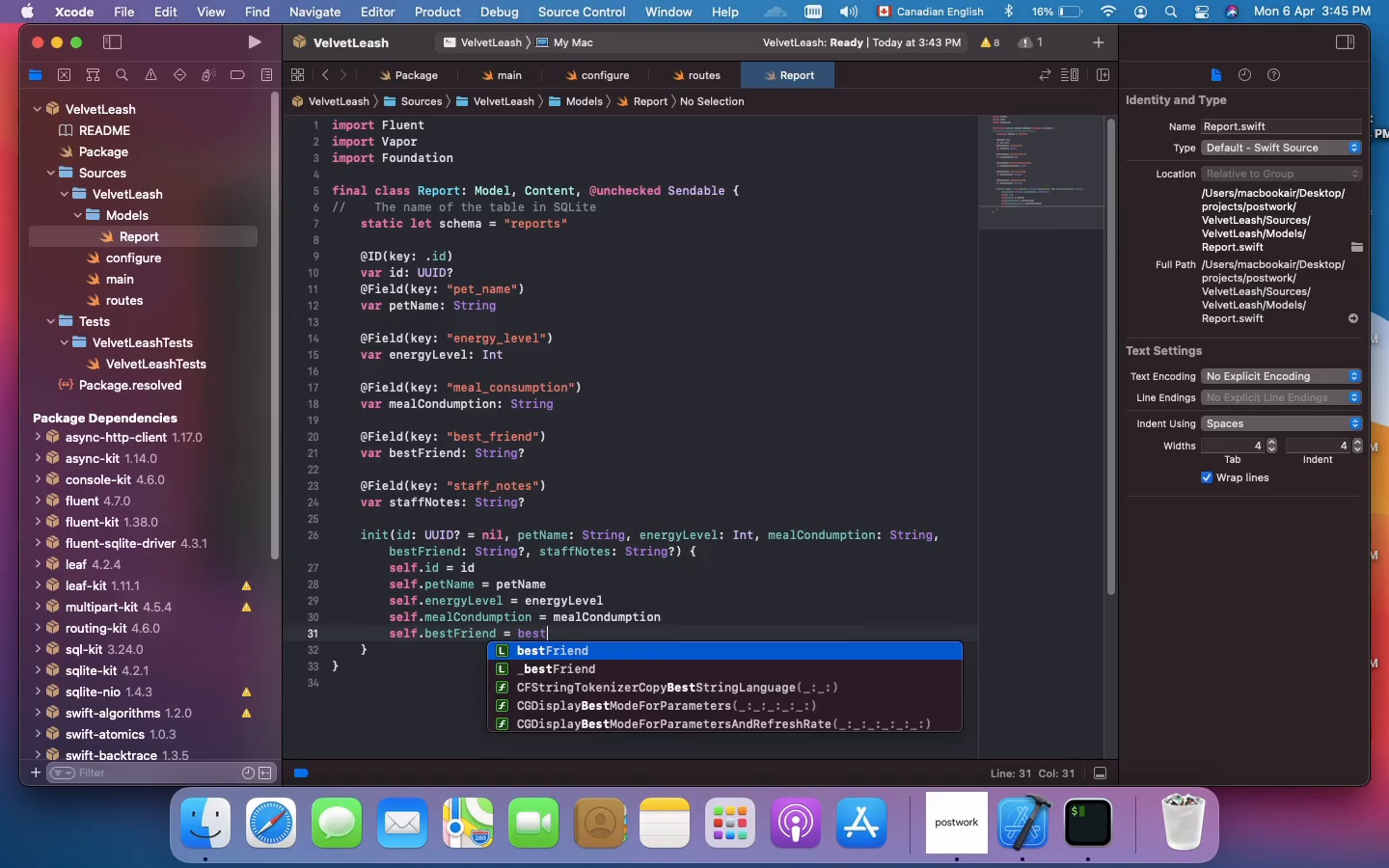 
key(Enter)
 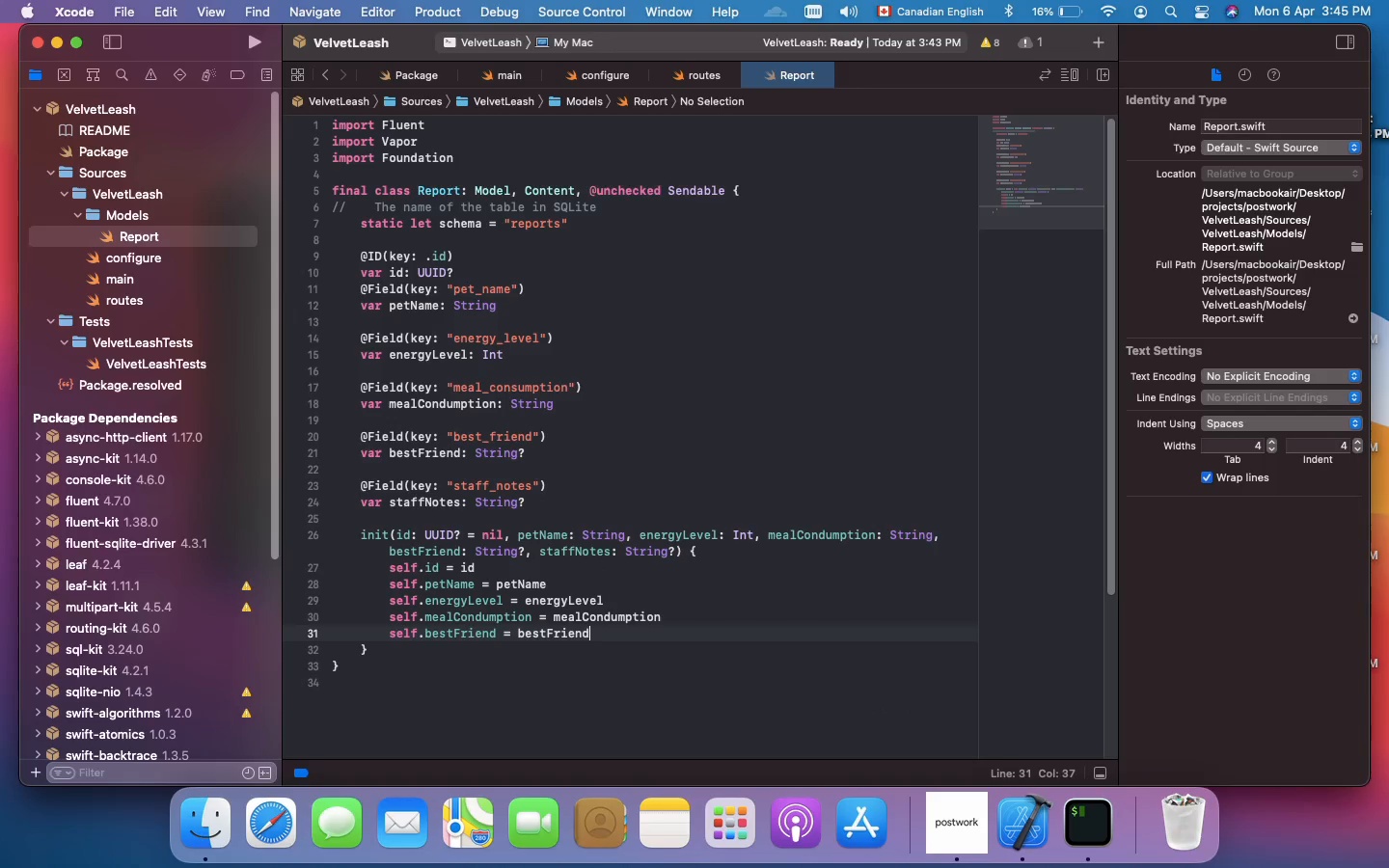 
key(Enter)
 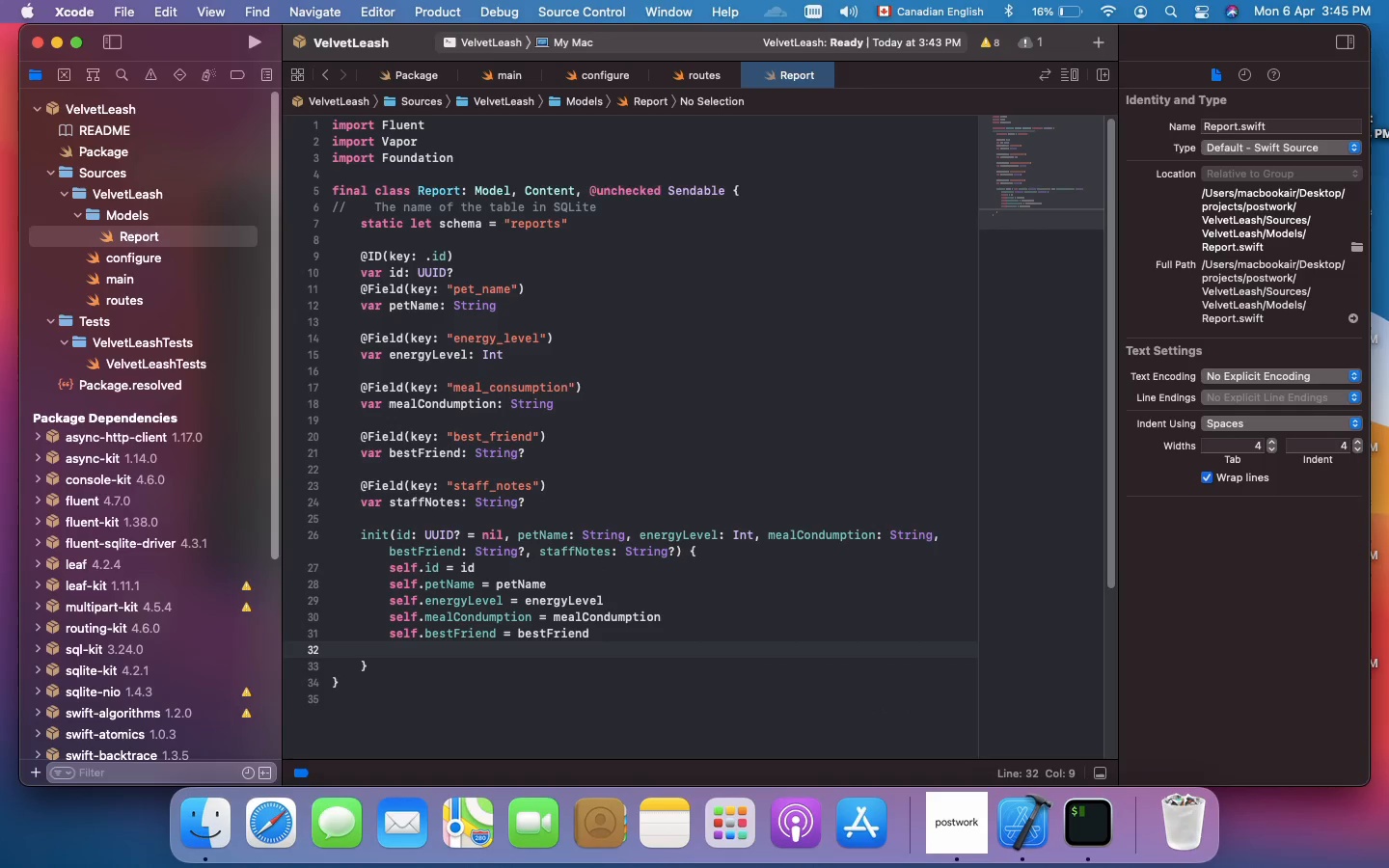 
type(self.sta)
 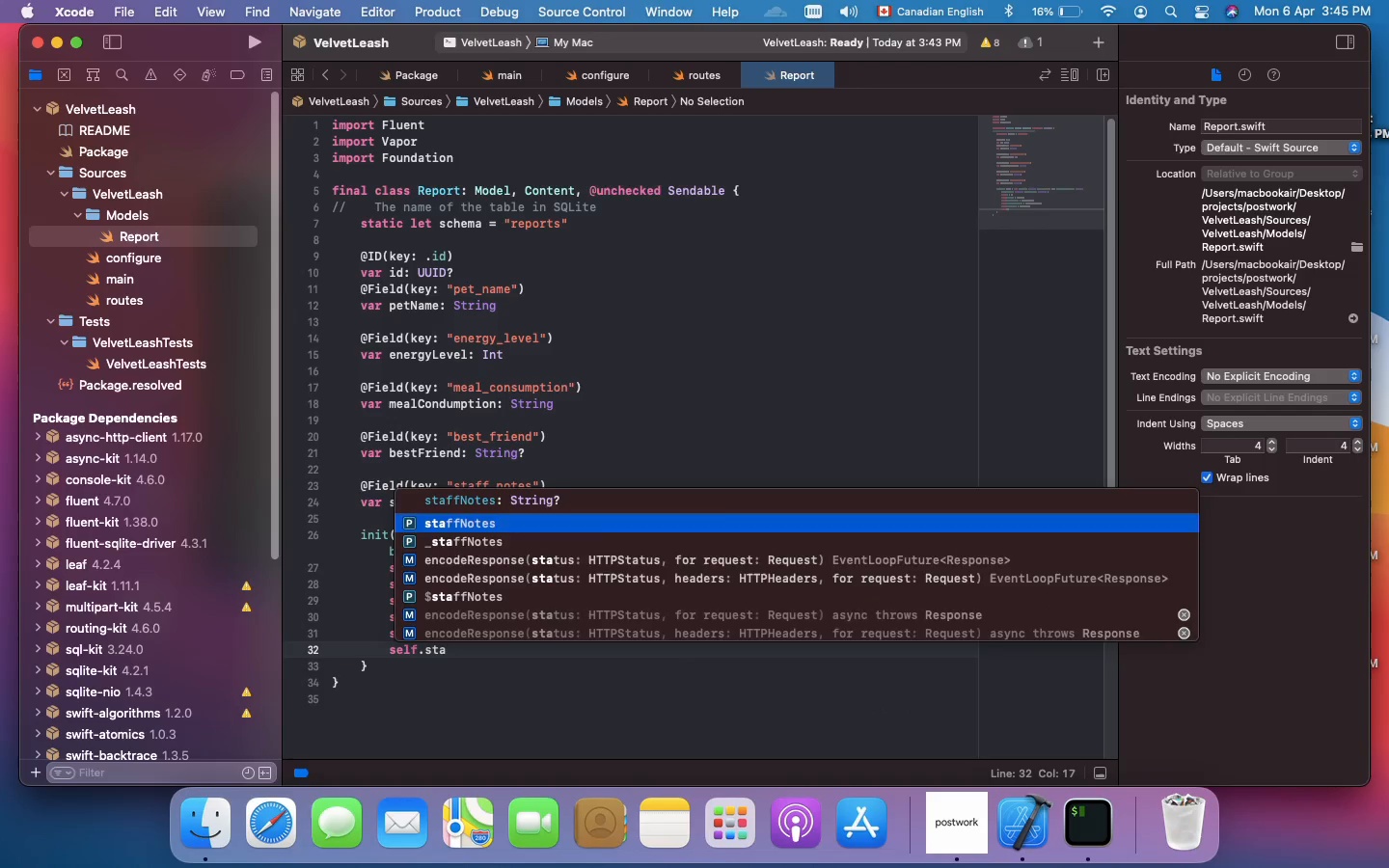 
key(Enter)
 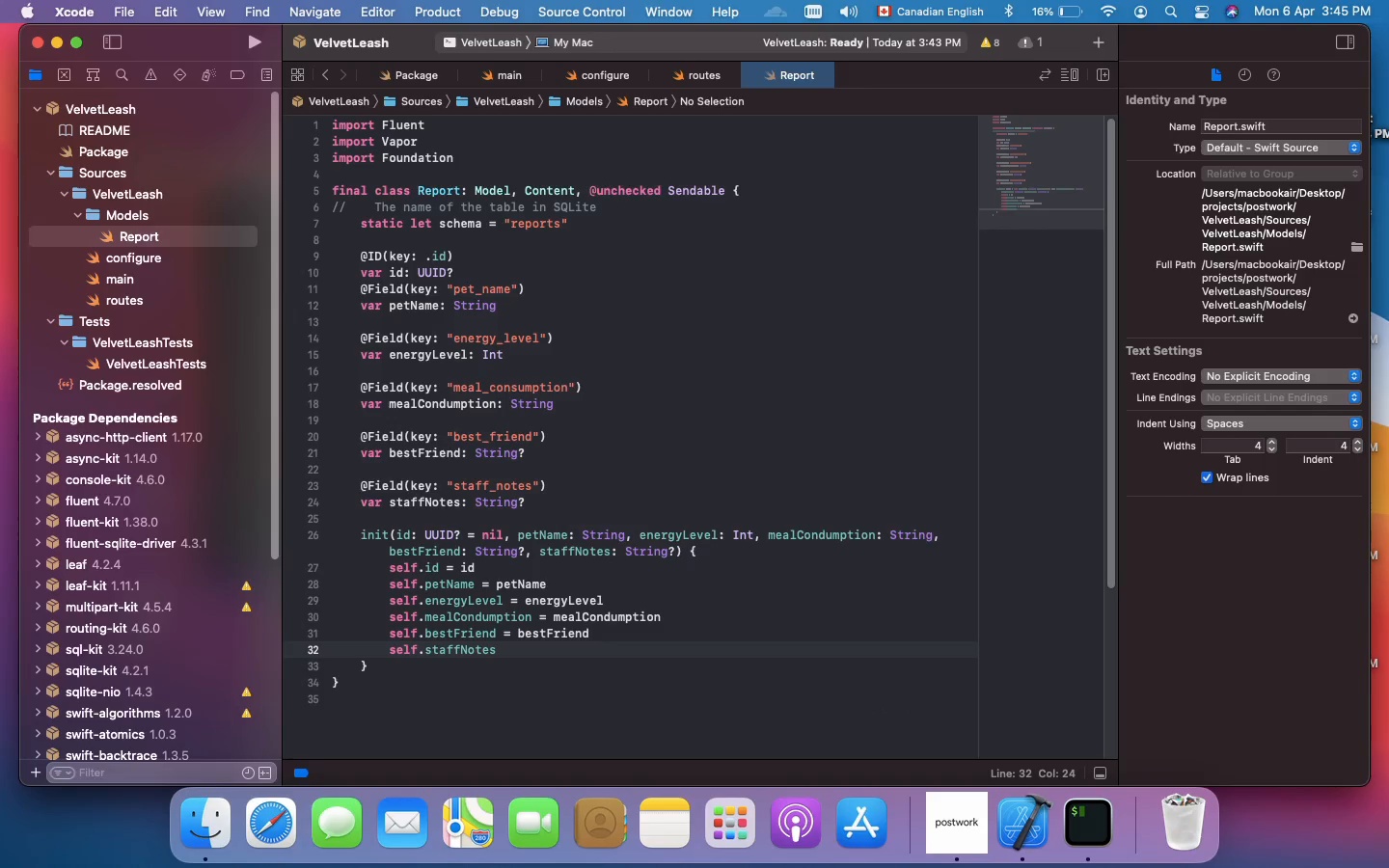 
type( = sta)
 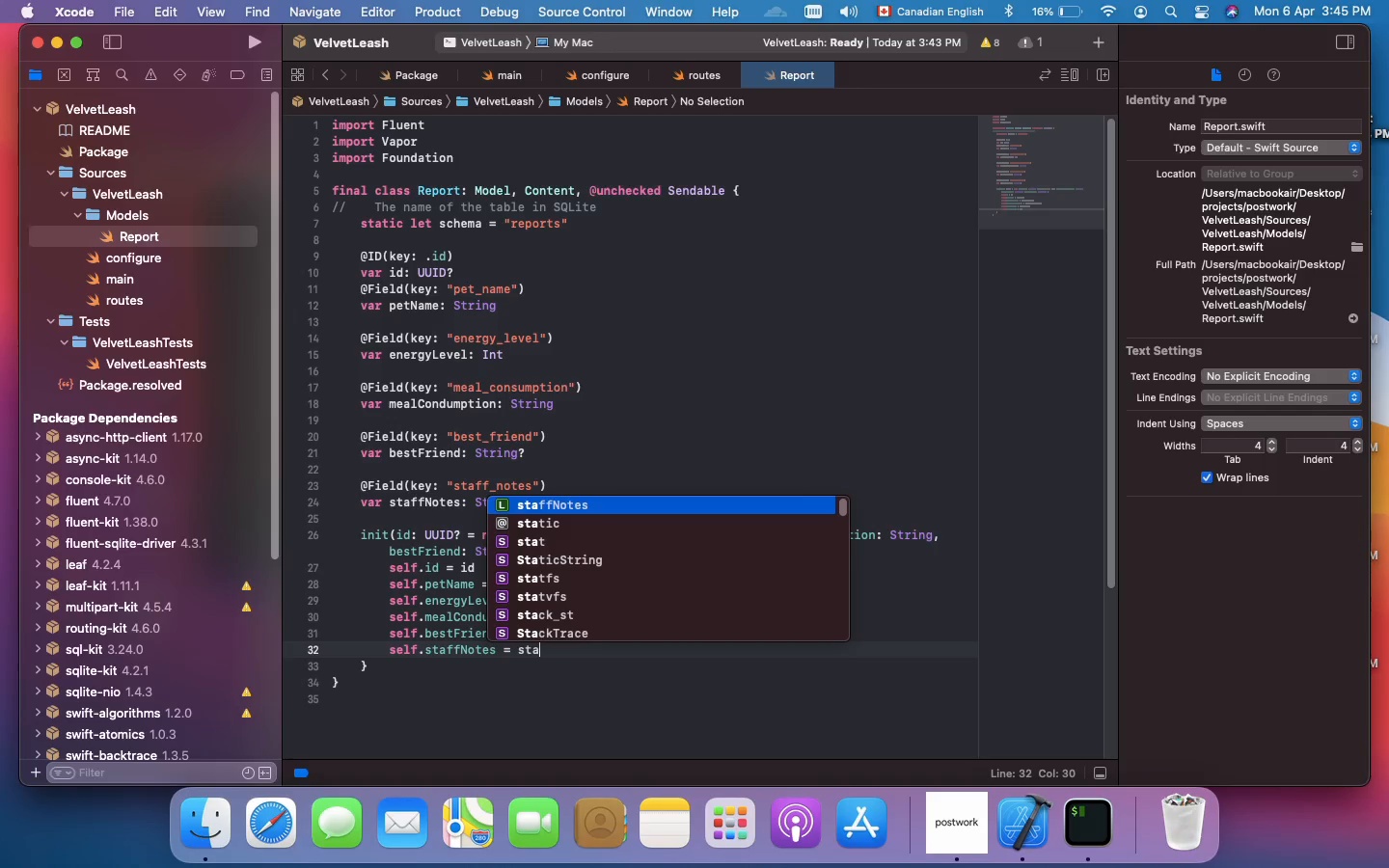 
key(Enter)
 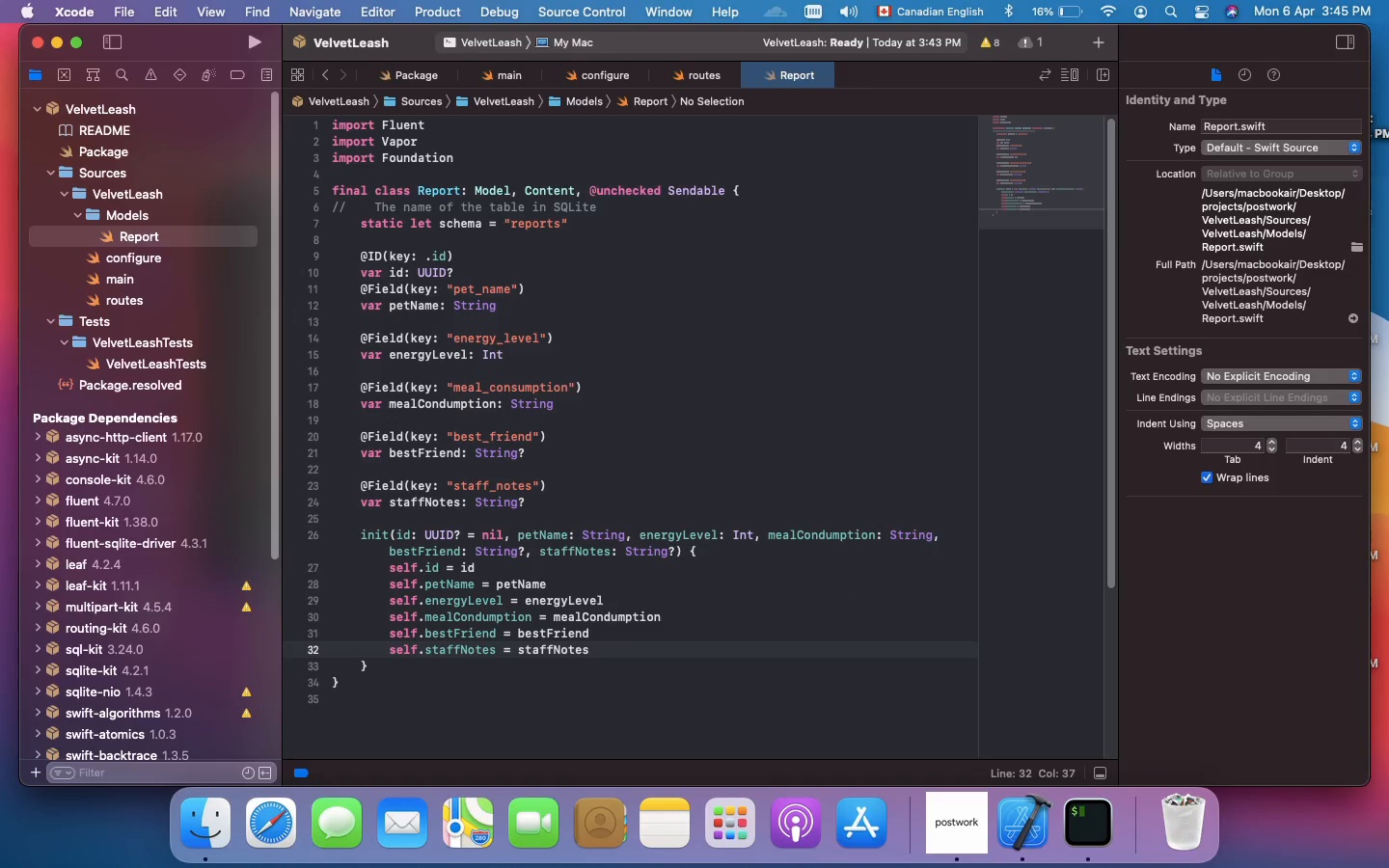 
hold_key(key=CommandLeft, duration=0.72)
 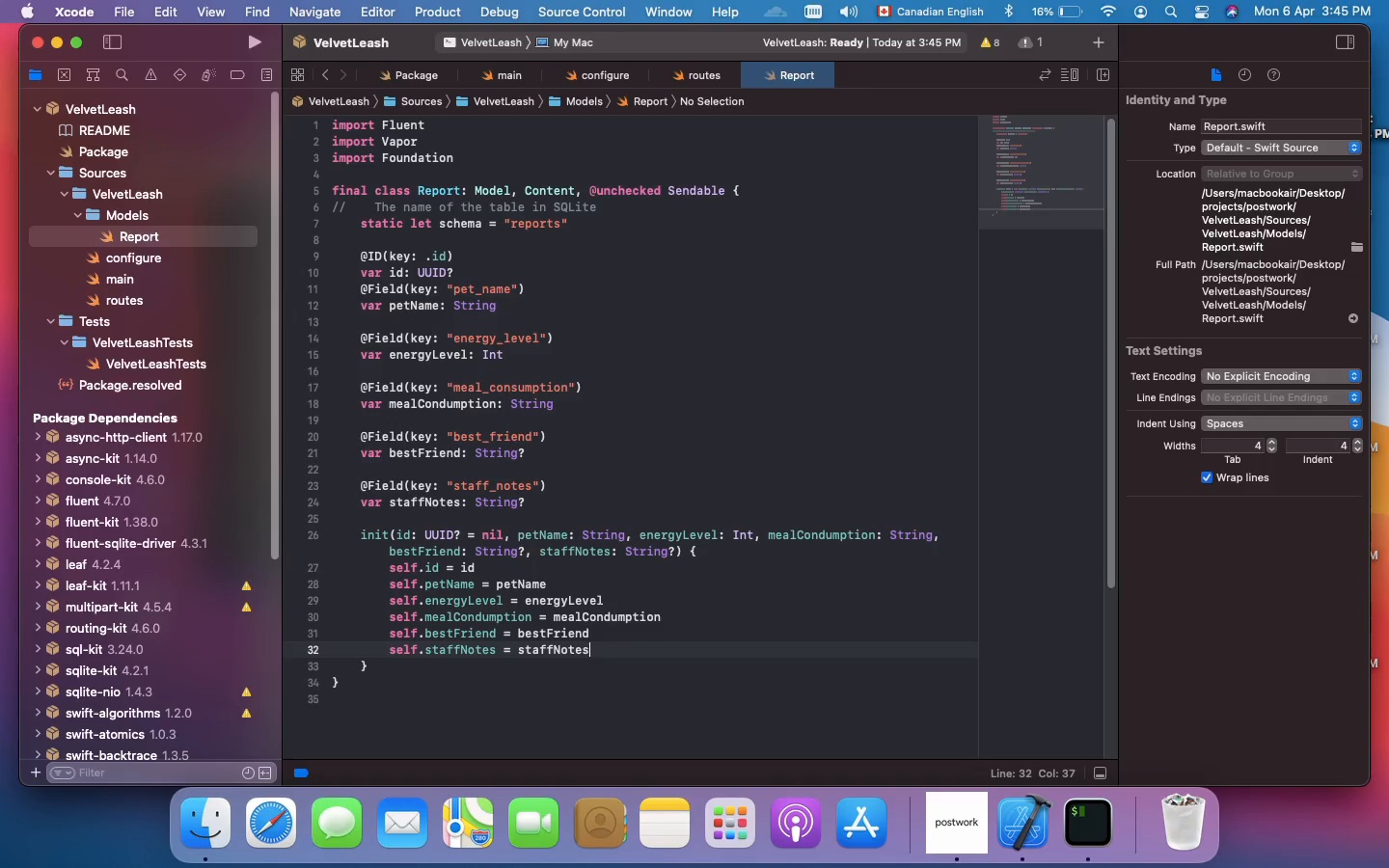 
hold_key(key=S, duration=0.38)
 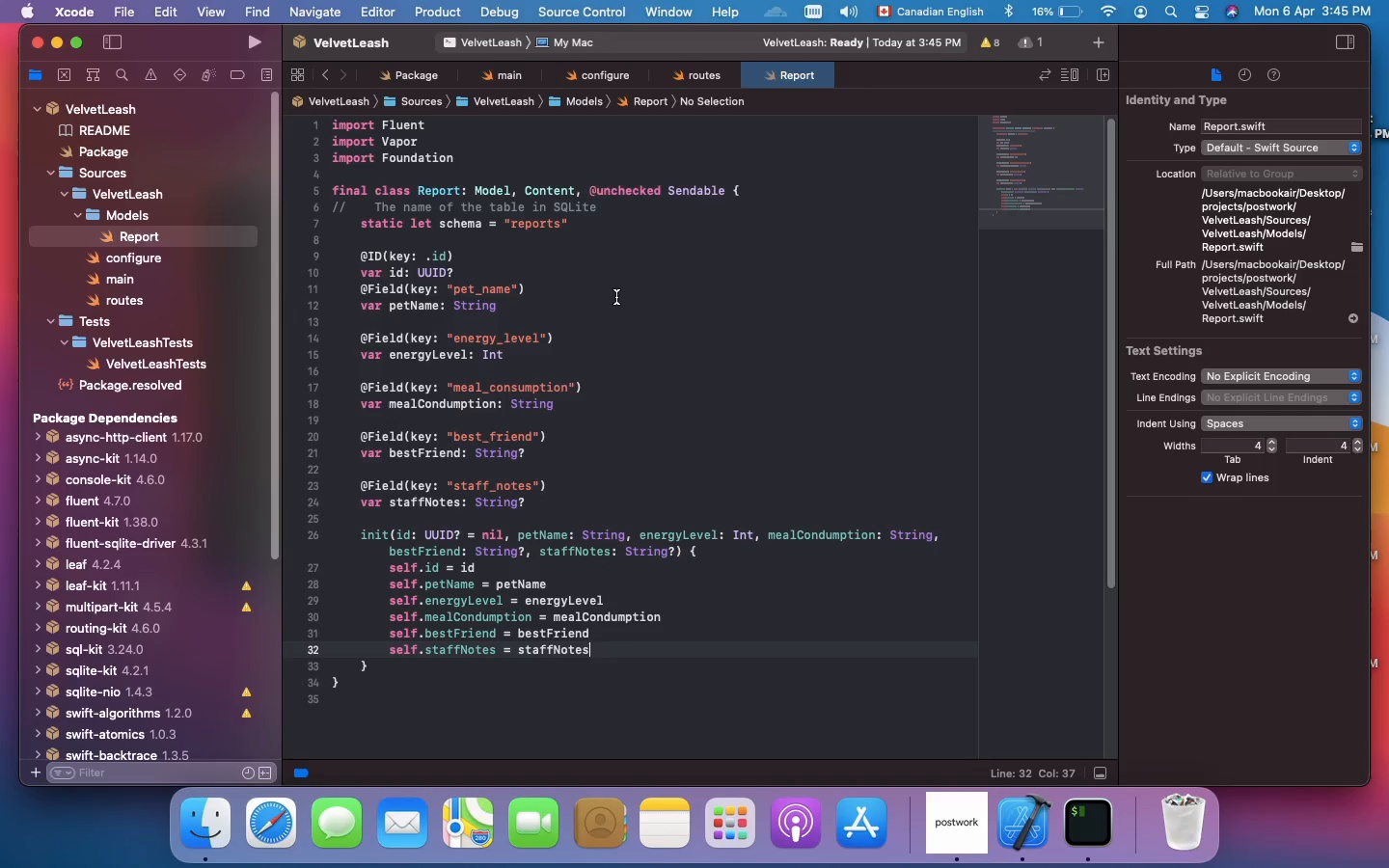 
wait(15.18)
 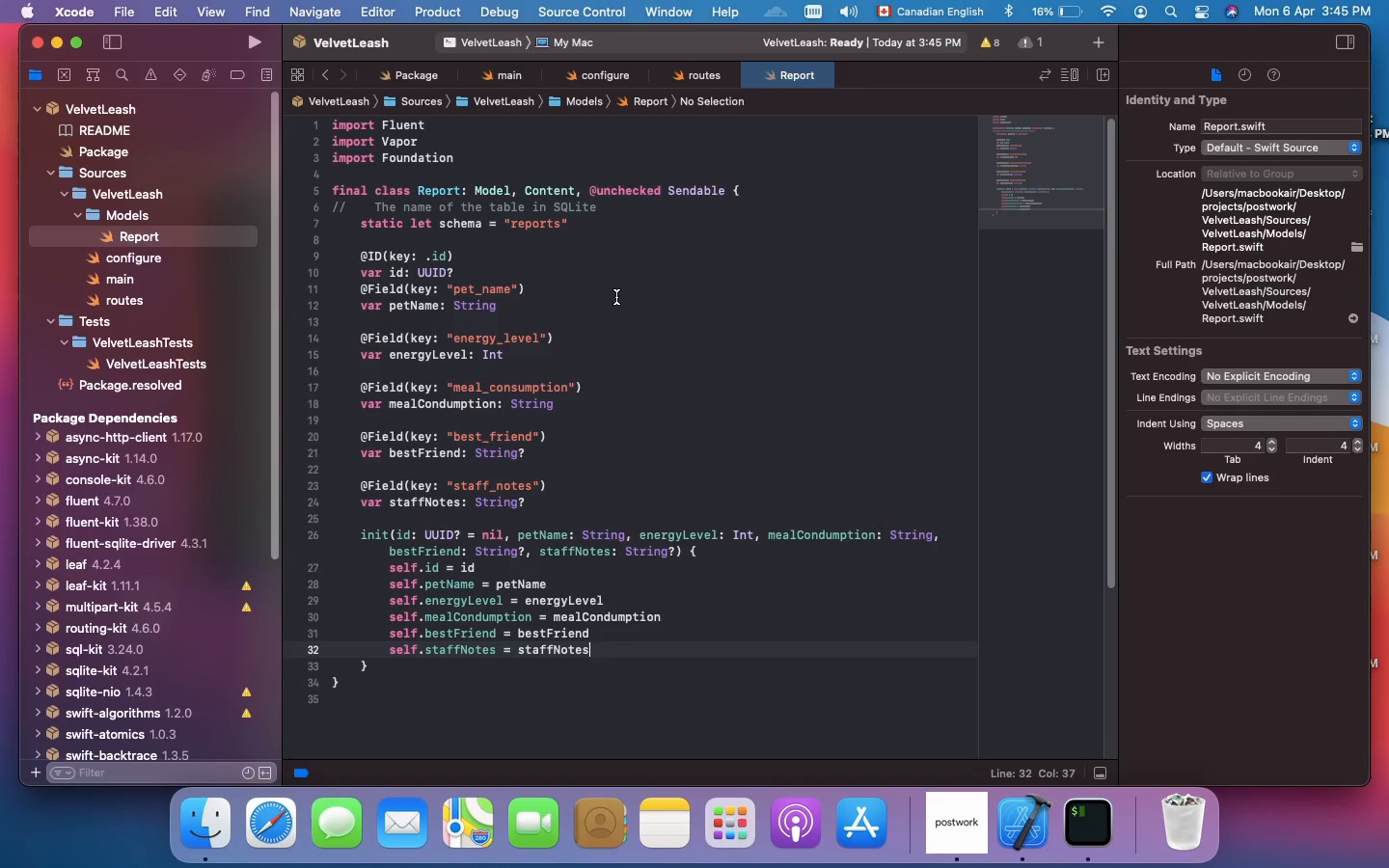 
left_click([81, 219])
 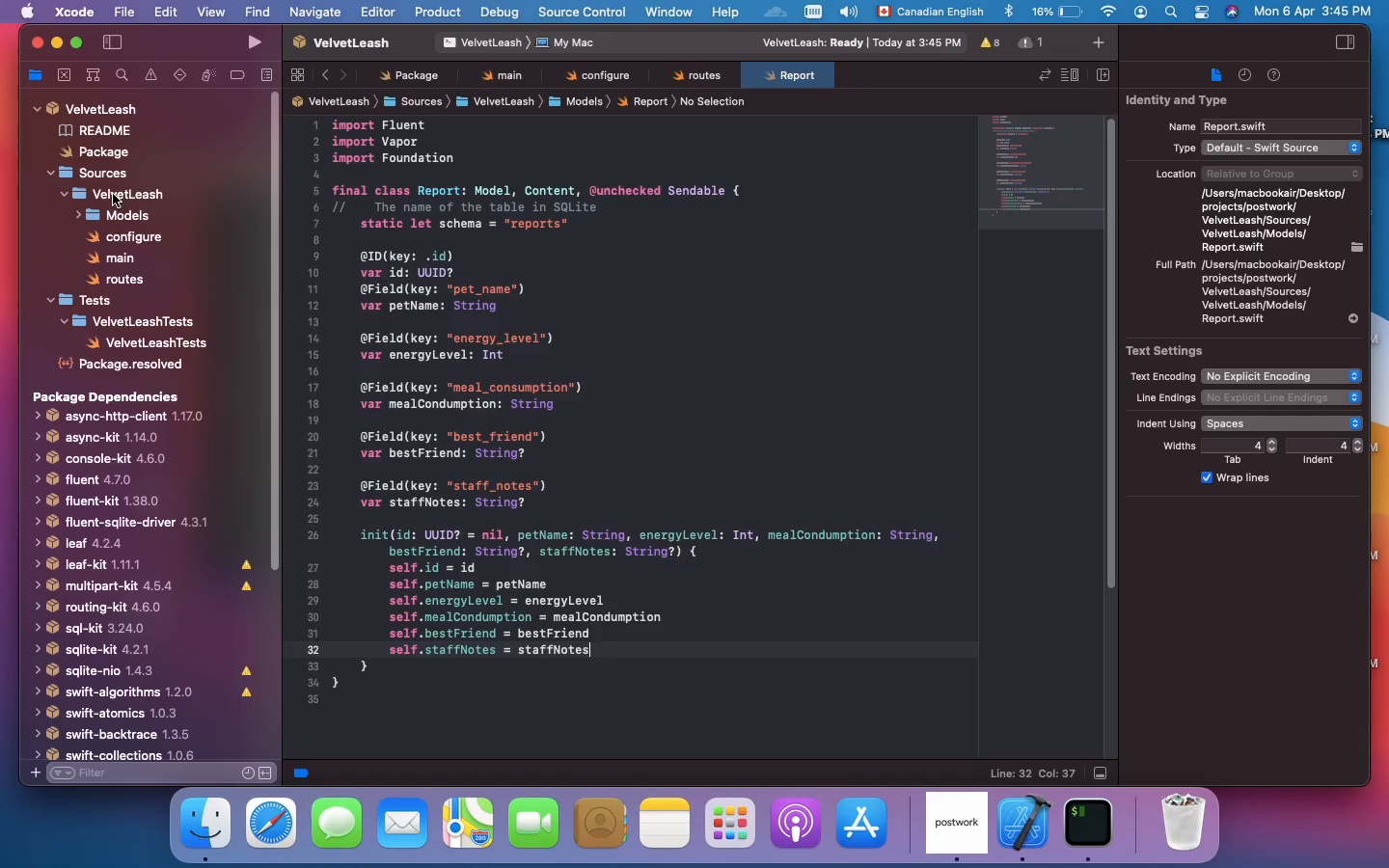 
left_click([113, 194])
 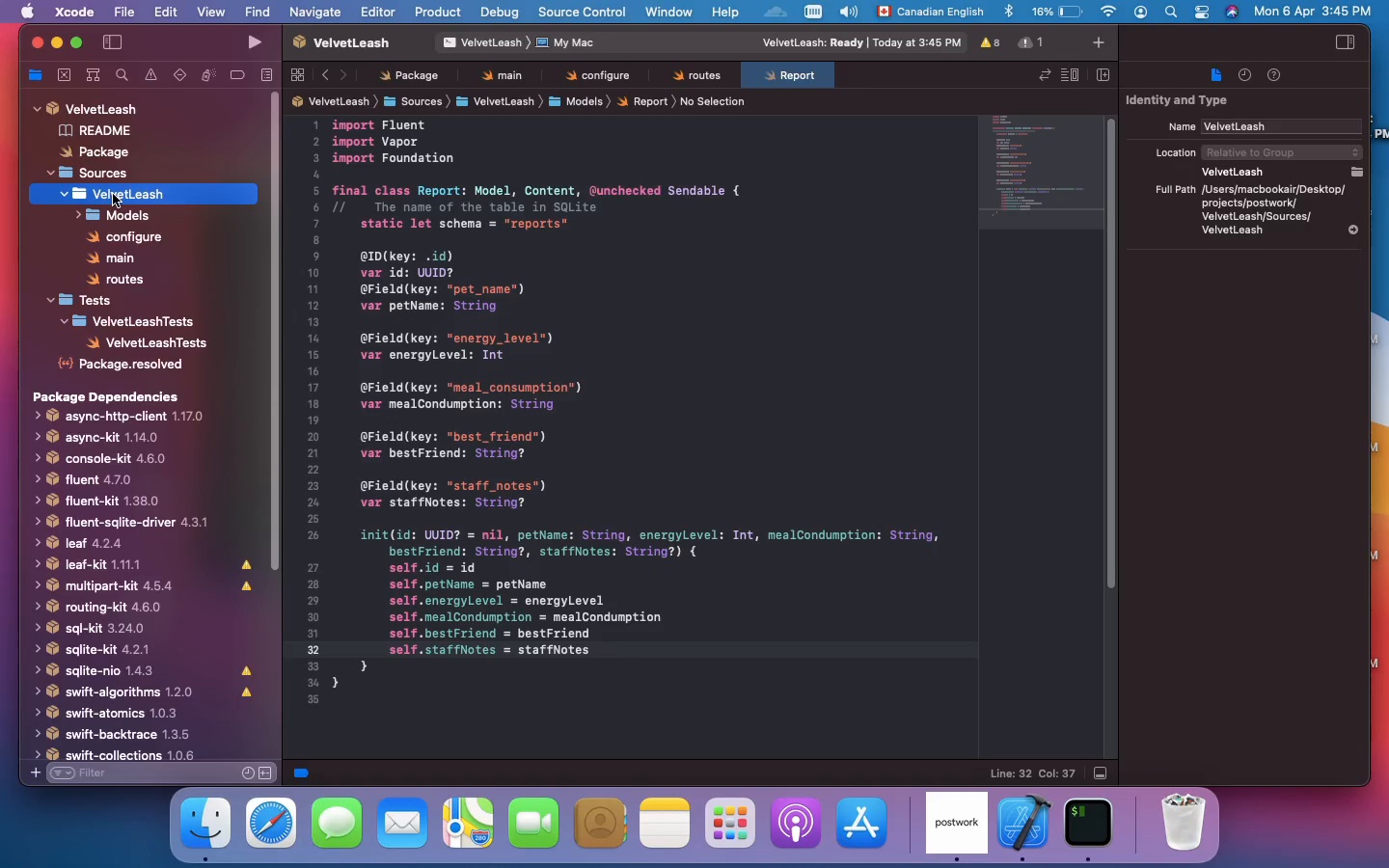 
right_click([113, 194])
 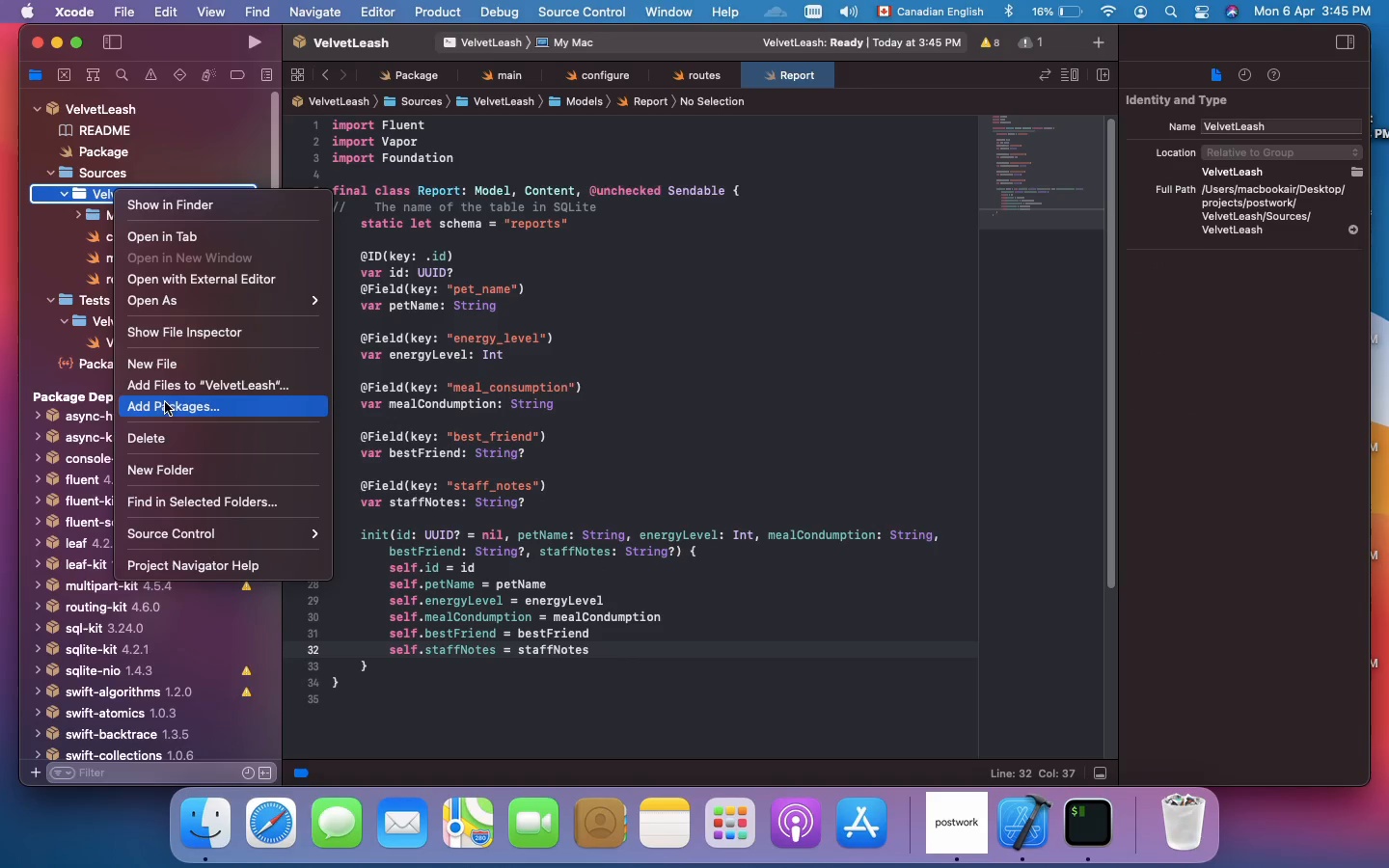 
left_click([165, 468])
 